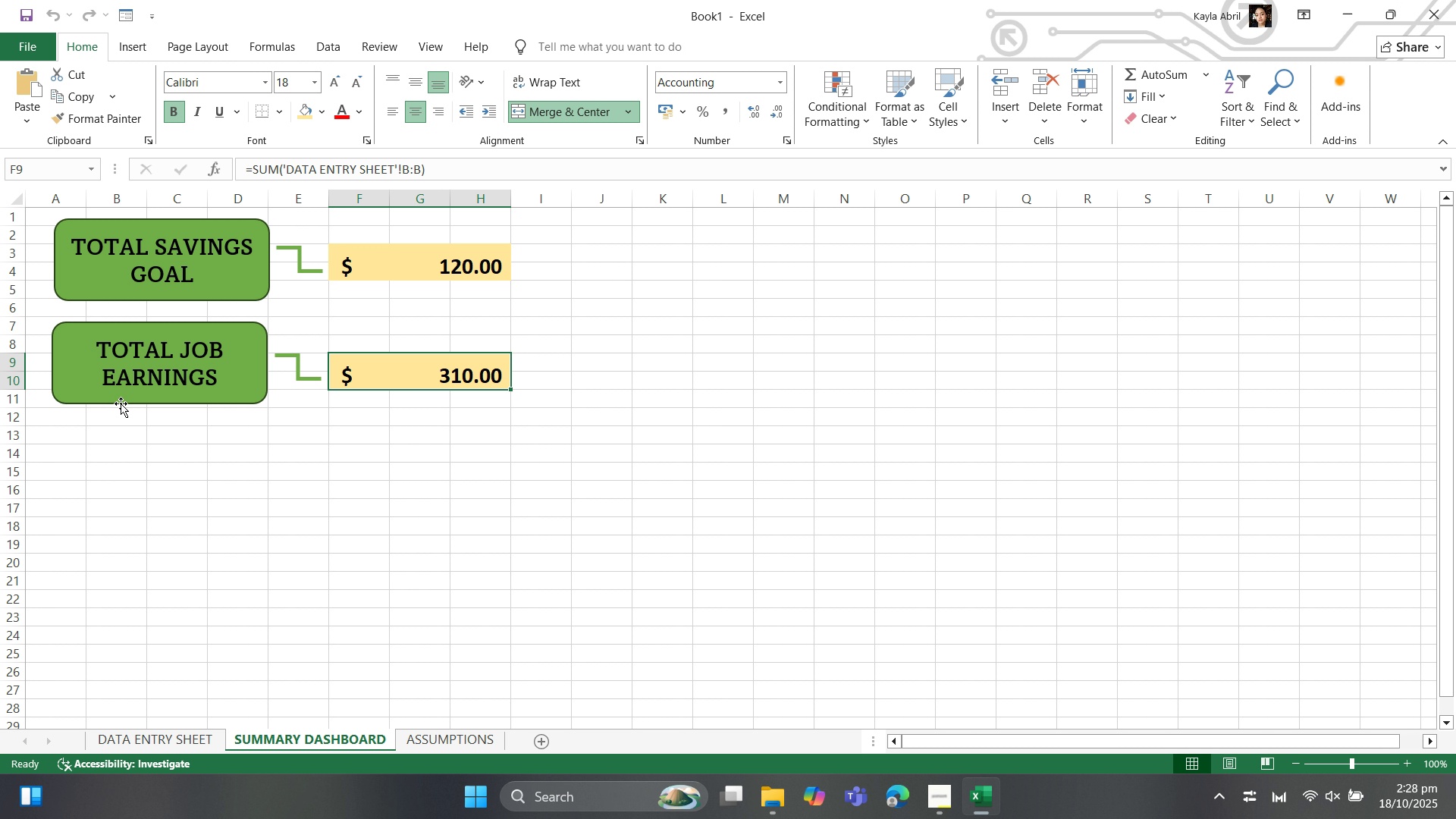 
left_click([122, 400])
 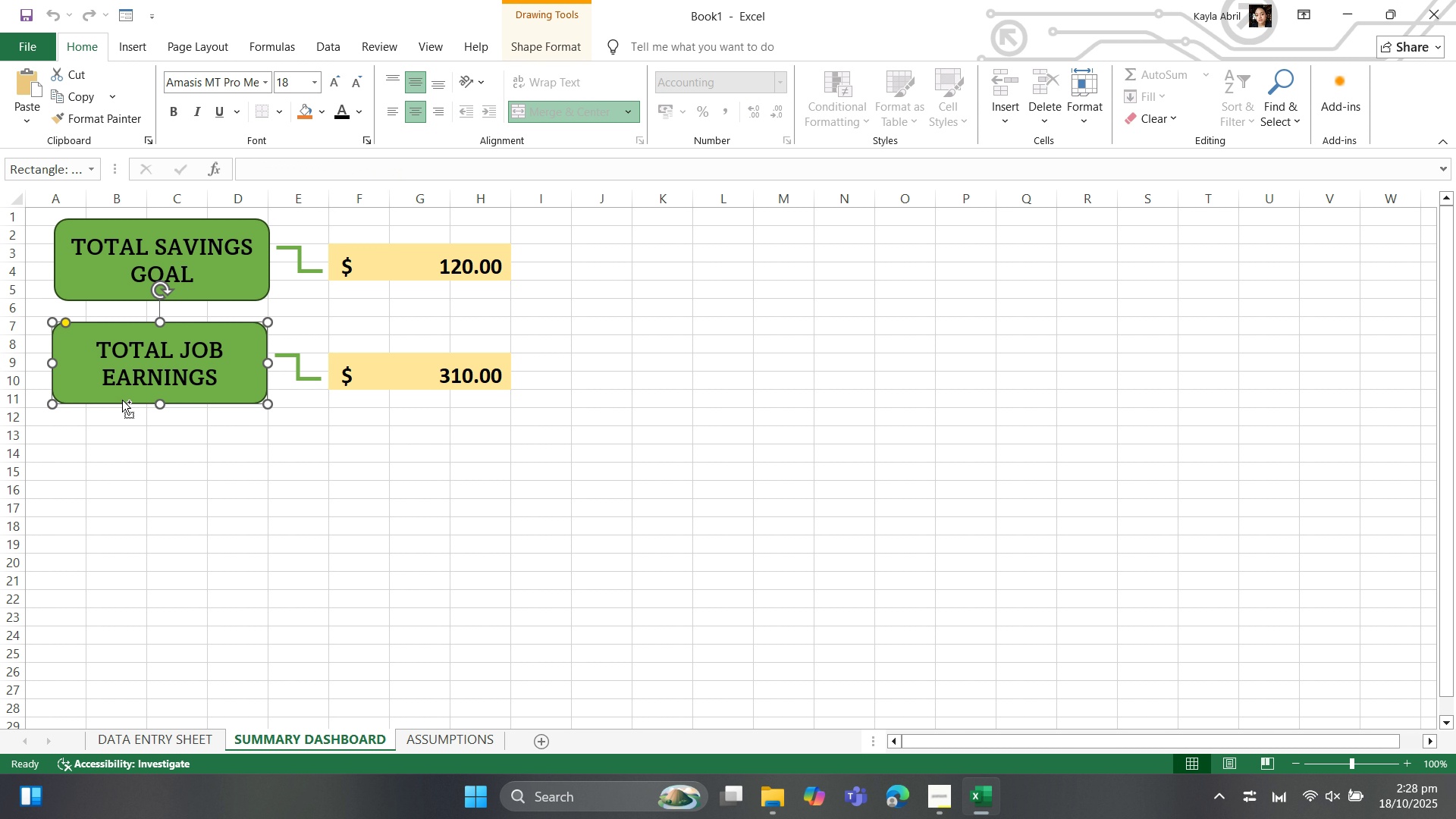 
key(Control+C)
 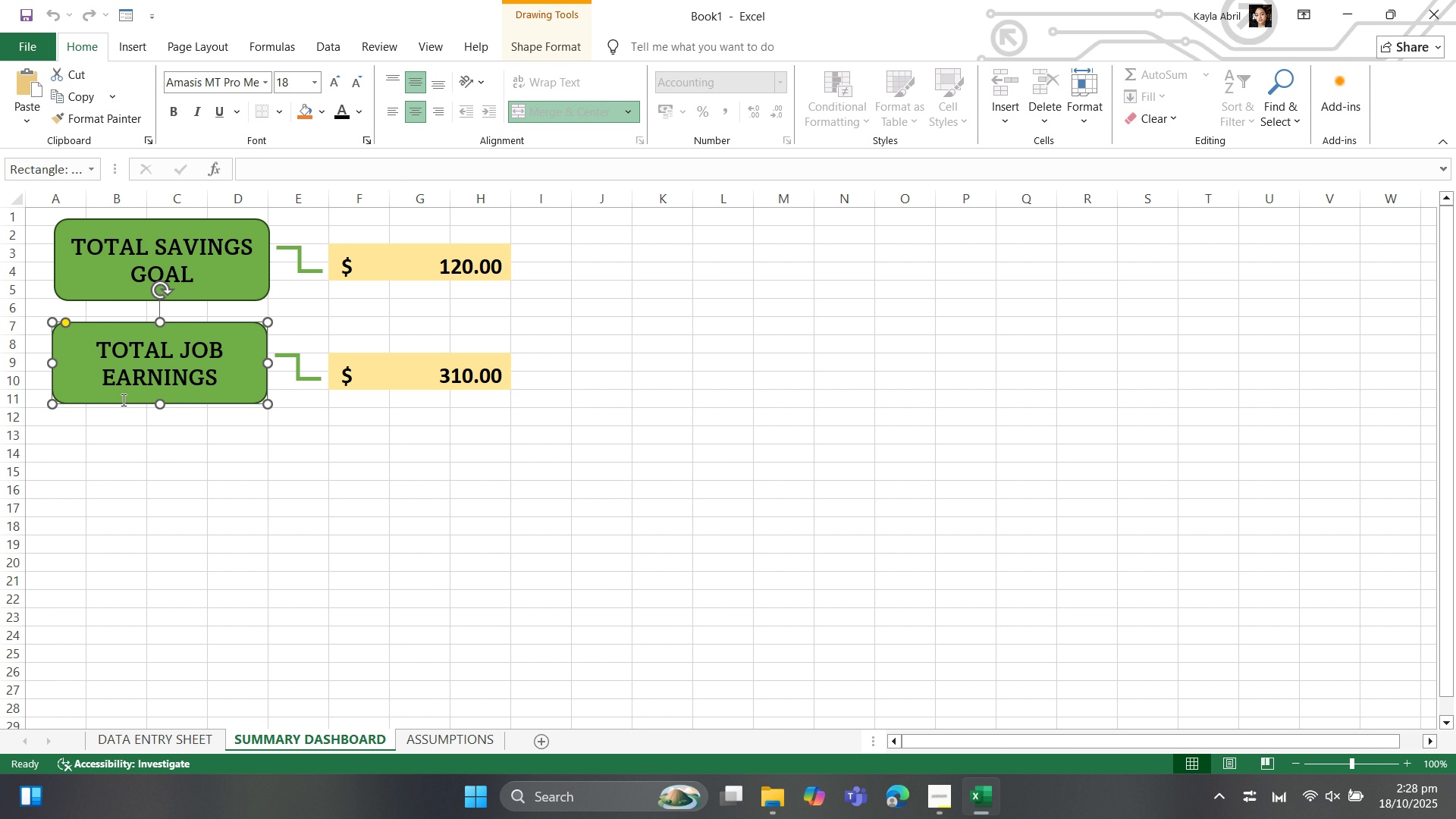 
key(Control+V)
 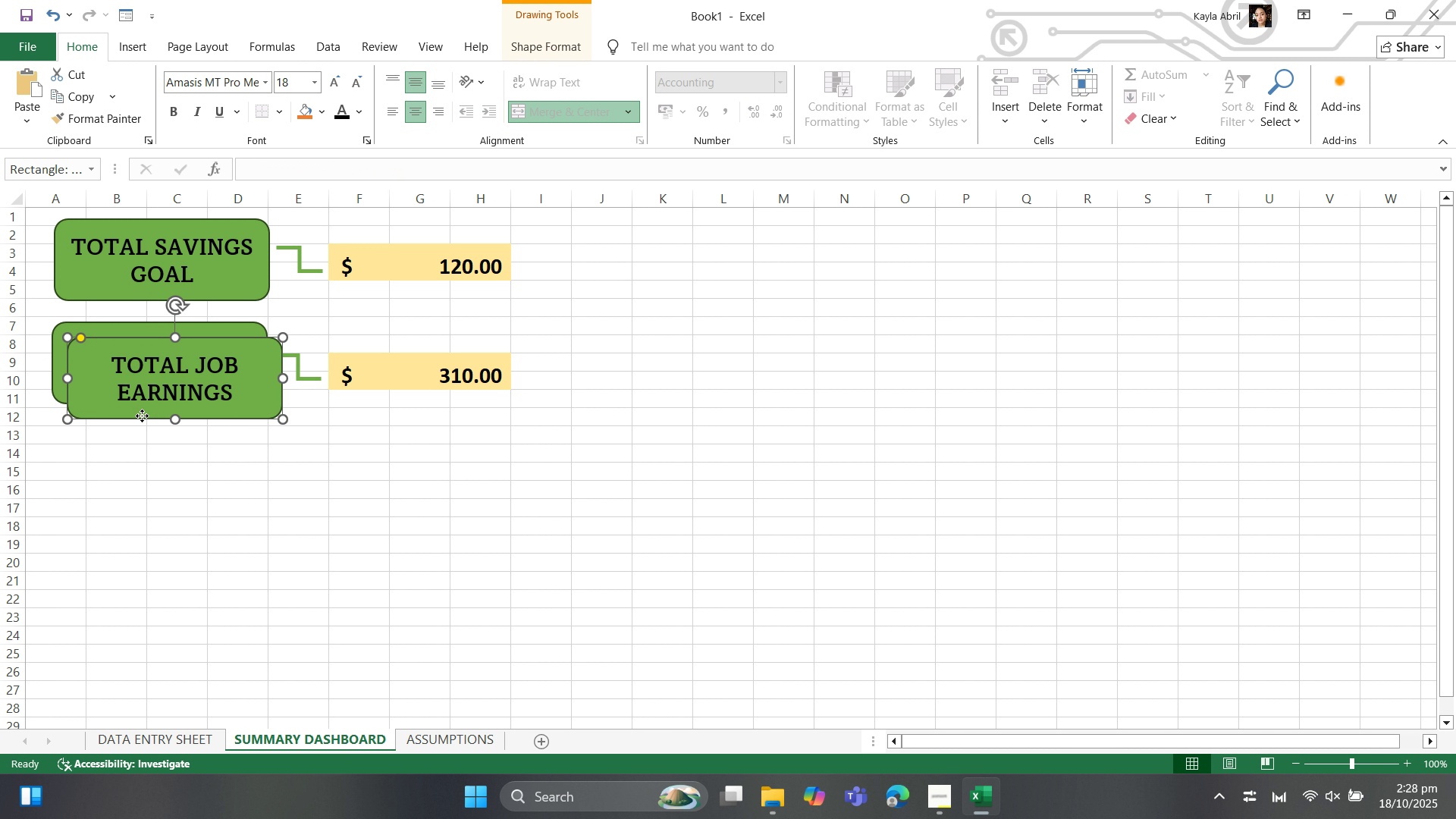 
left_click_drag(start_coordinate=[142, 416], to_coordinate=[121, 506])
 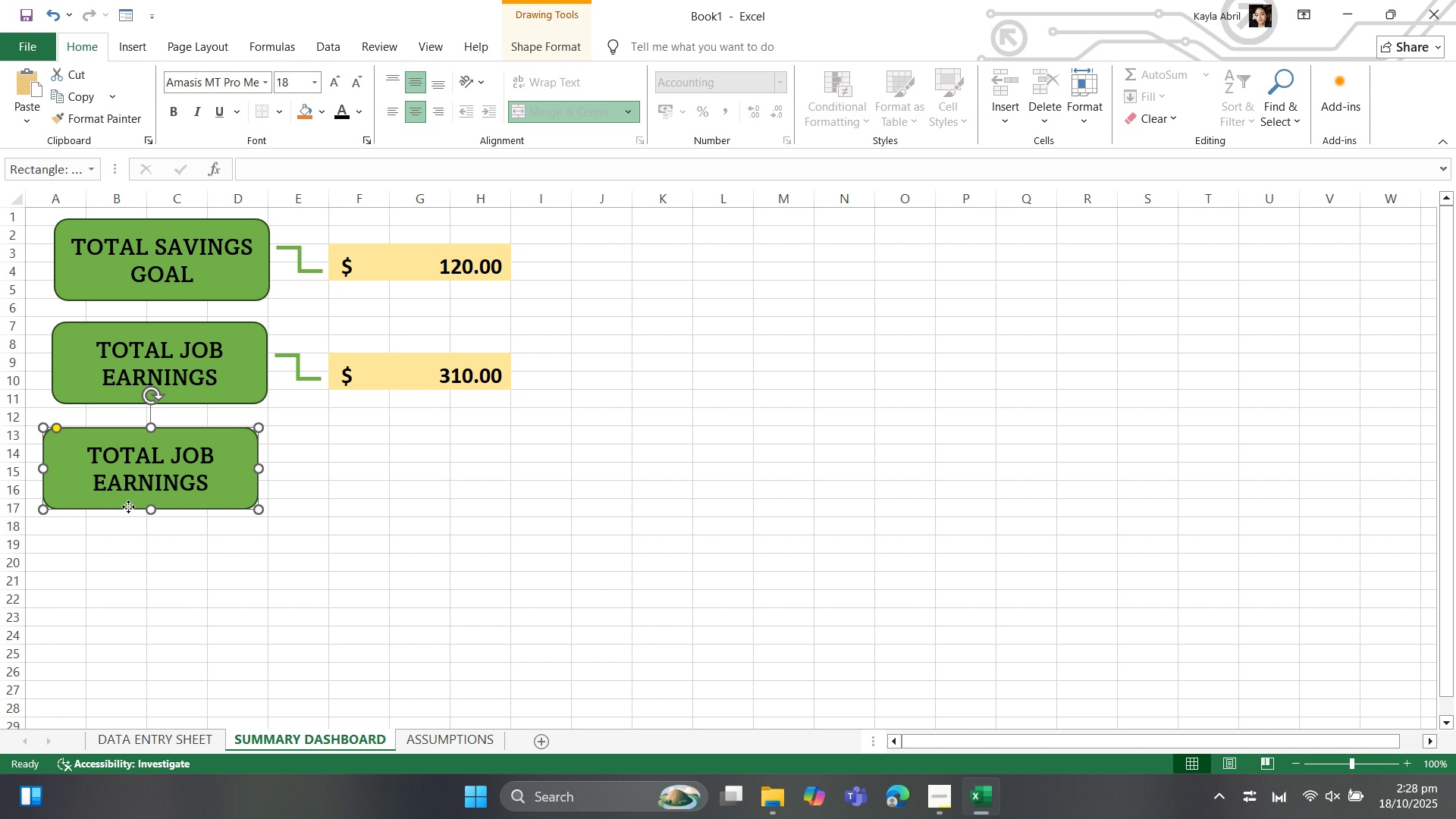 
left_click_drag(start_coordinate=[128, 507], to_coordinate=[136, 510])
 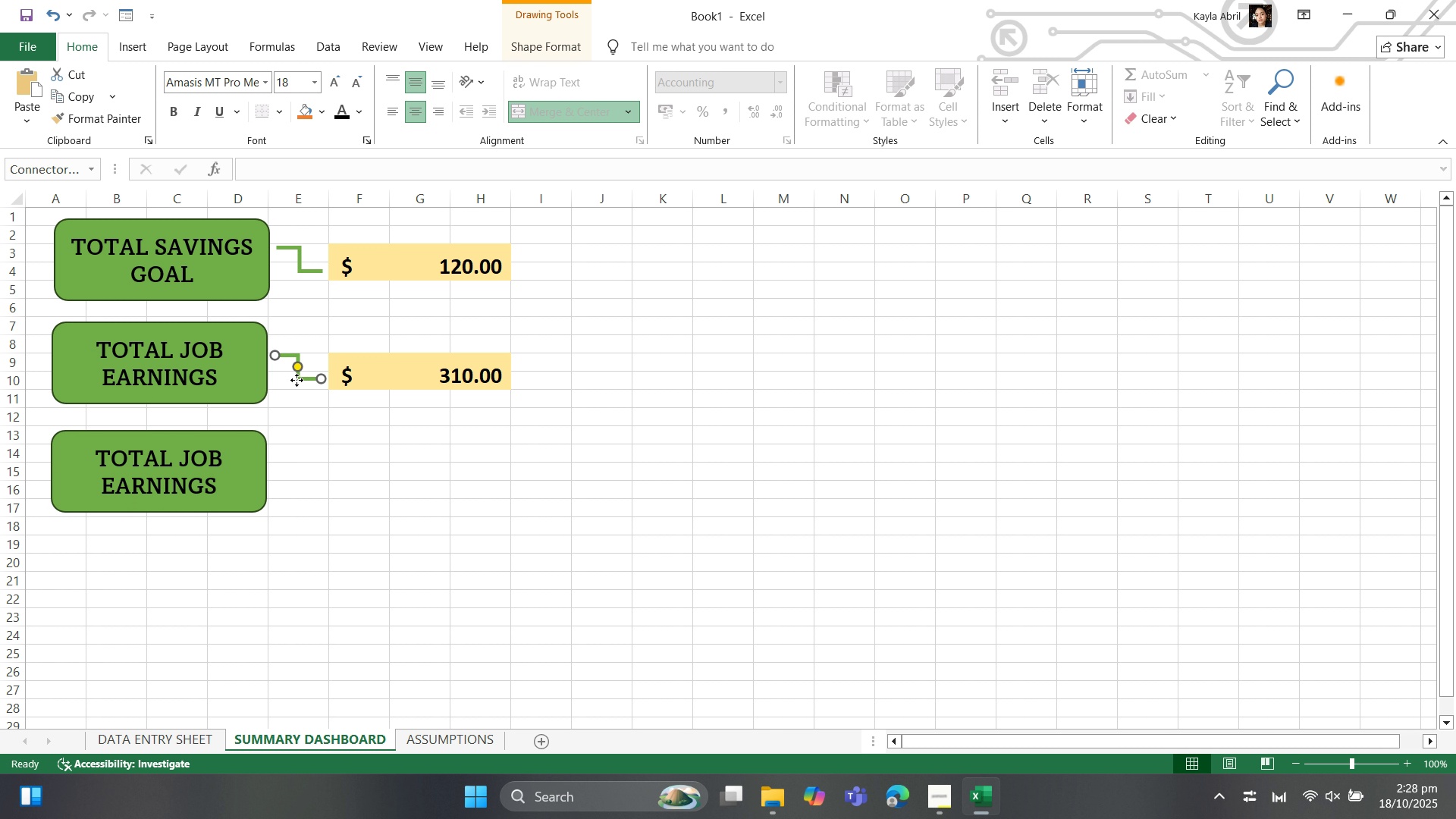 
left_click([297, 380])
 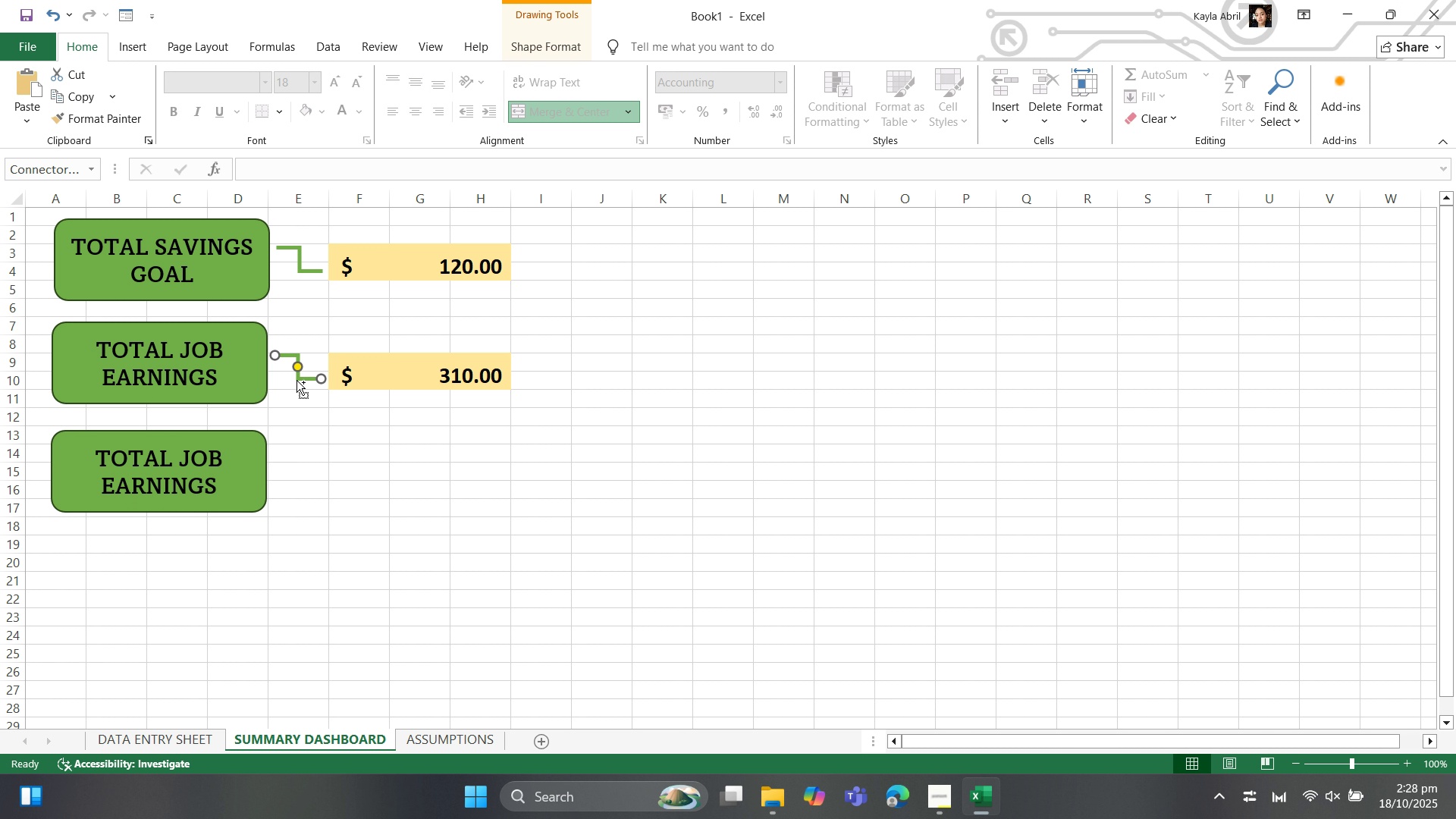 
key(Control+C)
 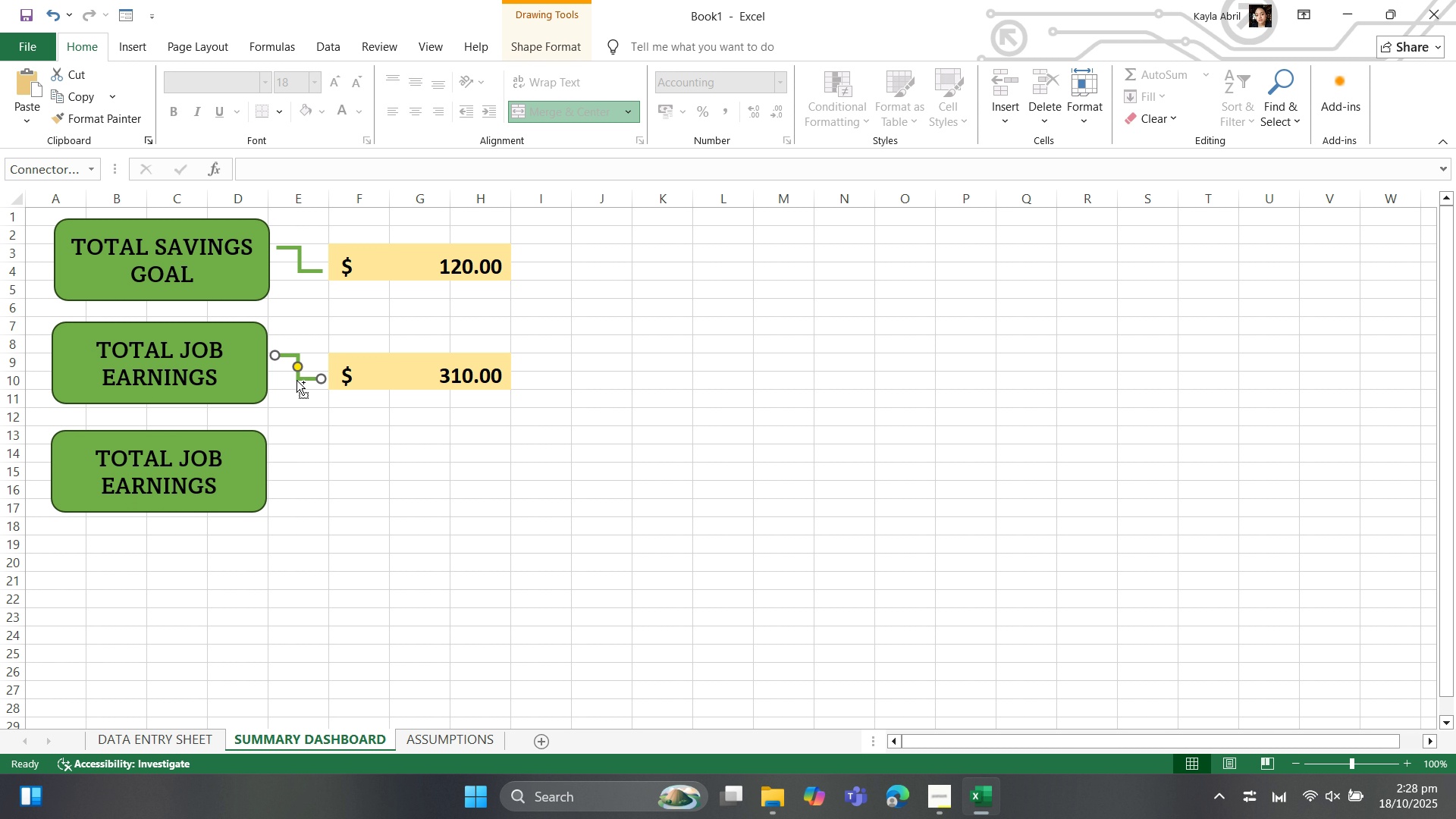 
key(Control+V)
 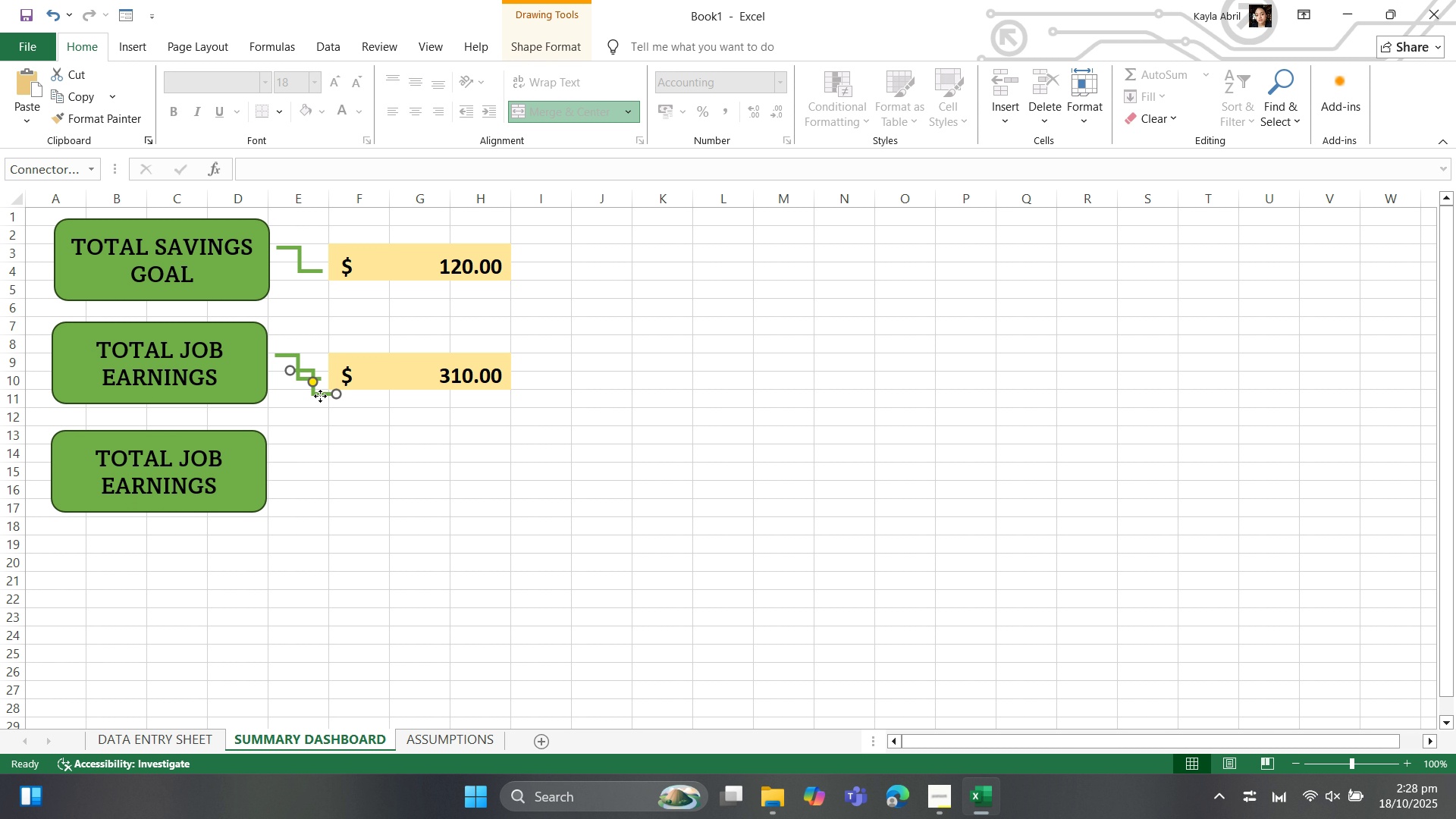 
left_click_drag(start_coordinate=[320, 396], to_coordinate=[303, 487])
 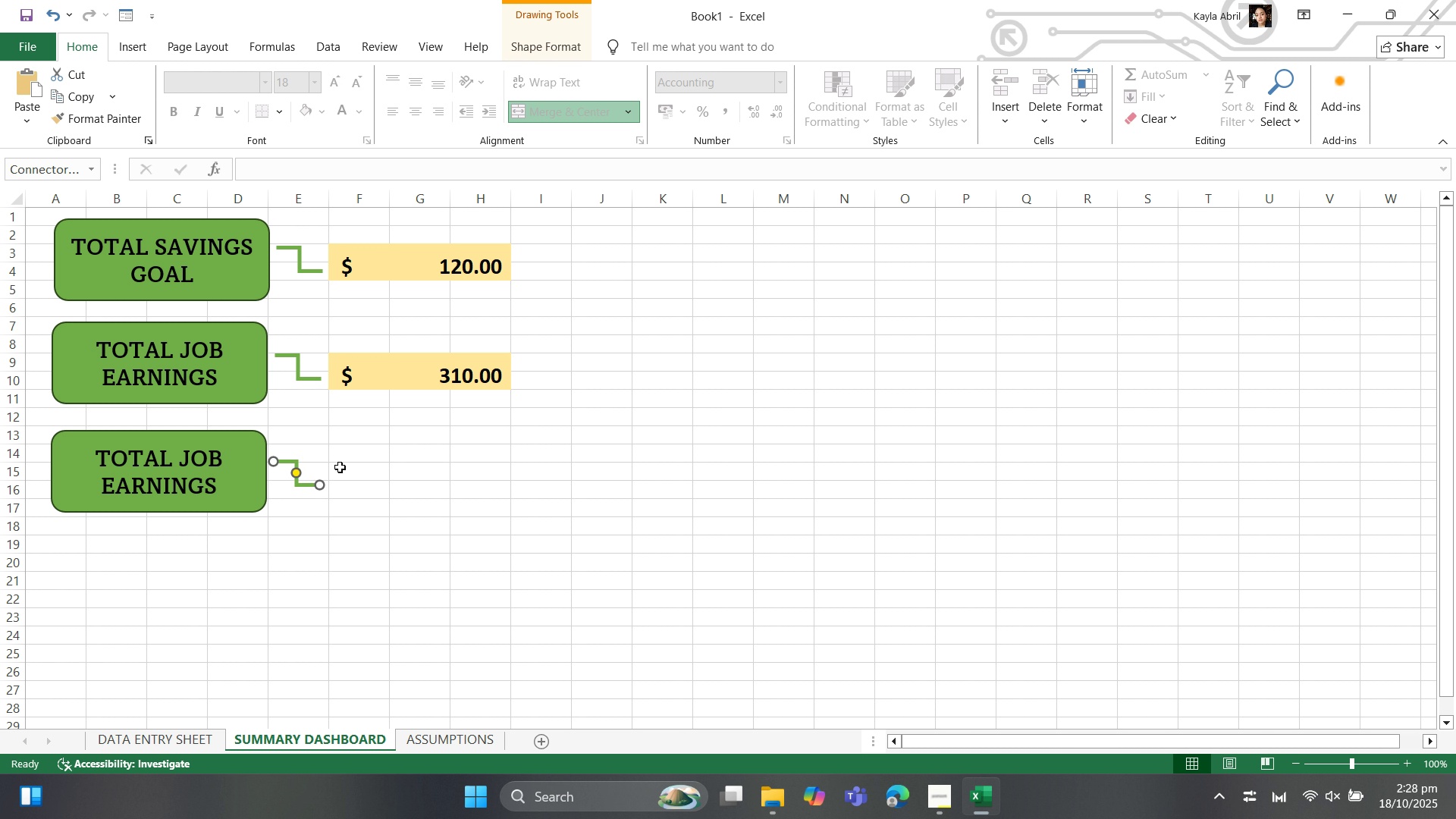 
left_click_drag(start_coordinate=[340, 467], to_coordinate=[476, 485])
 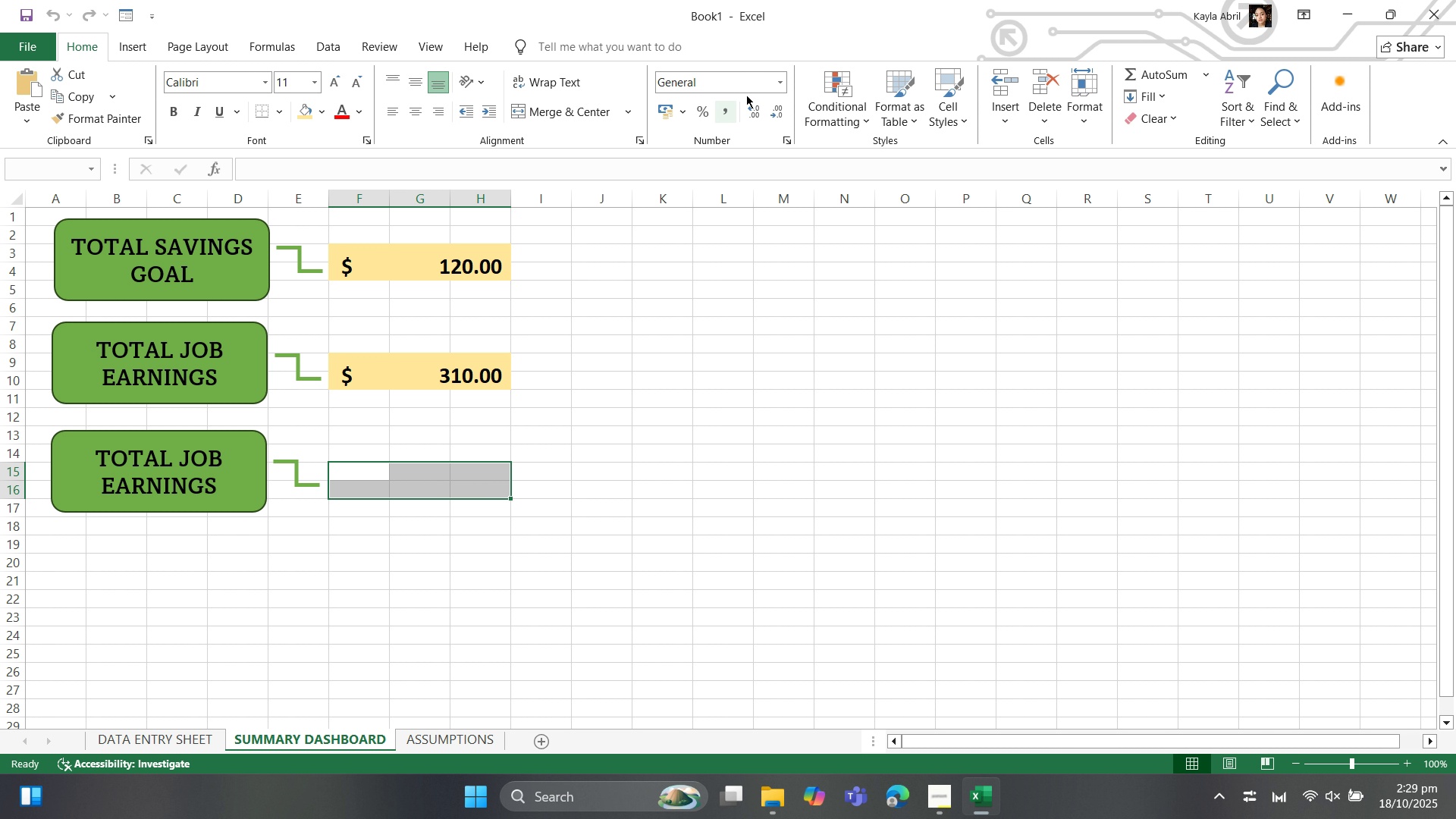 
left_click([547, 119])
 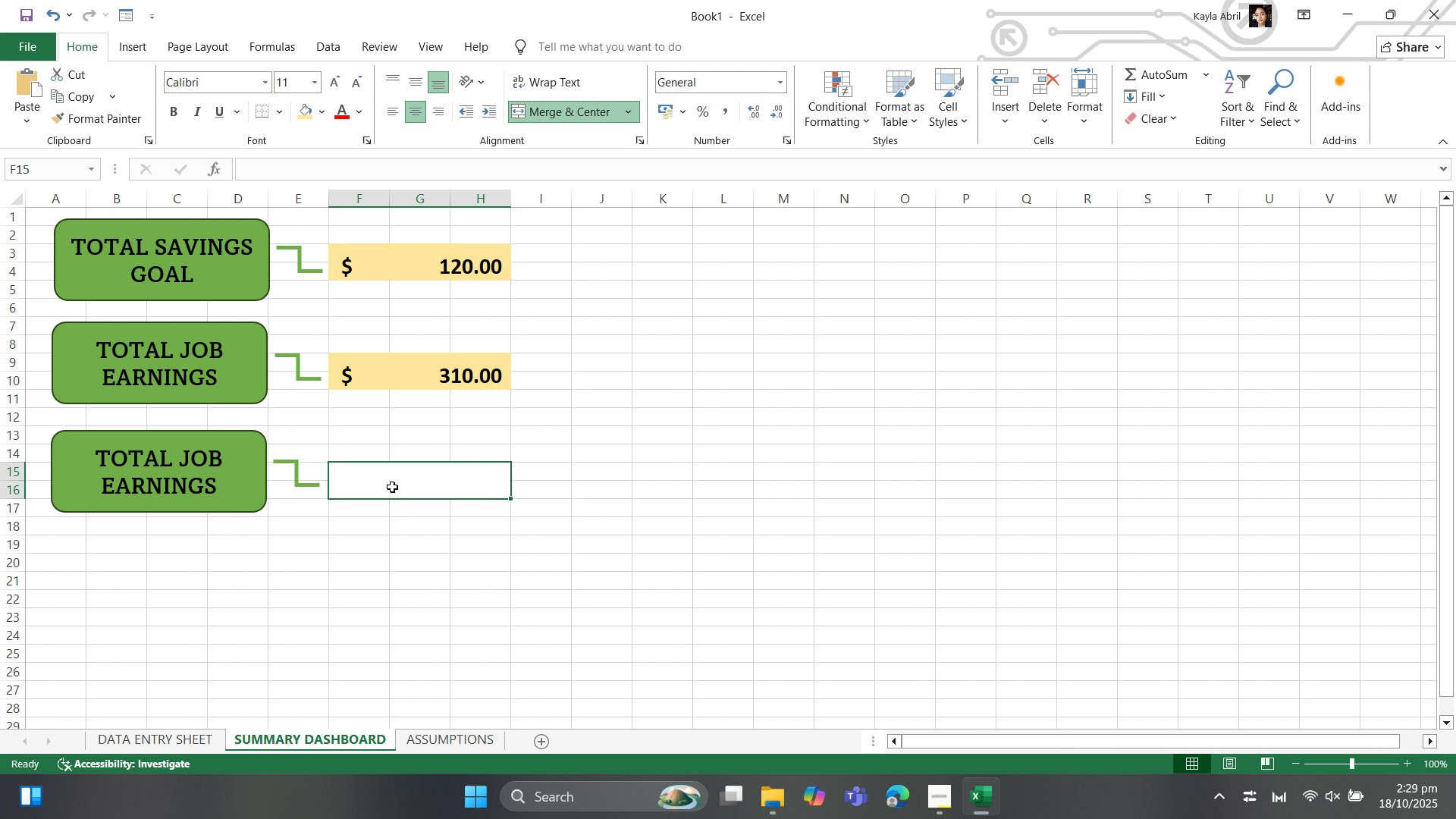 
left_click([392, 487])
 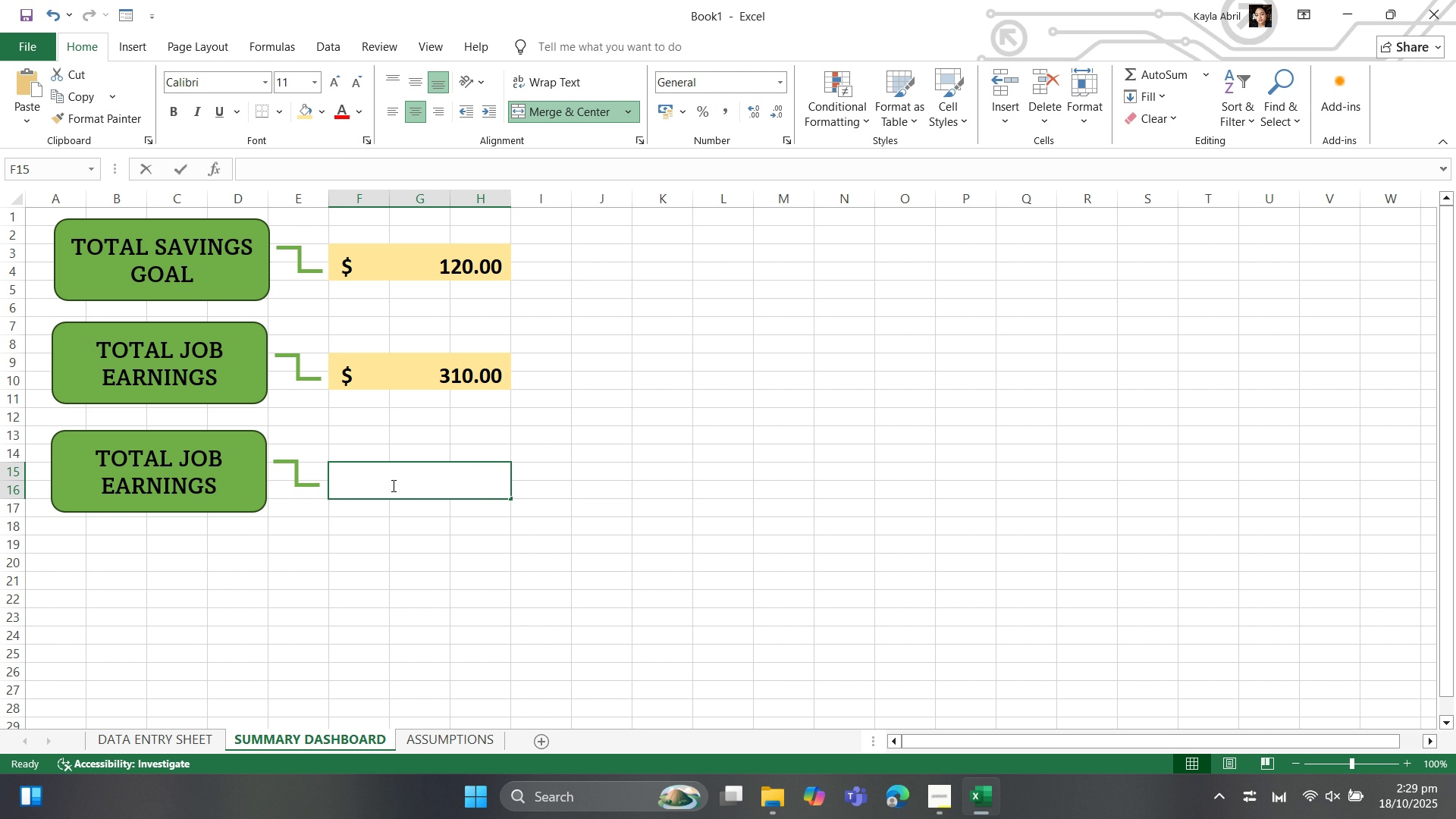 
type(=SUM)
 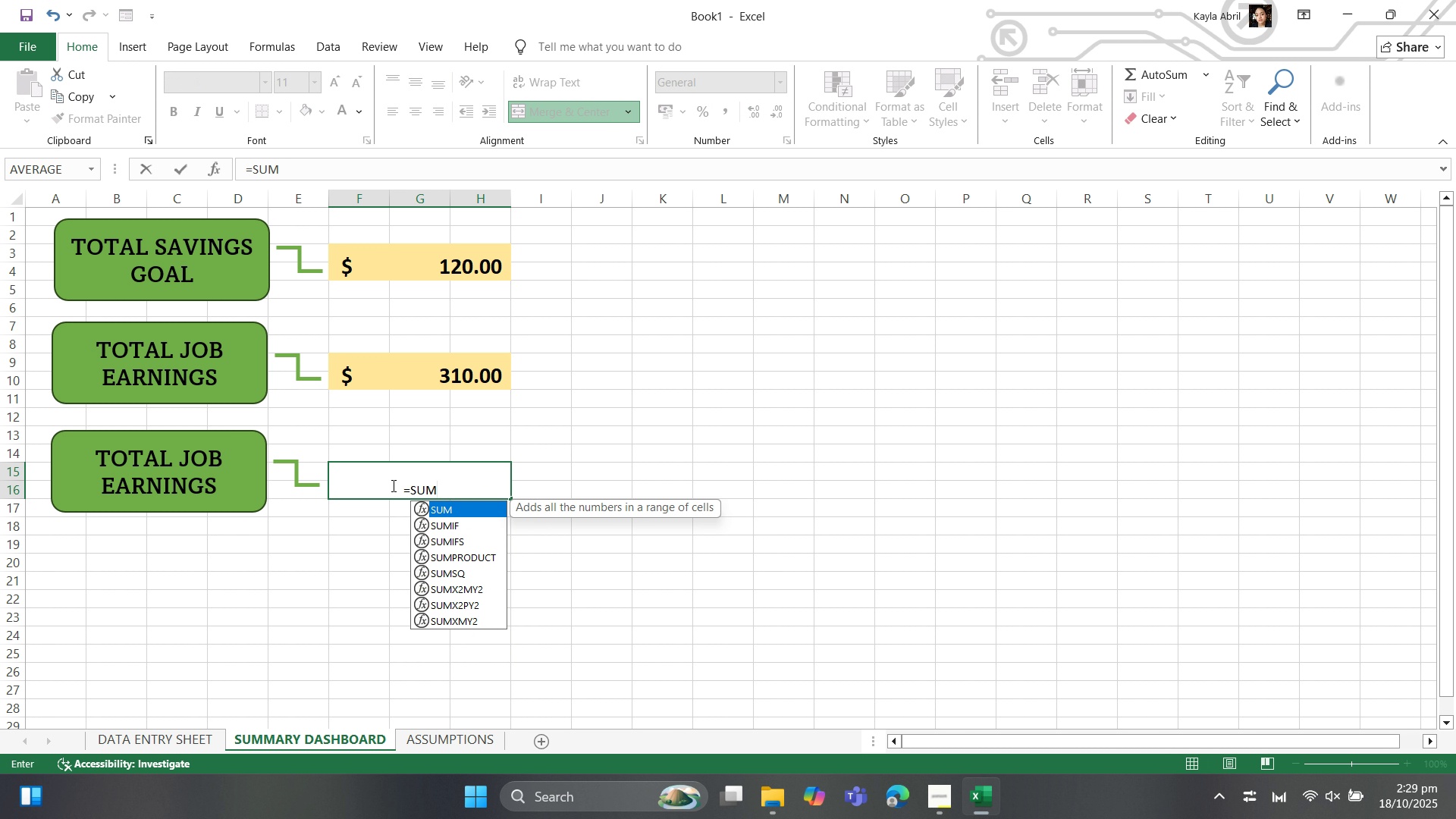 
key(Shift+9)
 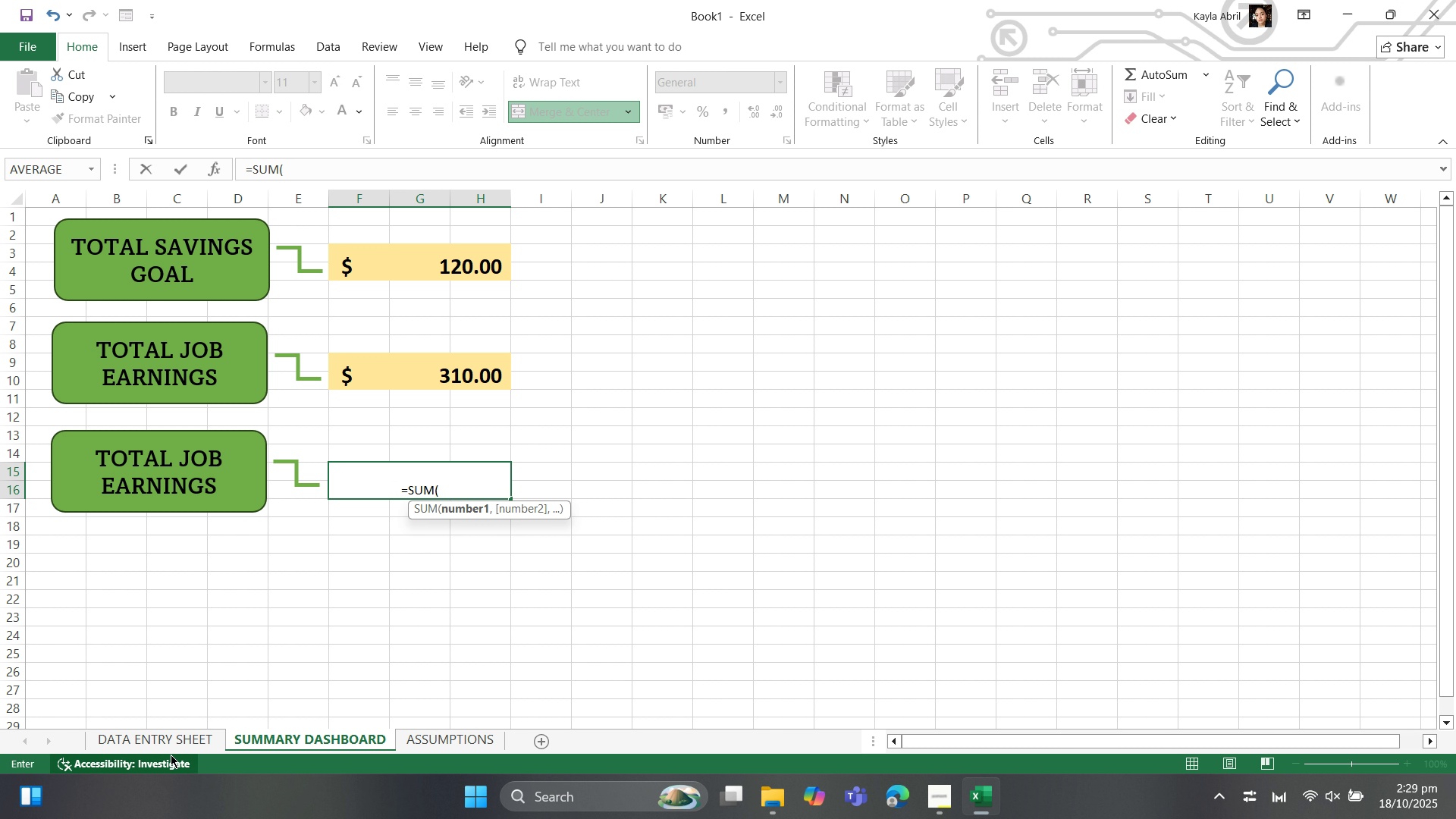 
left_click([174, 737])
 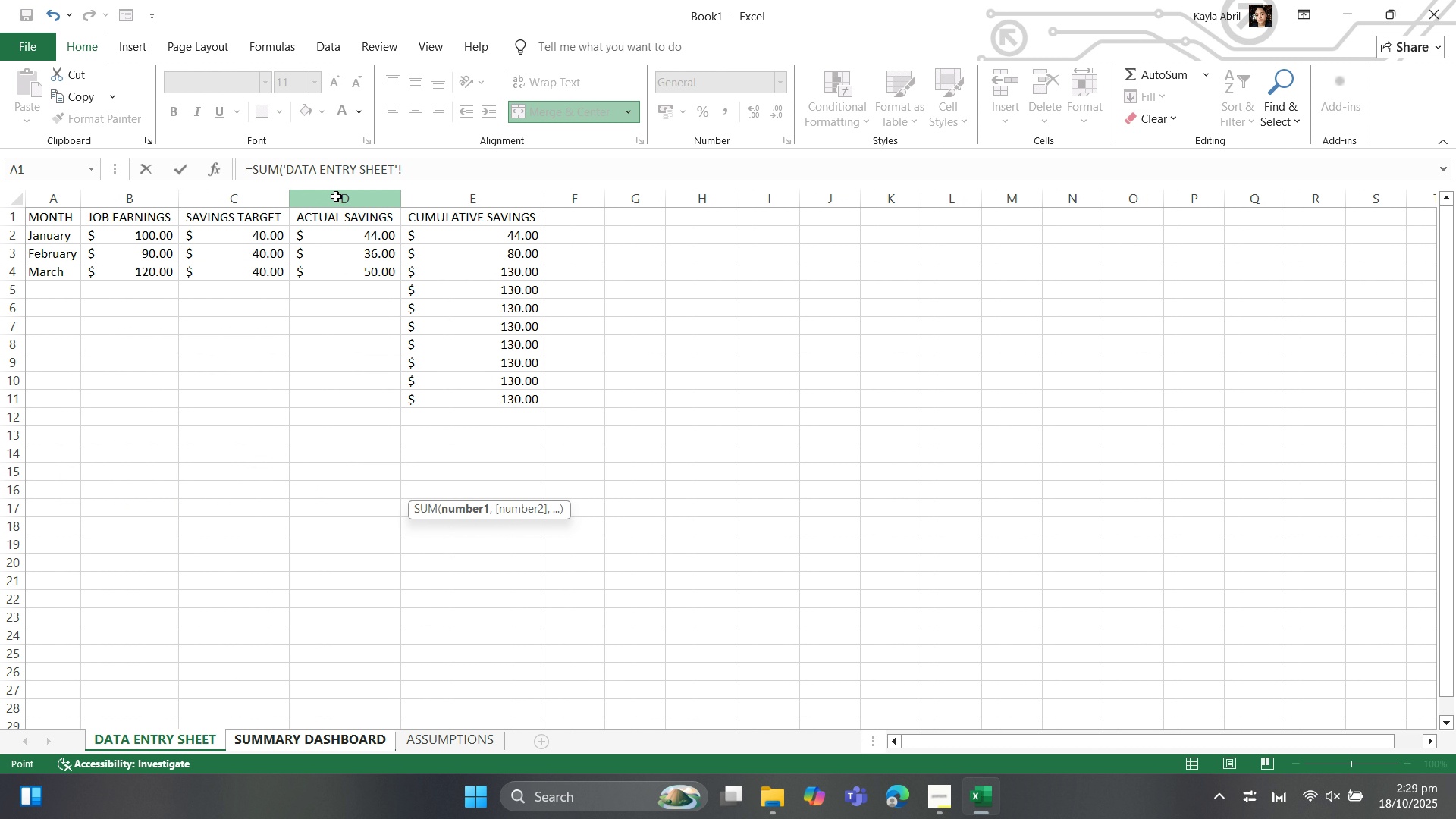 
wait(5.86)
 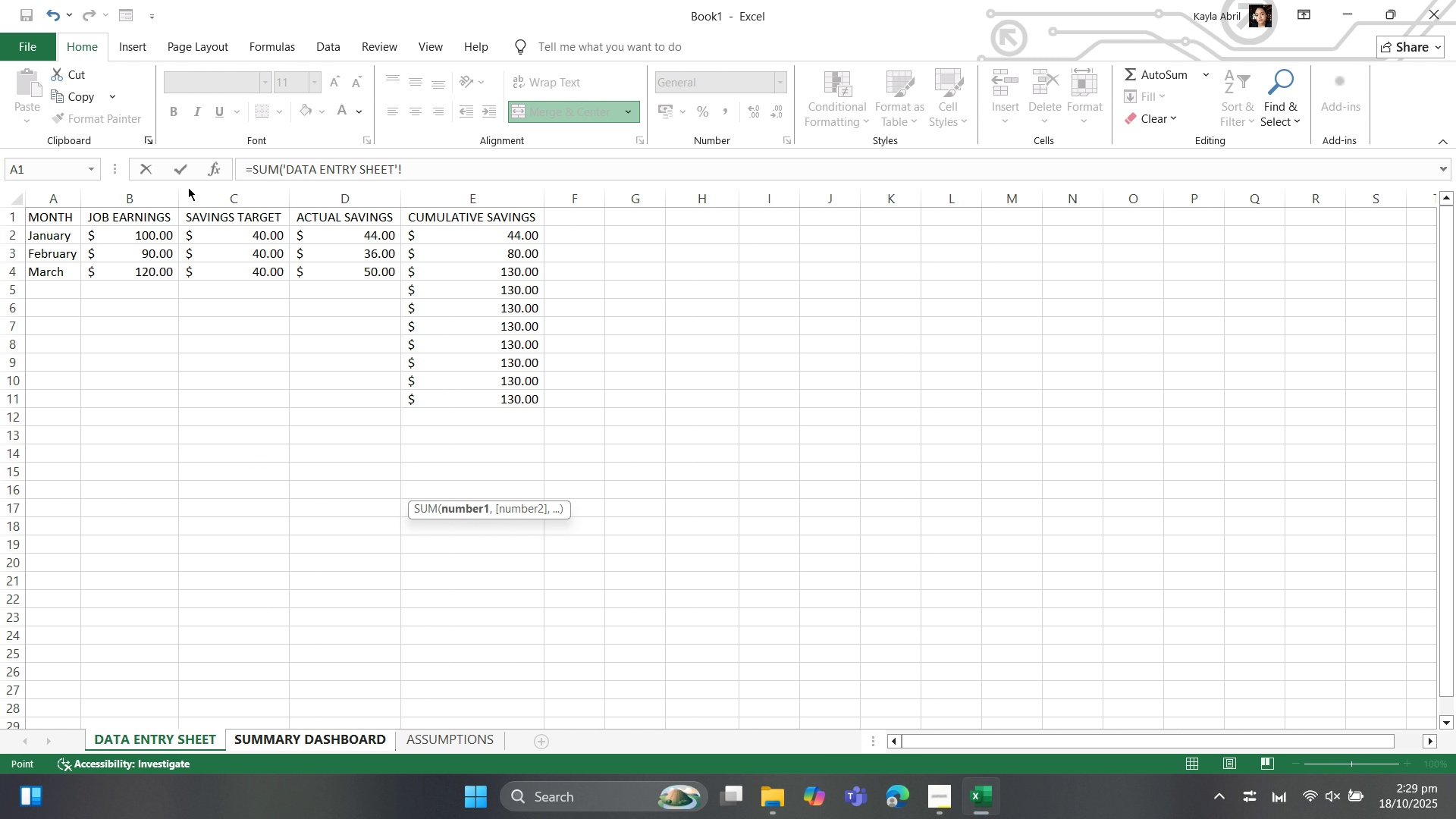 
left_click([336, 196])
 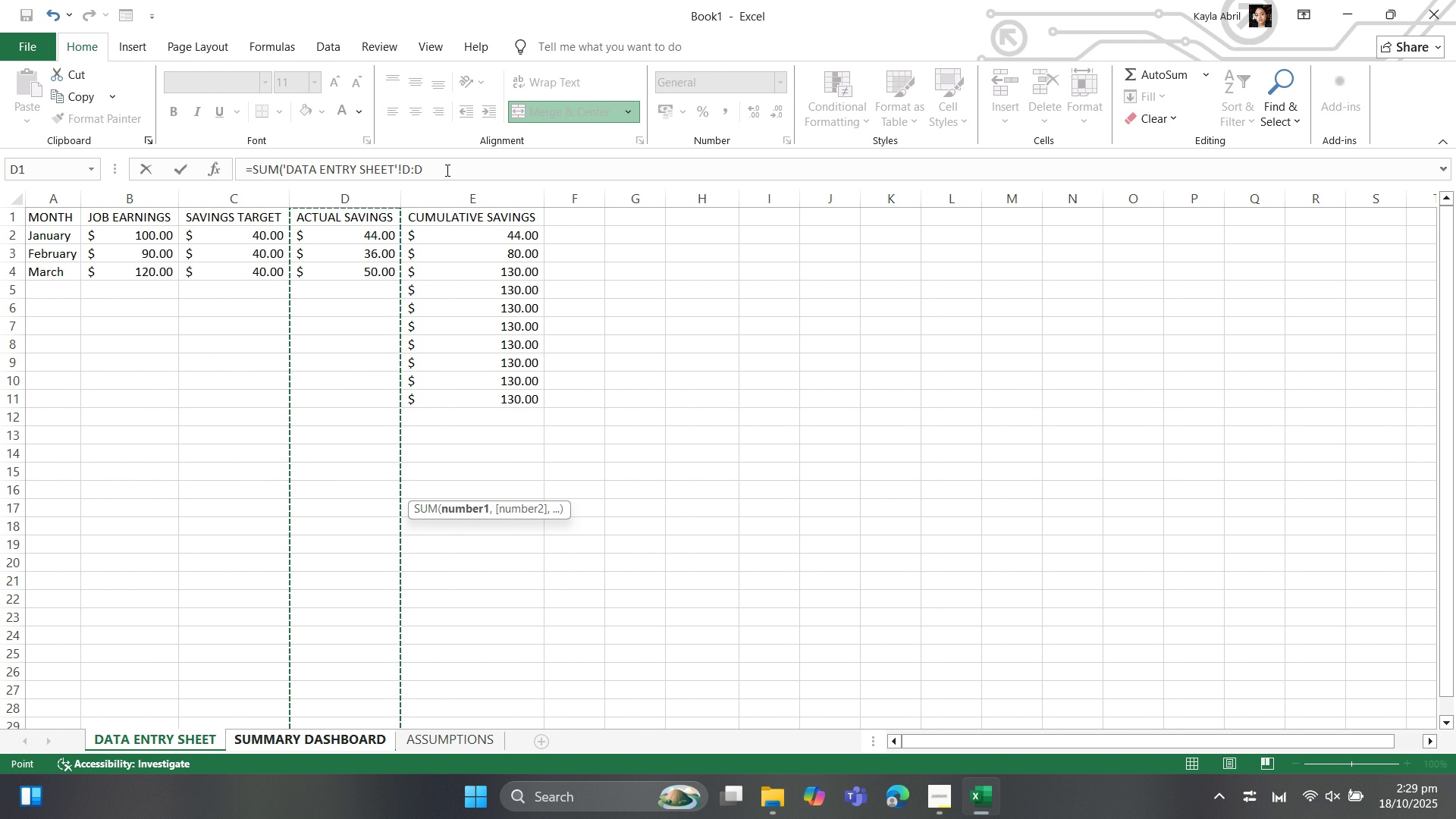 
left_click([446, 170])
 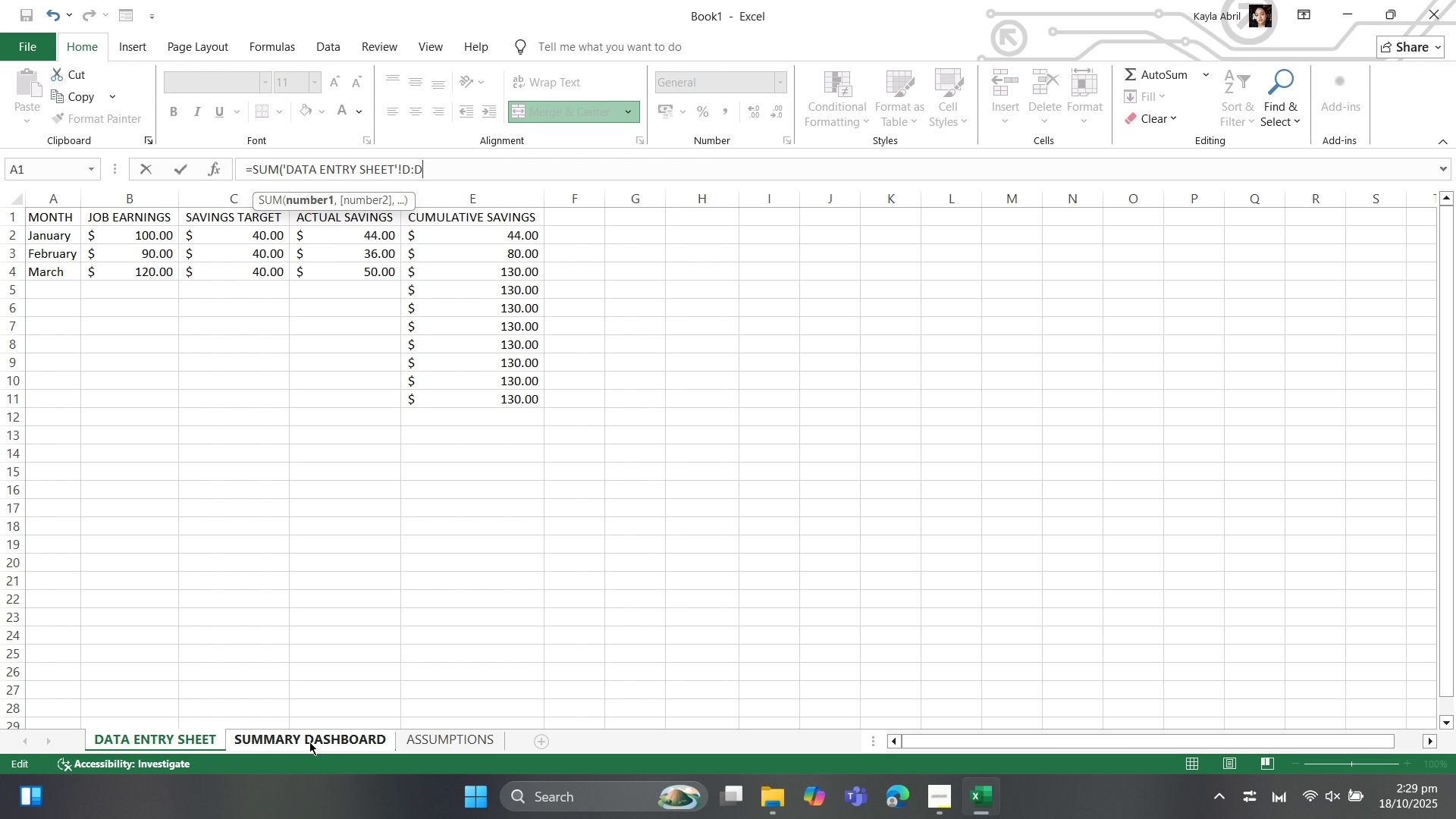 
left_click([309, 742])
 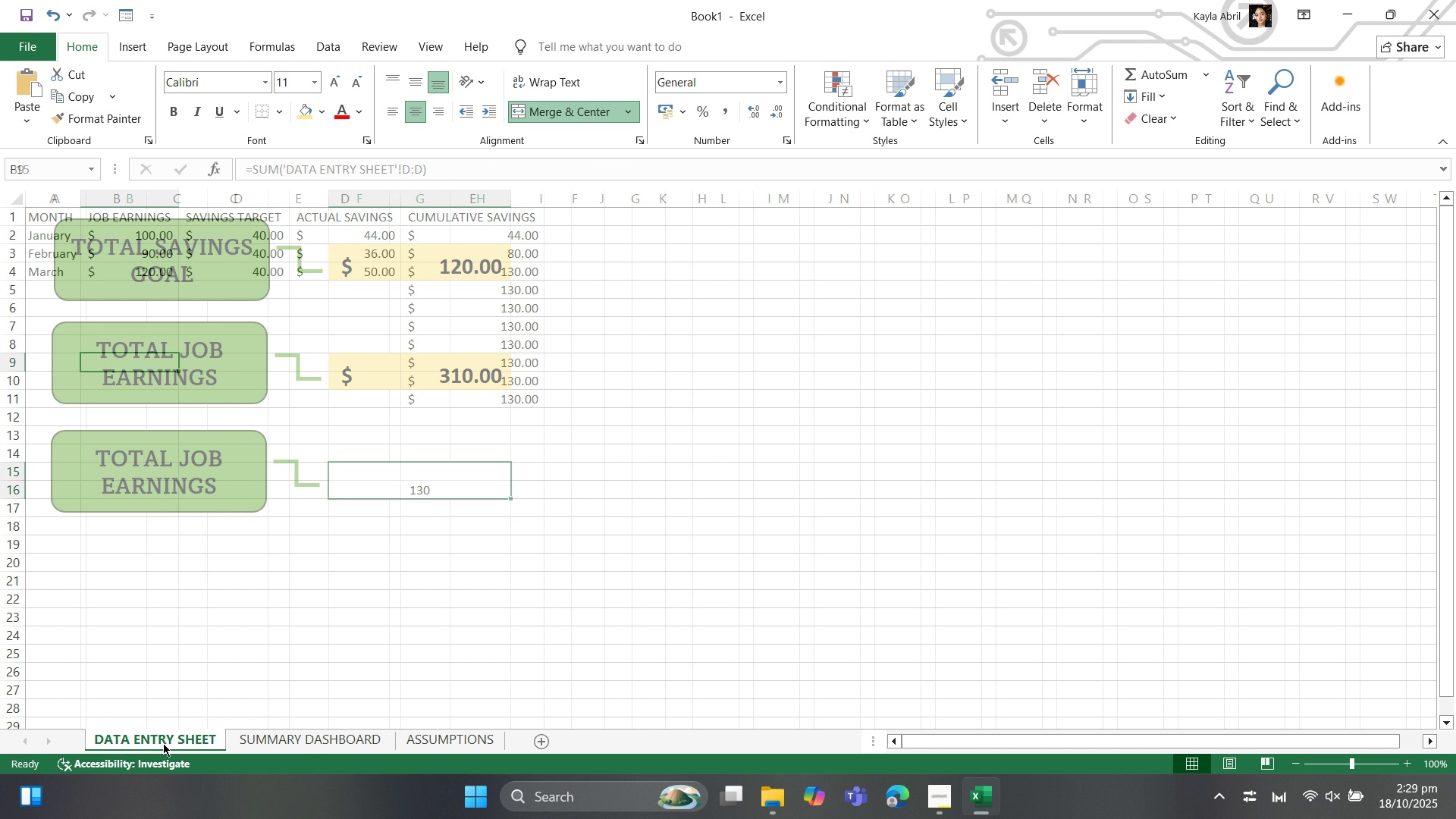 
left_click([163, 743])
 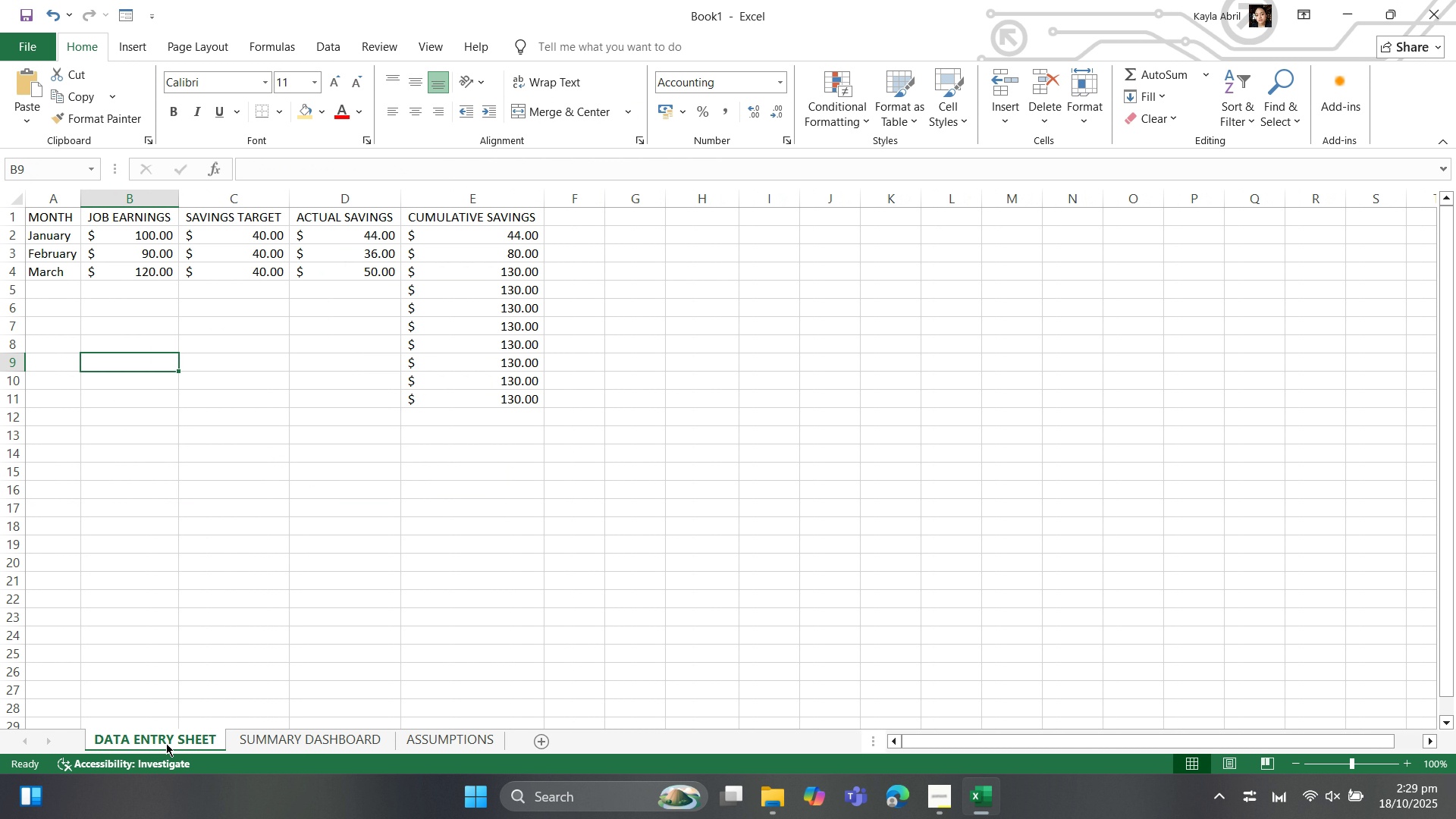 
left_click([256, 731])
 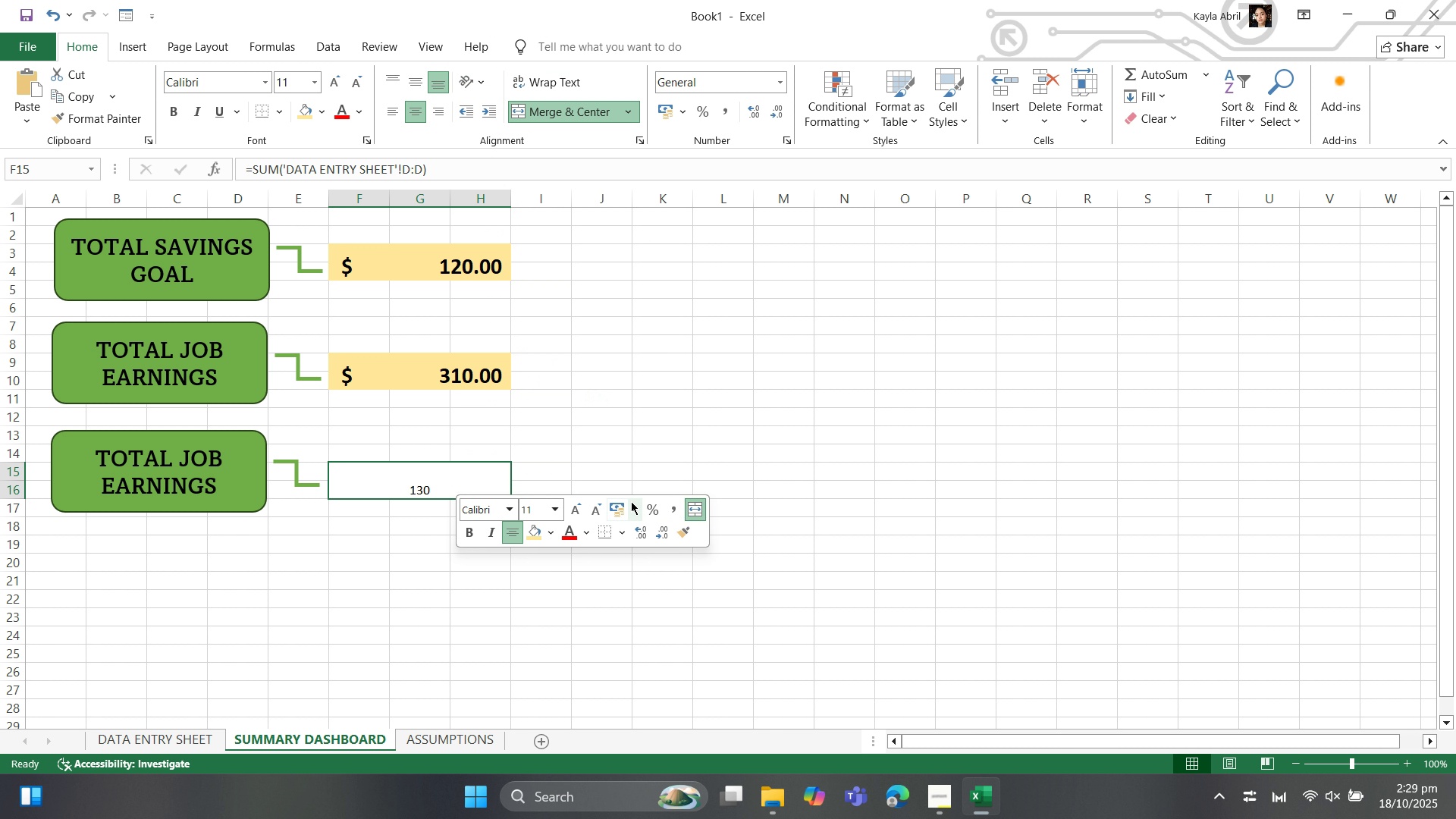 
wait(5.32)
 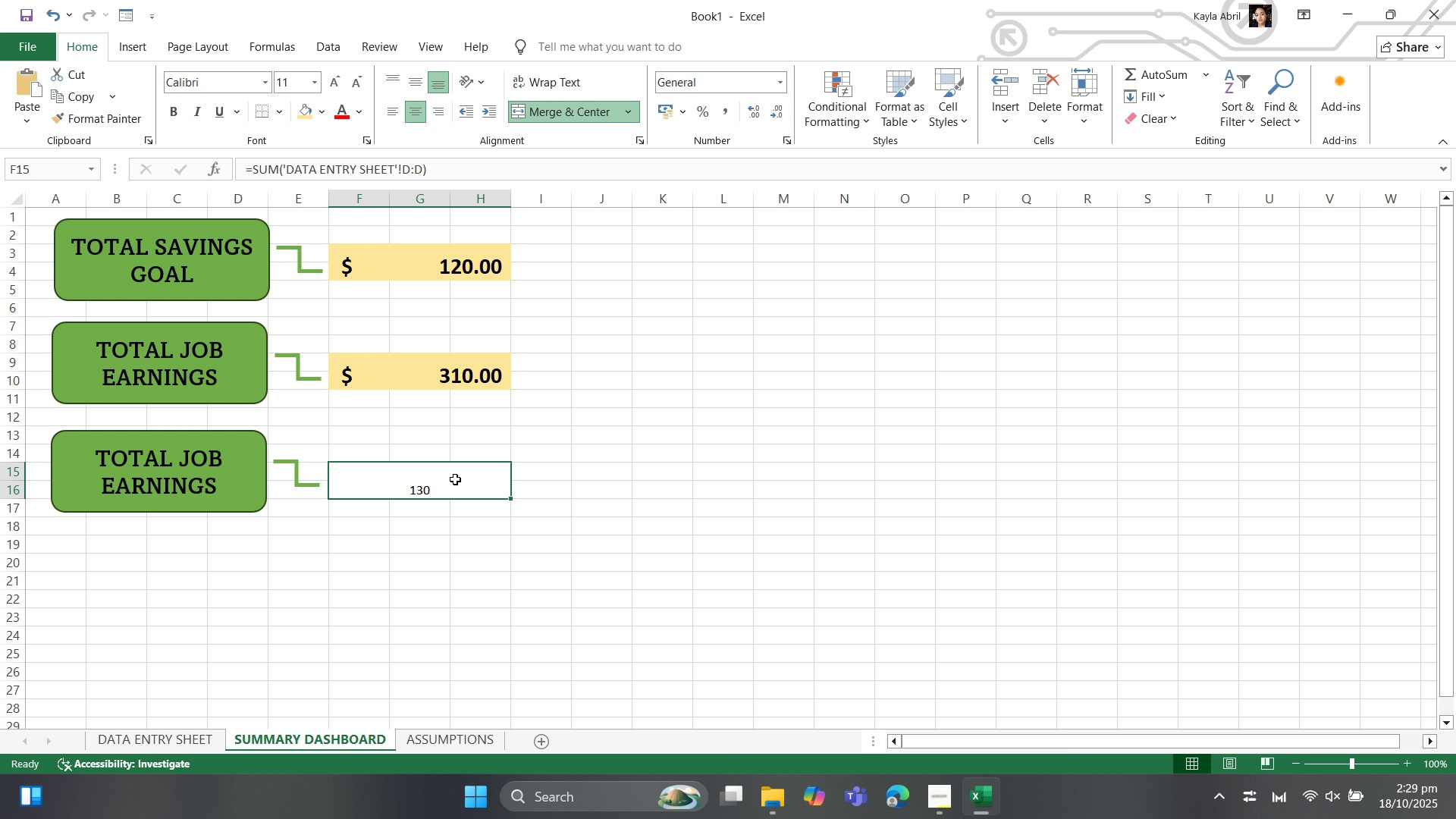 
left_click([648, 564])
 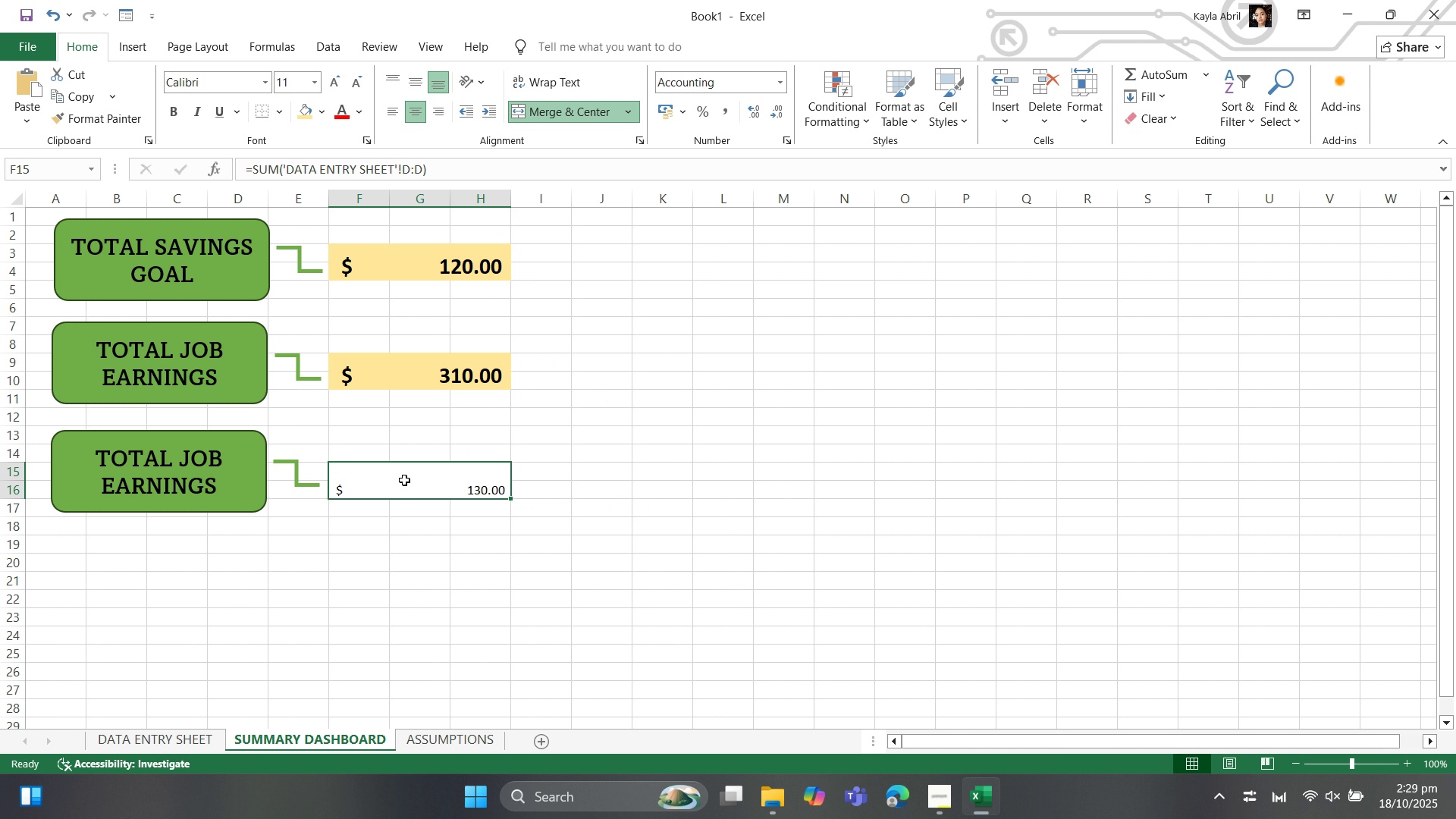 
left_click([404, 480])
 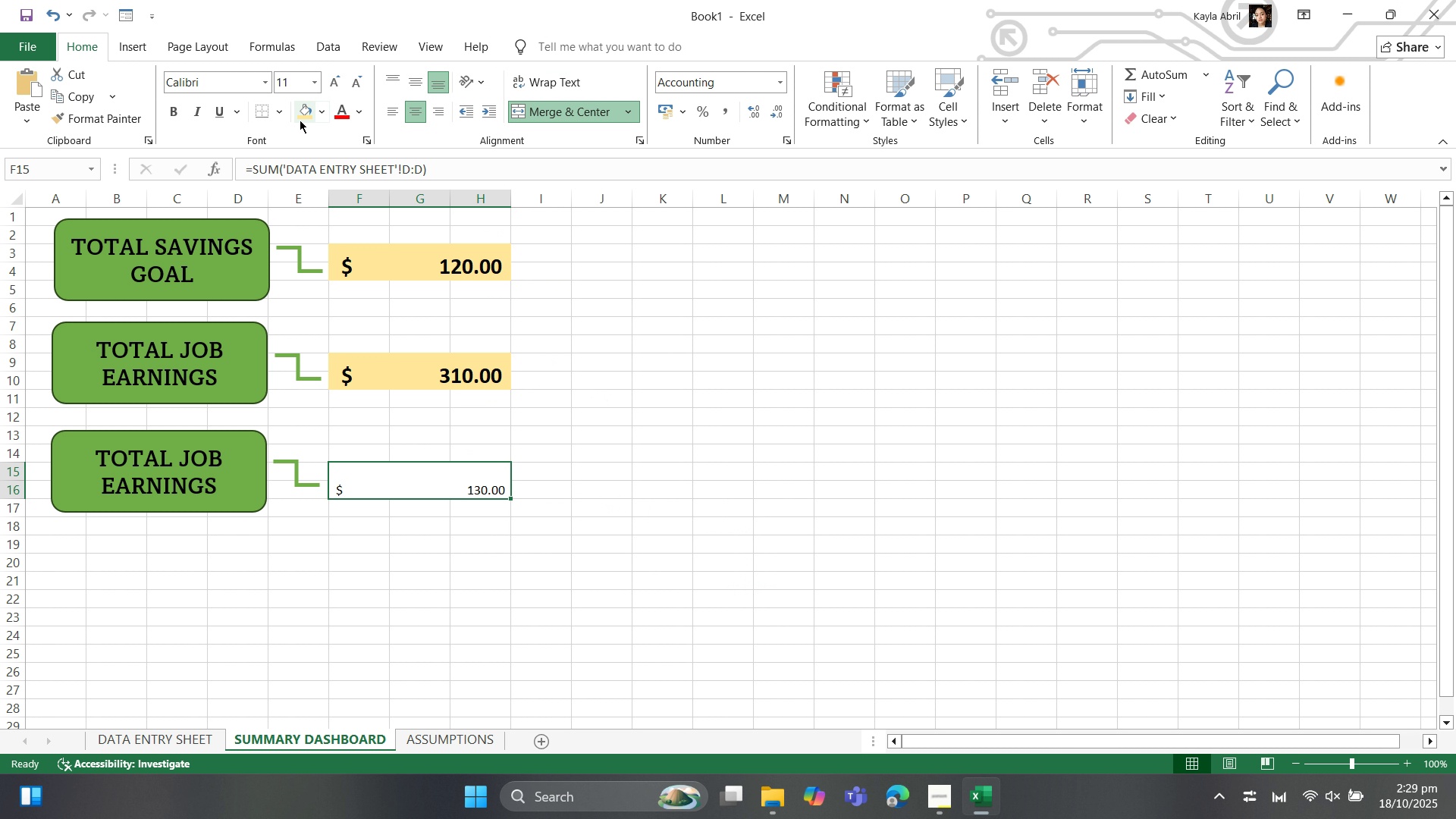 
left_click([300, 120])
 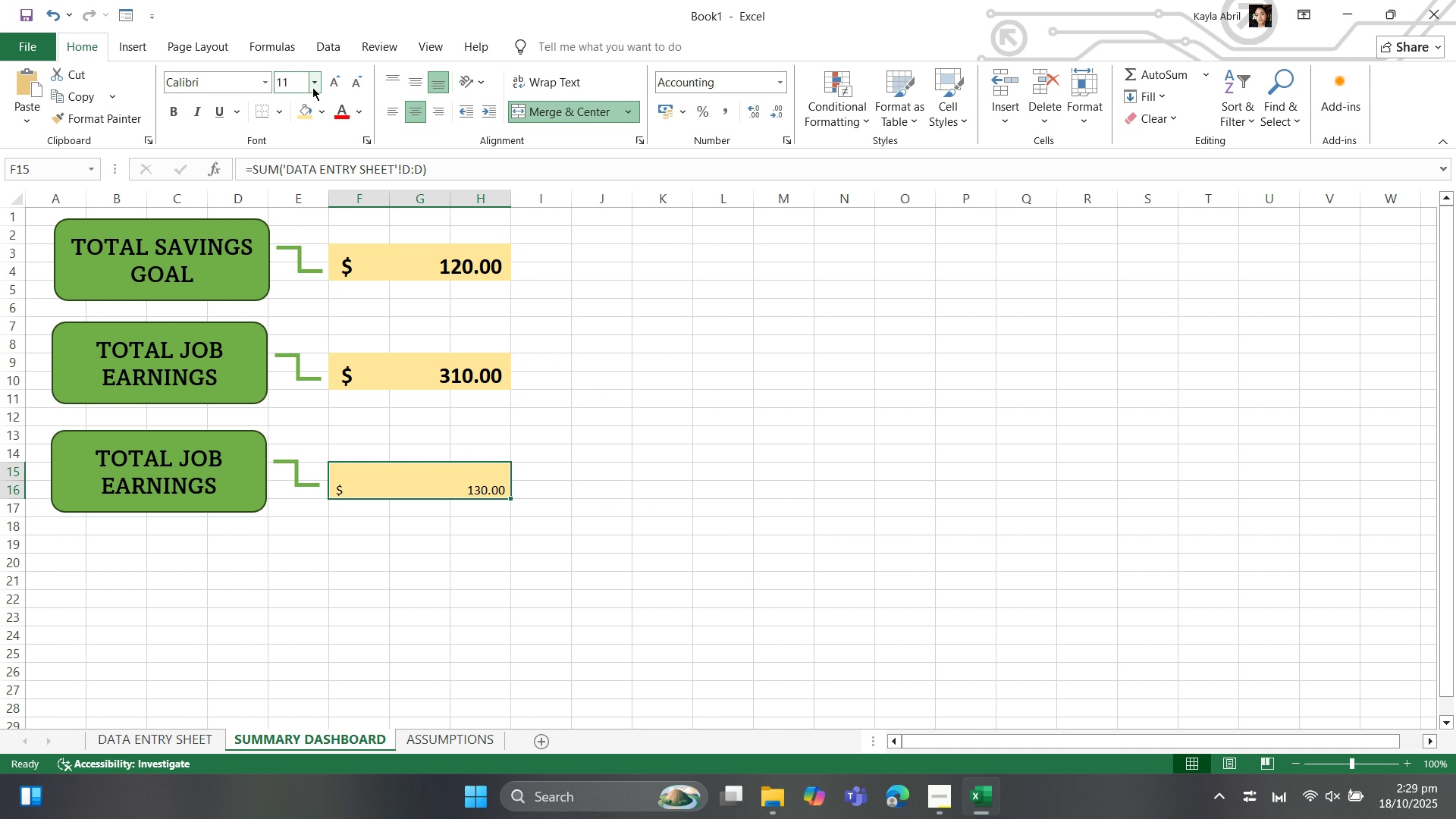 
left_click([318, 82])
 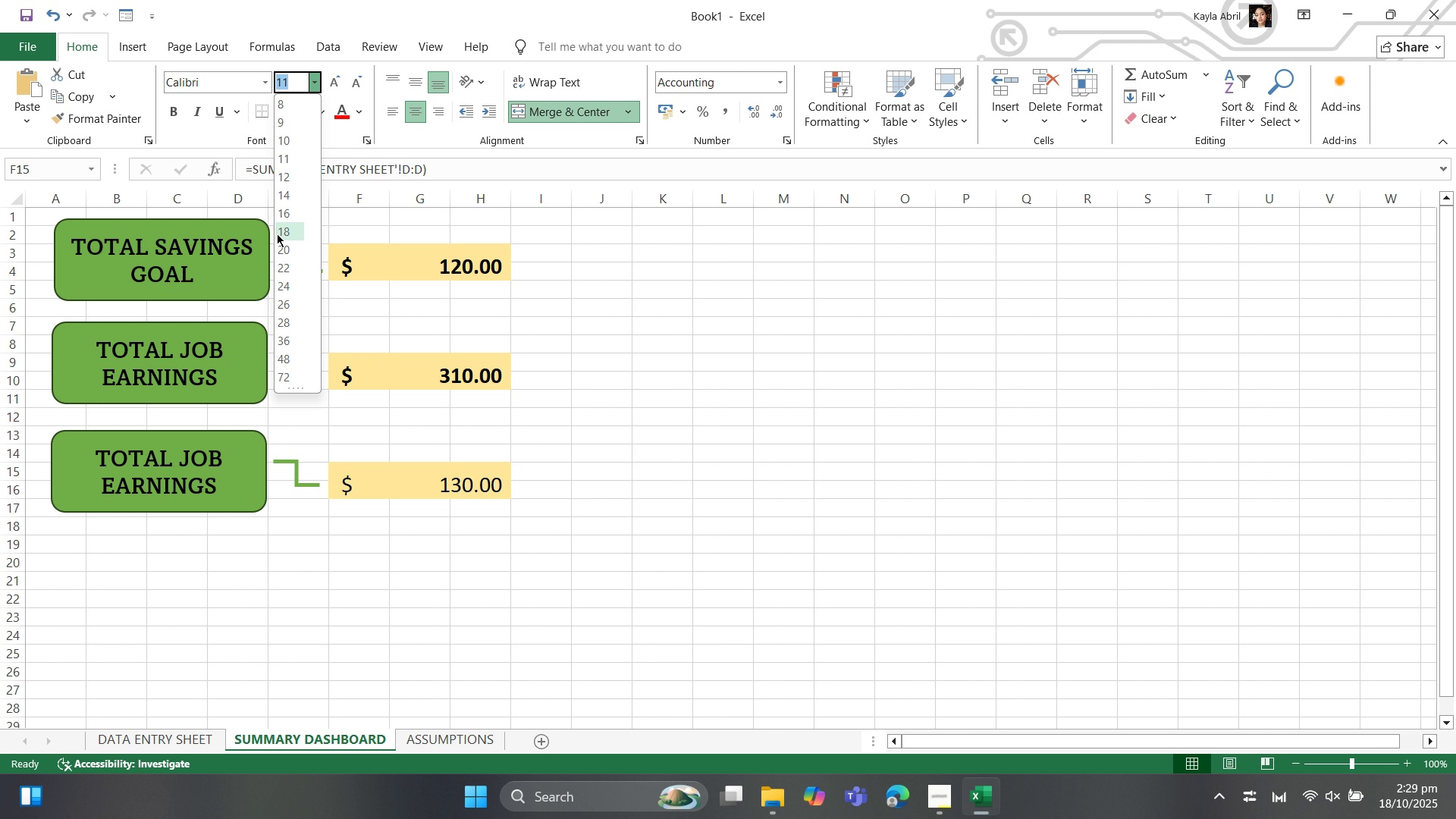 
left_click([277, 234])
 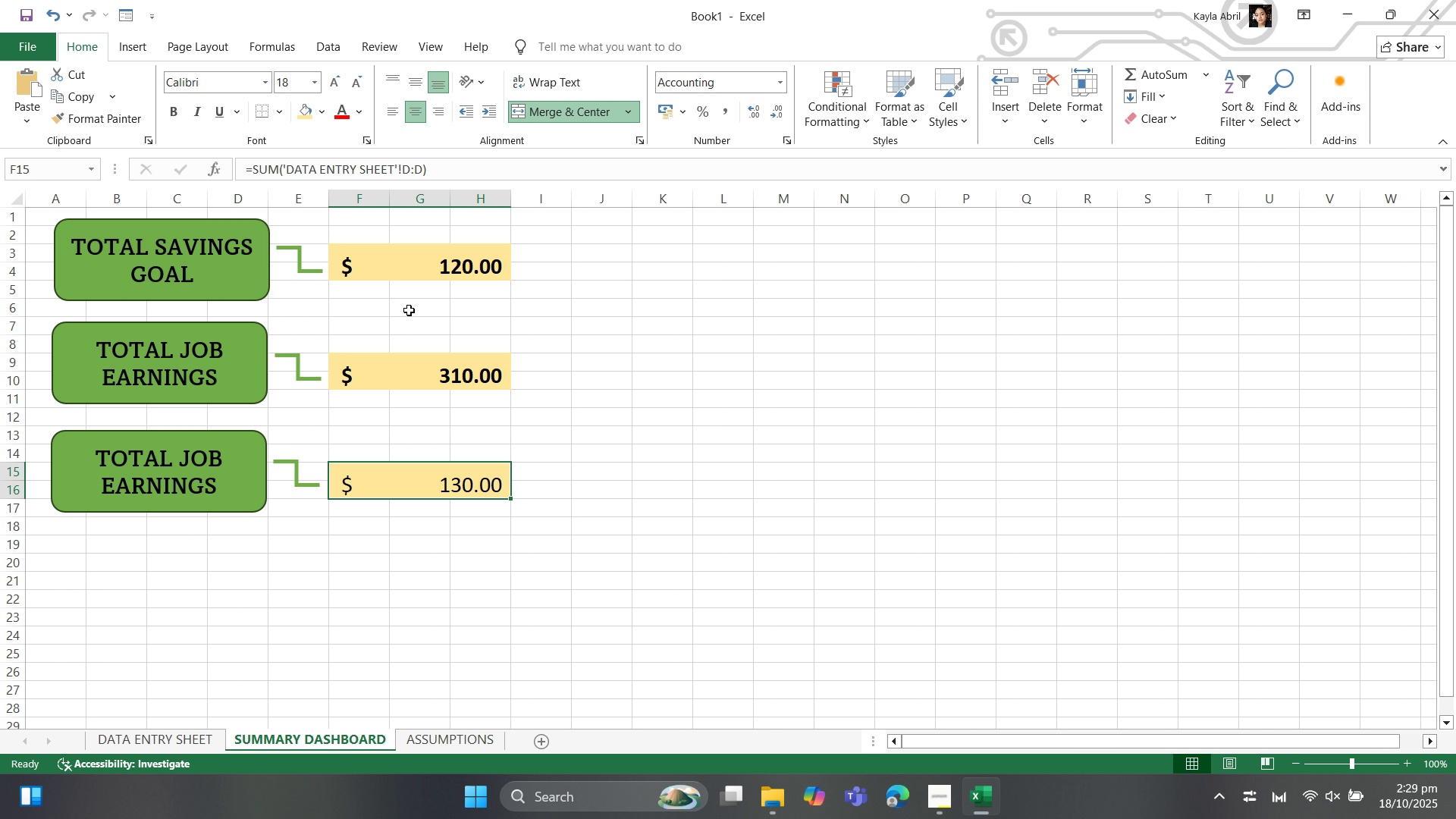 
key(Control+B)
 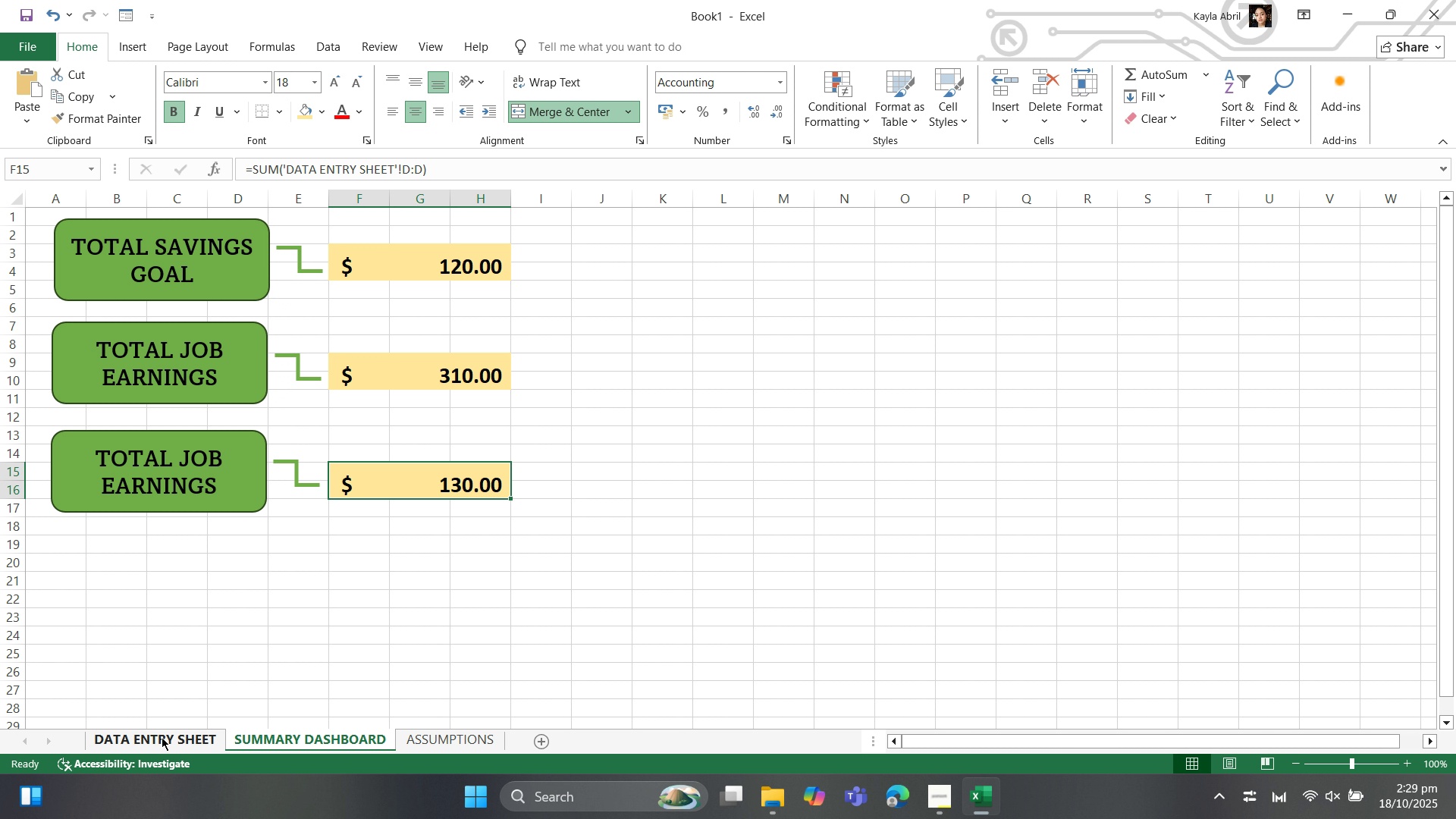 
left_click([162, 737])
 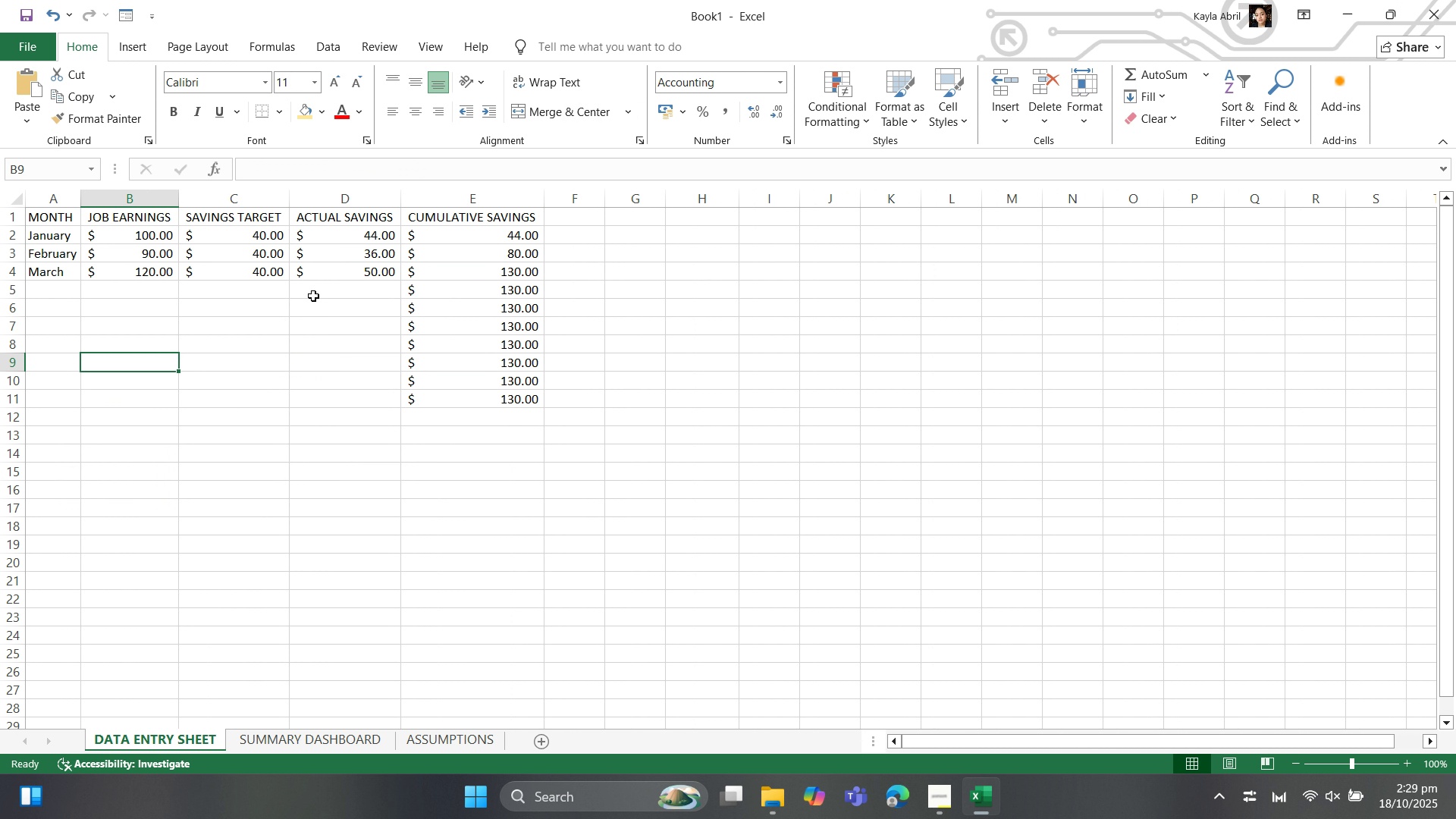 
left_click([321, 295])
 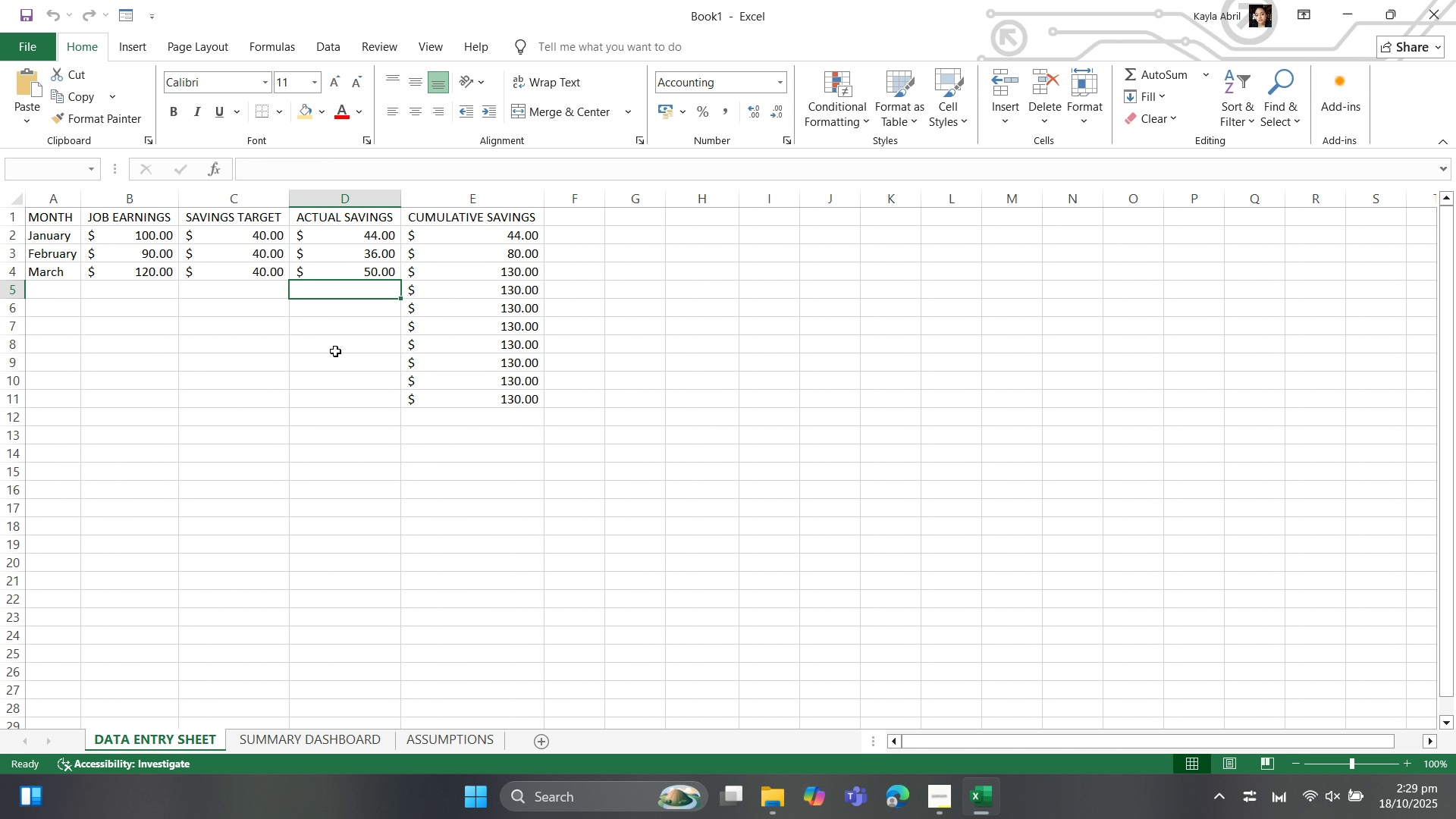 
key(5)
 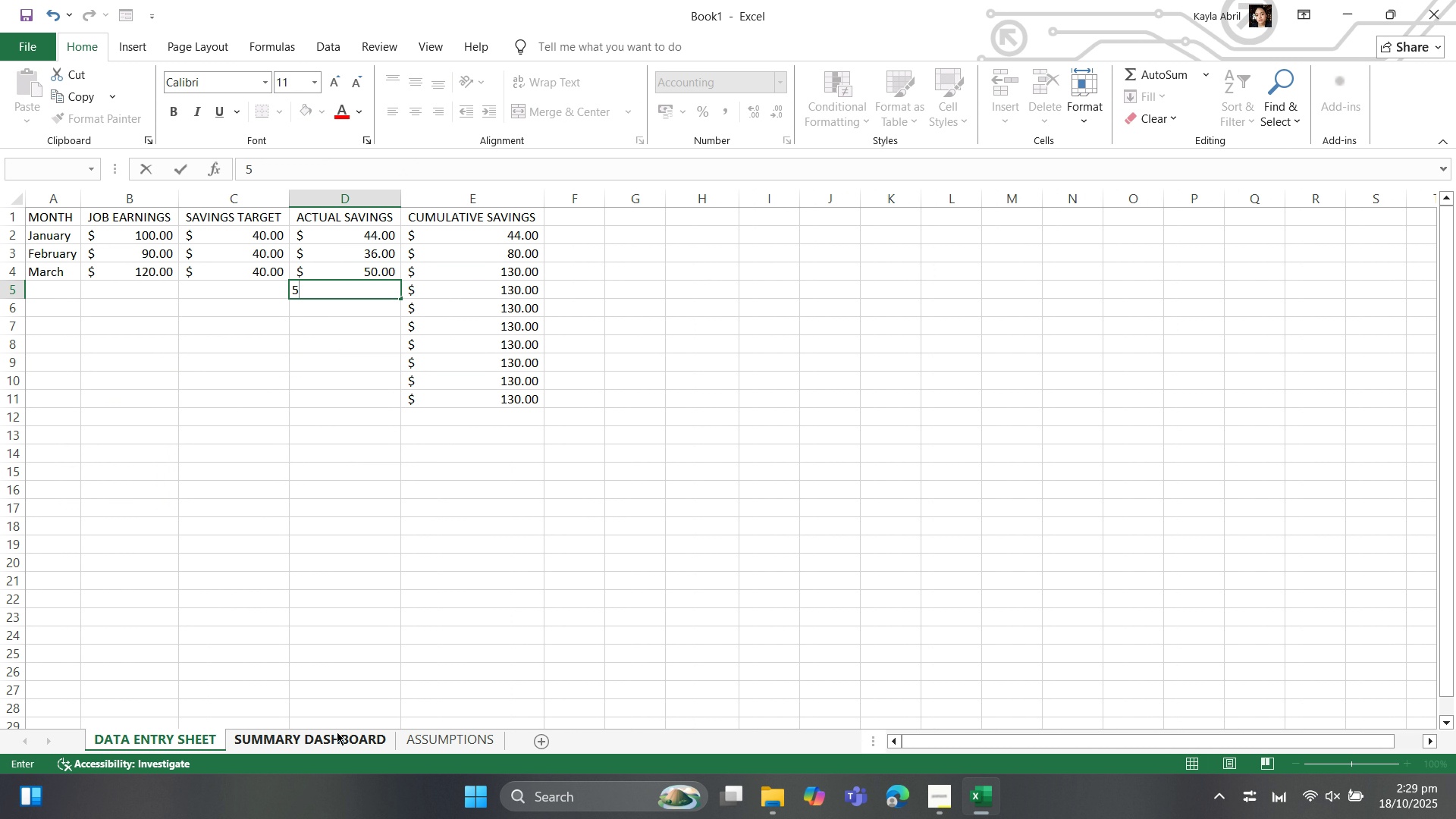 
left_click([337, 732])
 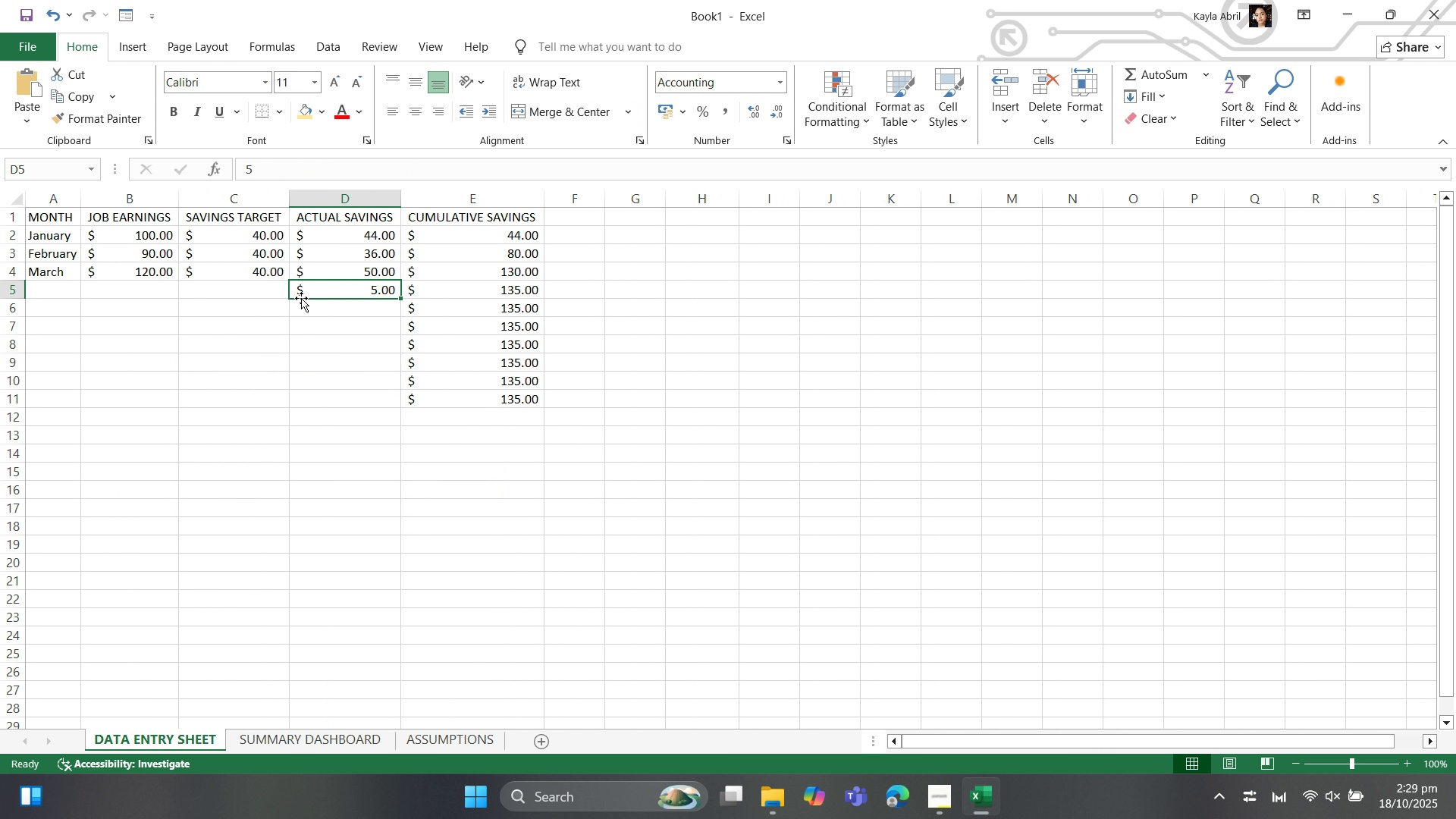 
left_click([331, 292])
 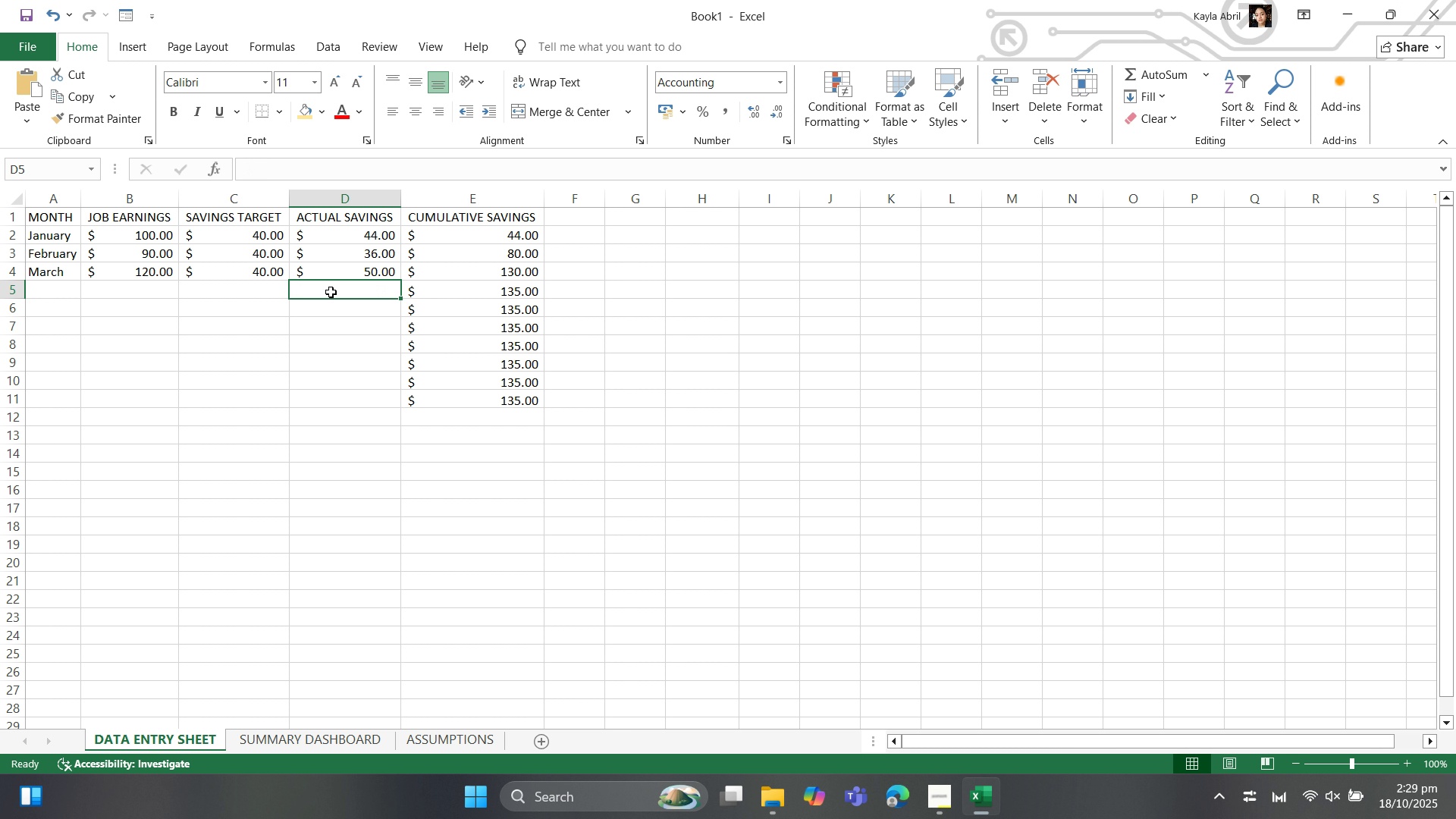 
key(Delete)
 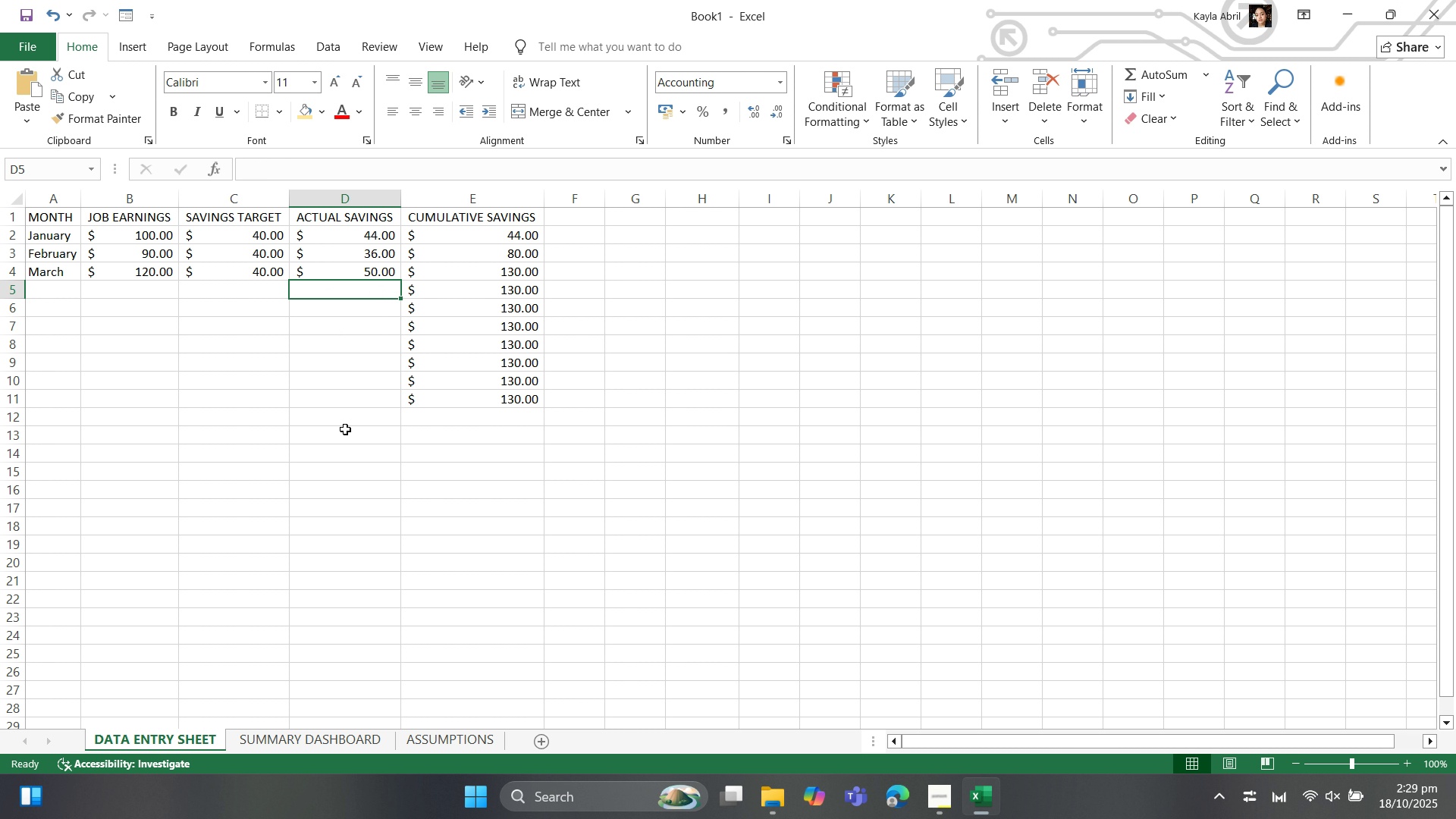 
left_click([347, 433])
 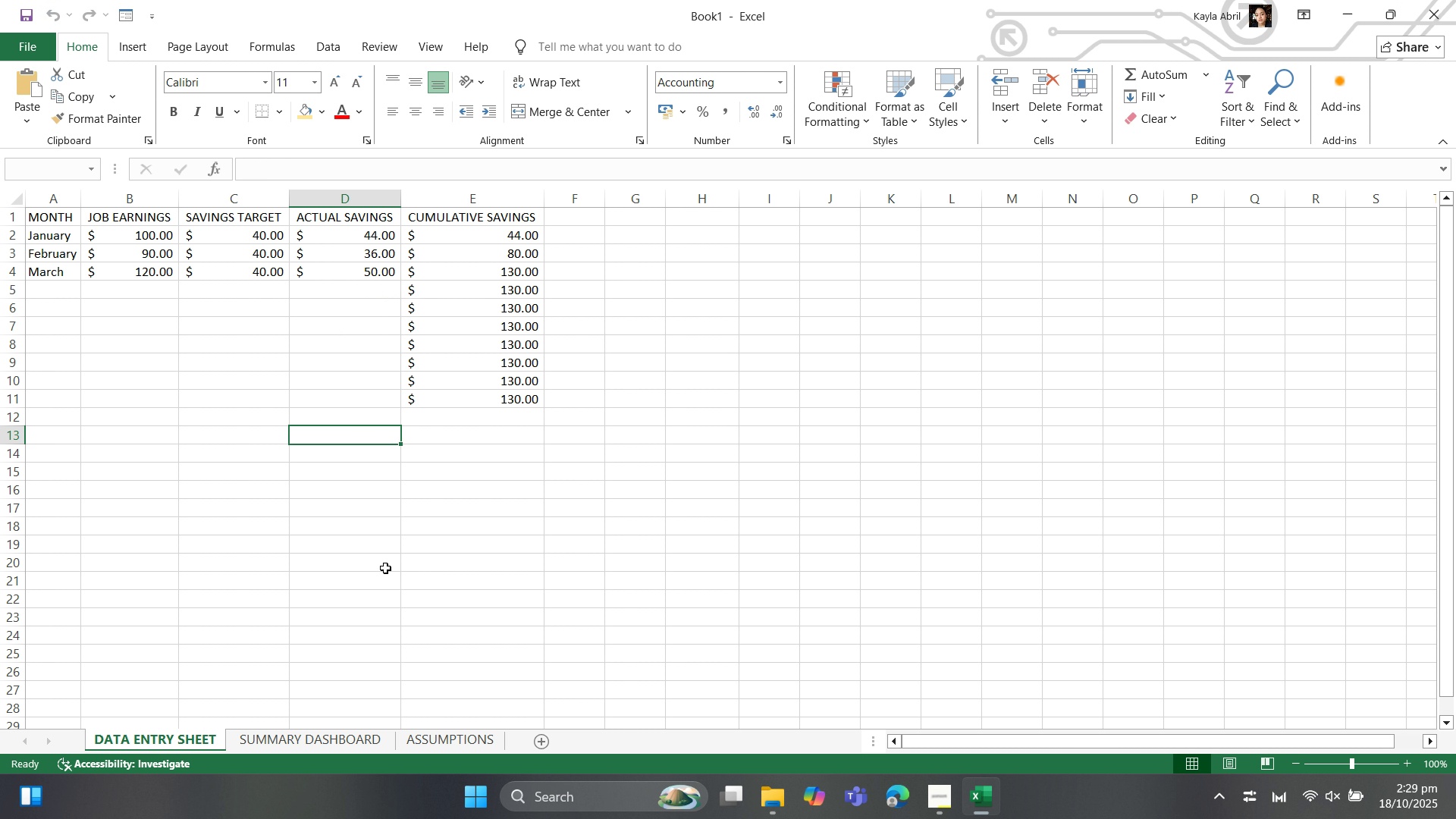 
left_click([356, 532])
 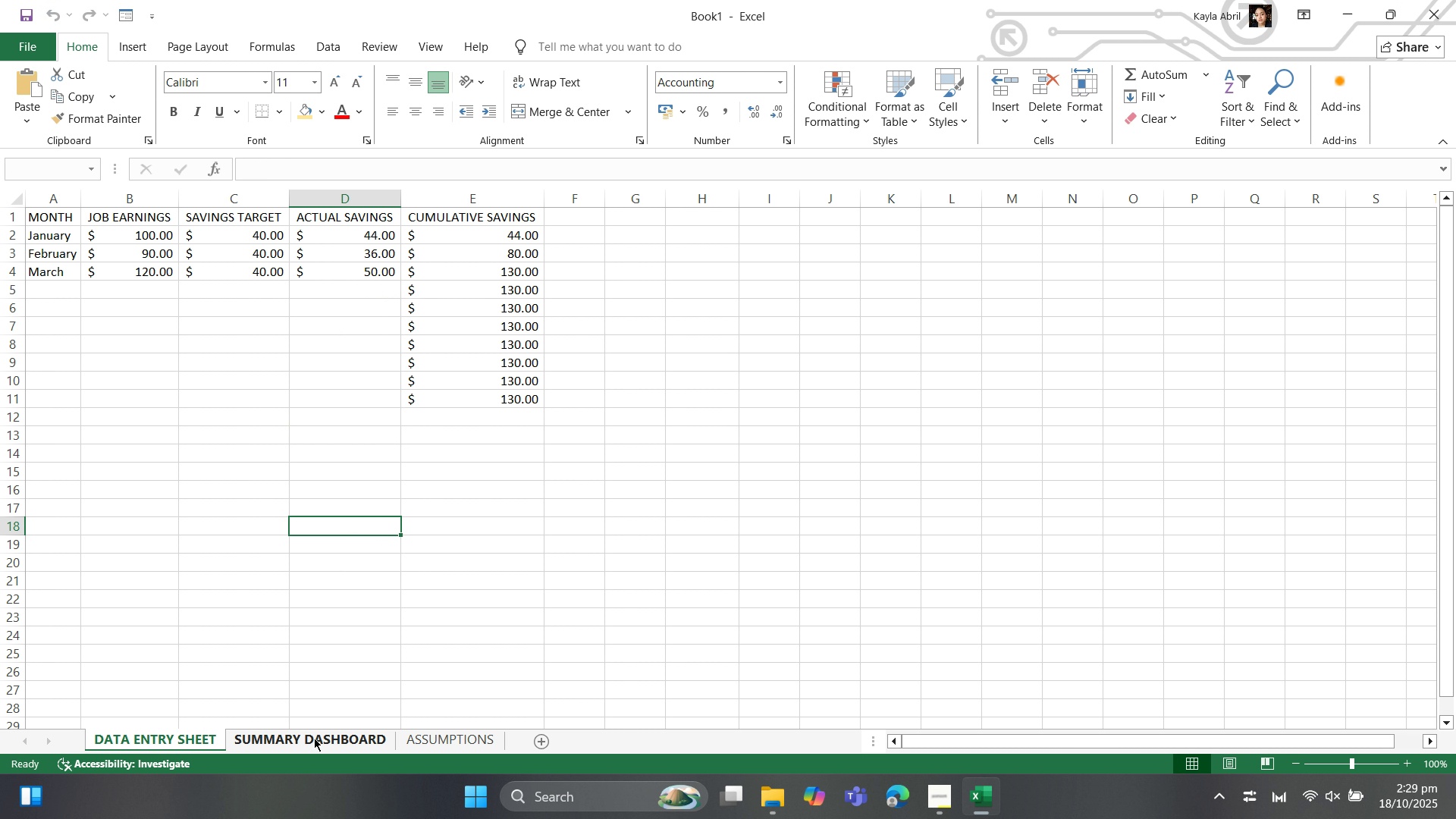 
left_click([314, 738])
 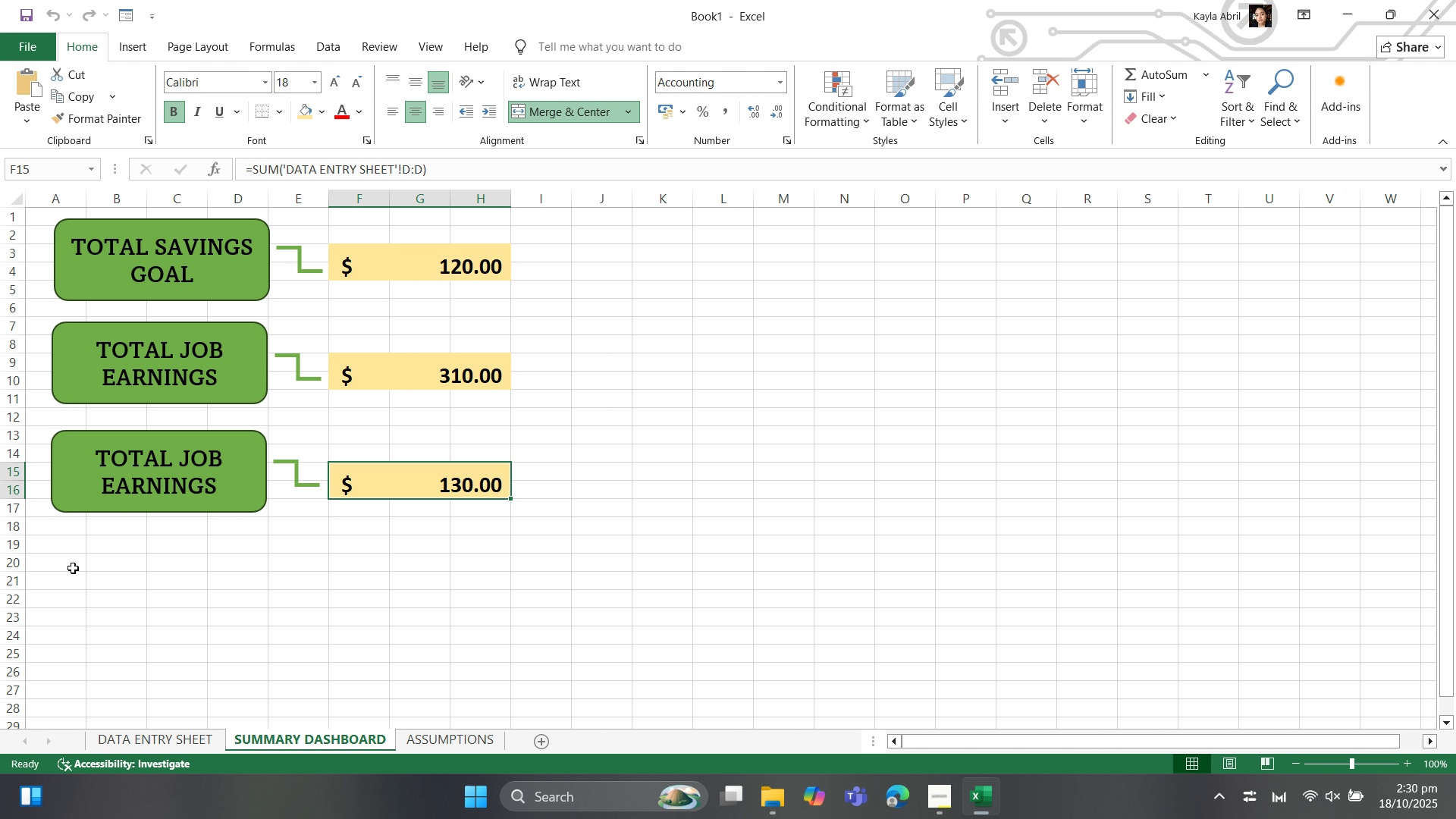 
wait(5.53)
 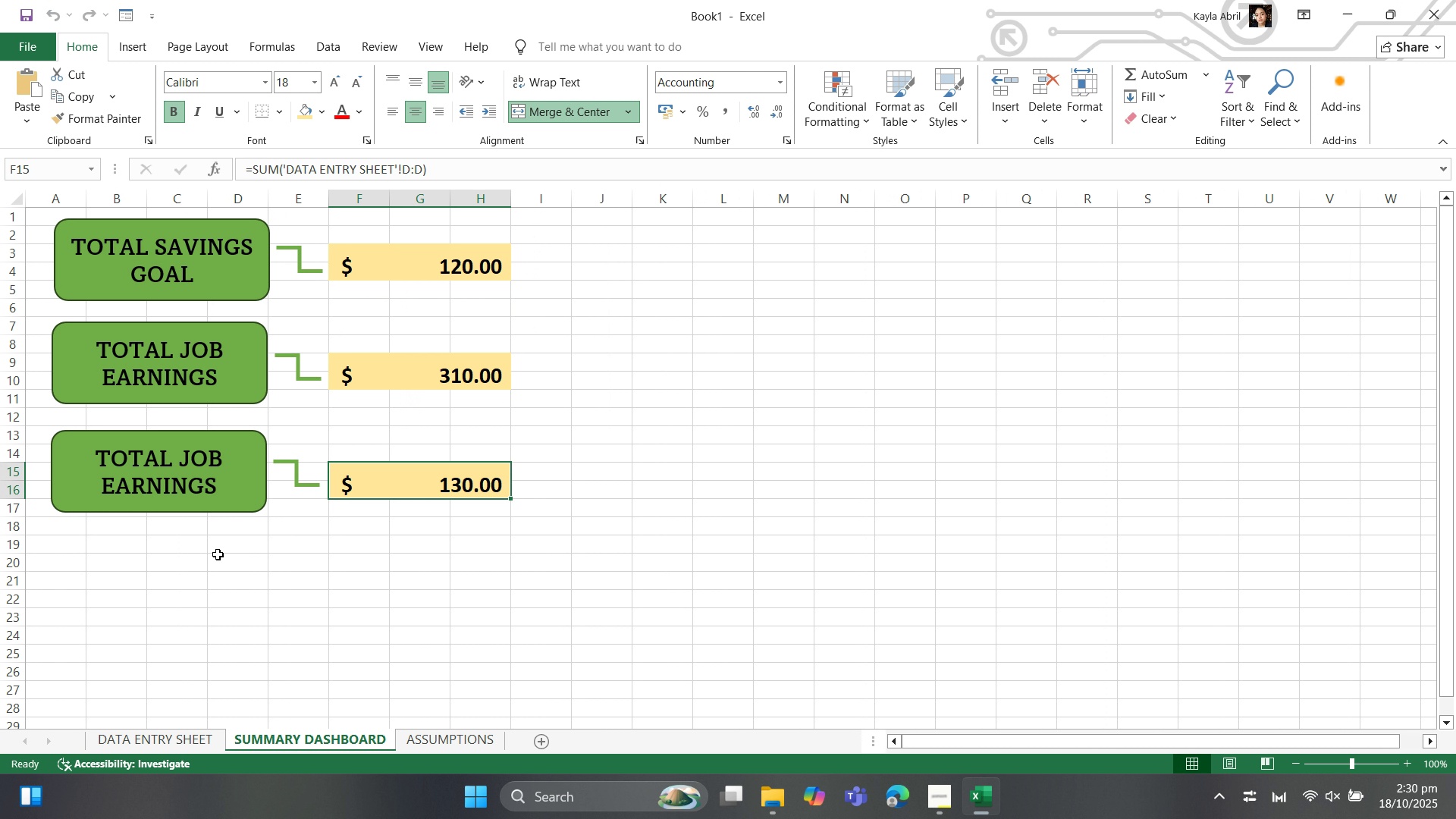 
left_click([86, 491])
 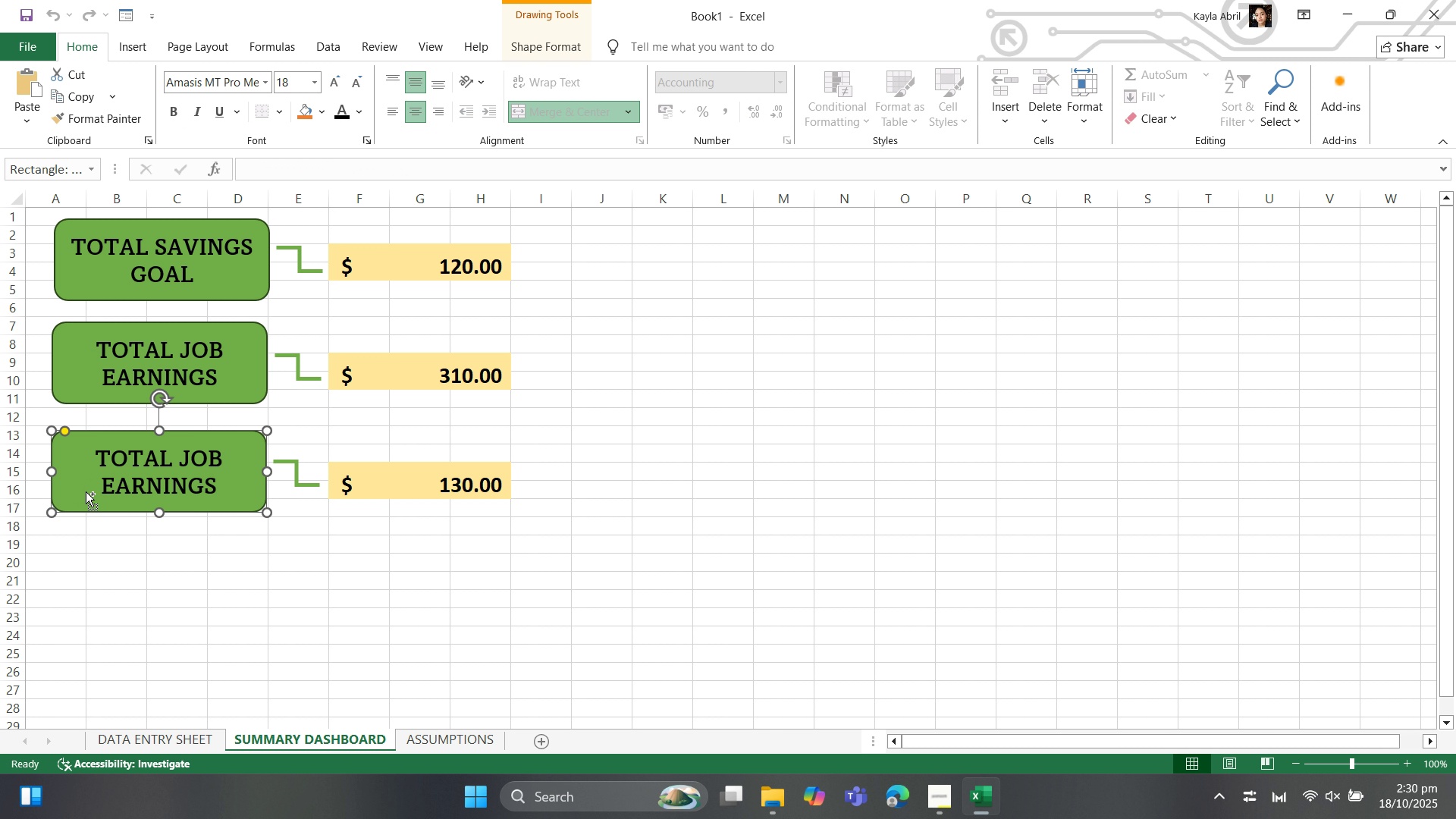 
key(Control+C)
 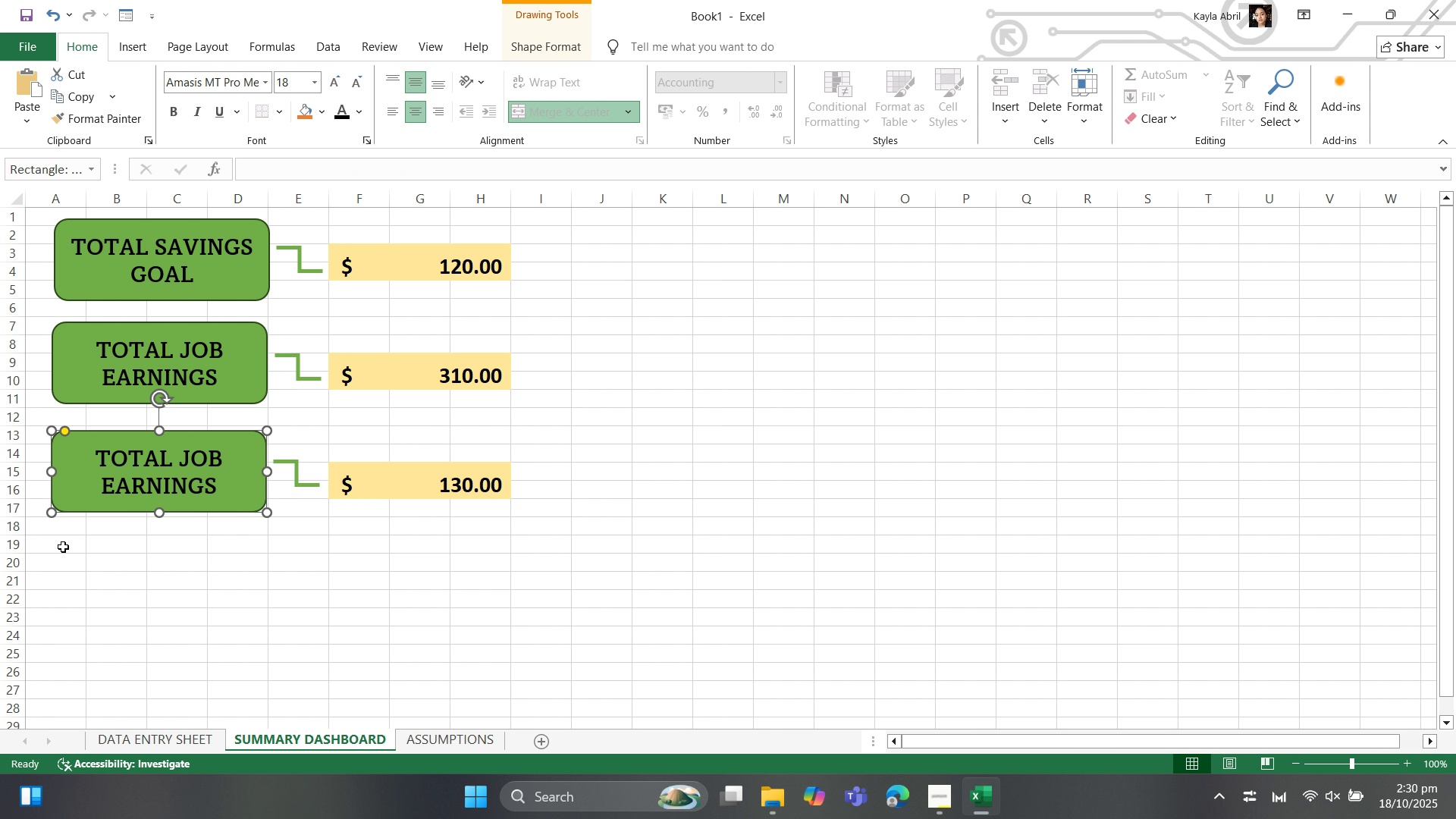 
key(Control+V)
 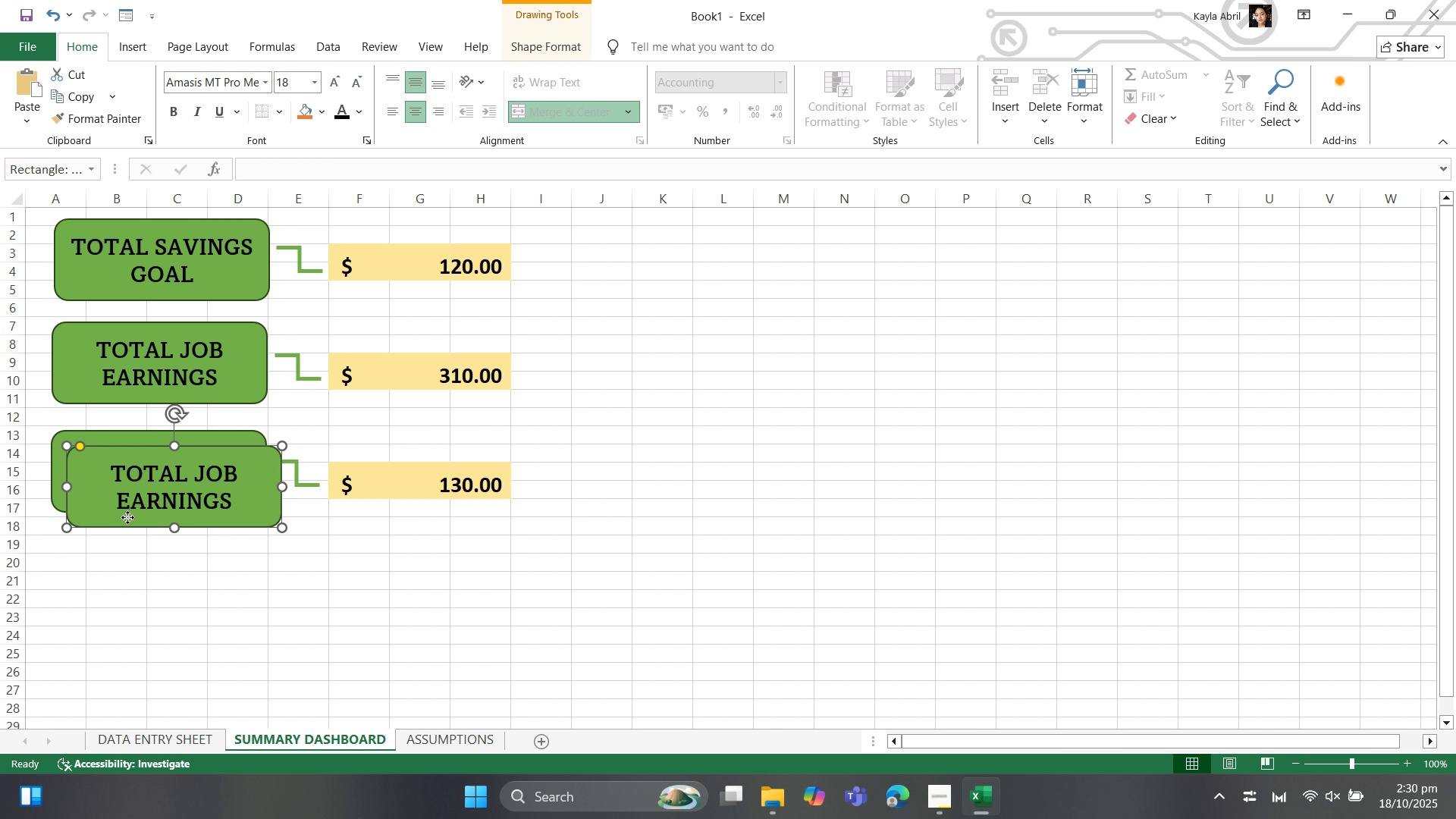 
left_click_drag(start_coordinate=[127, 517], to_coordinate=[112, 613])
 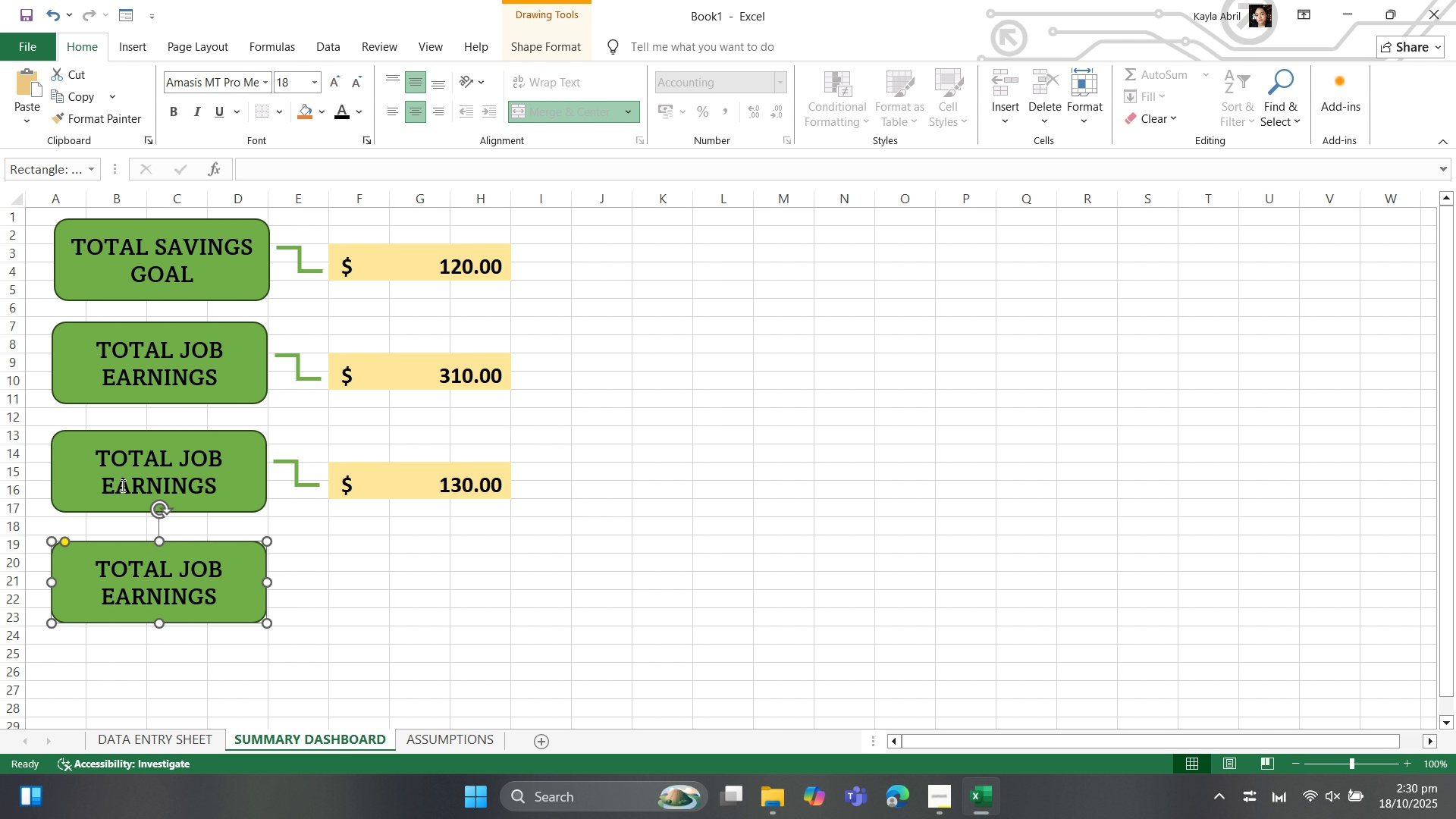 
left_click([126, 487])
 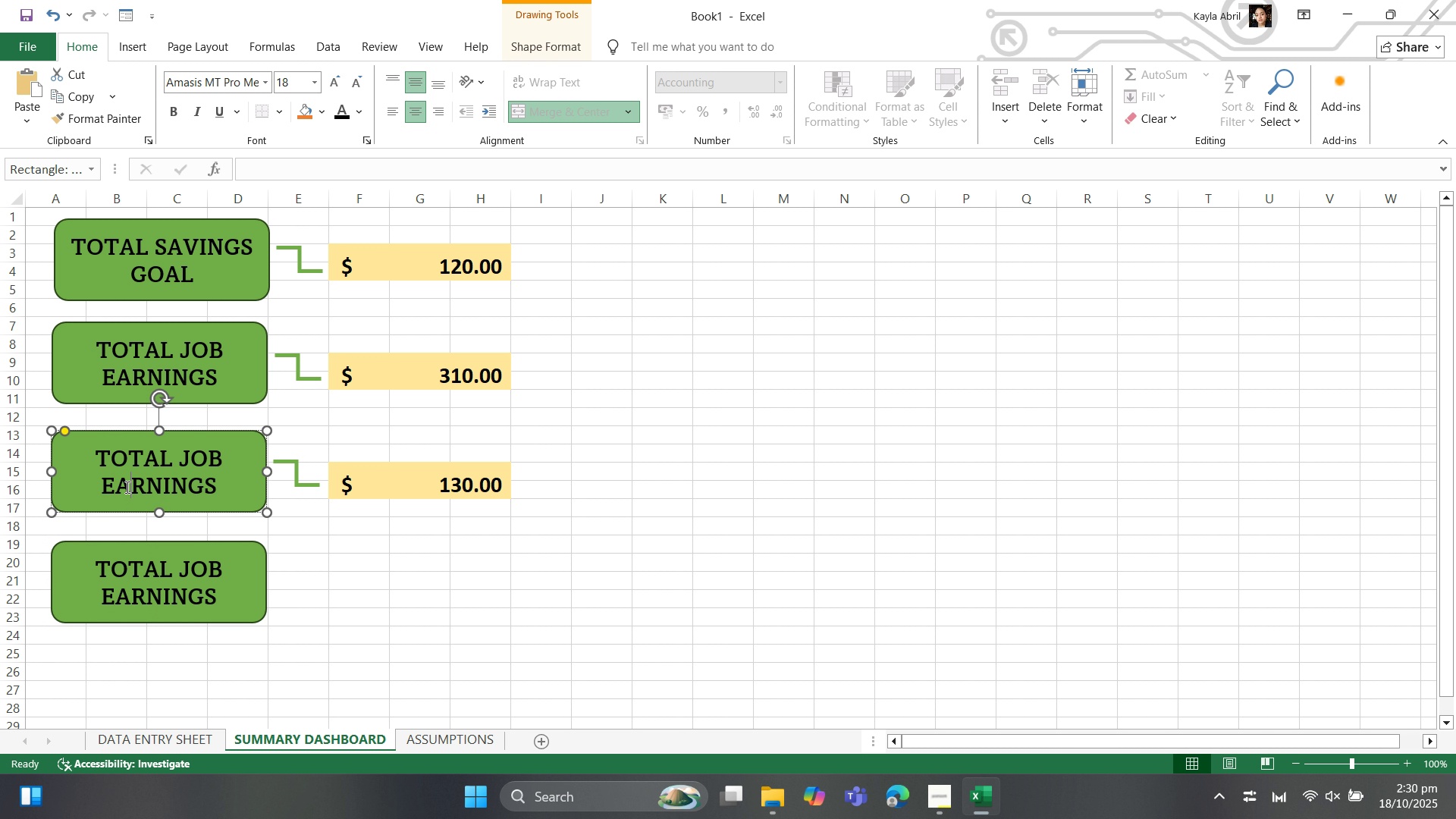 
left_click([126, 487])
 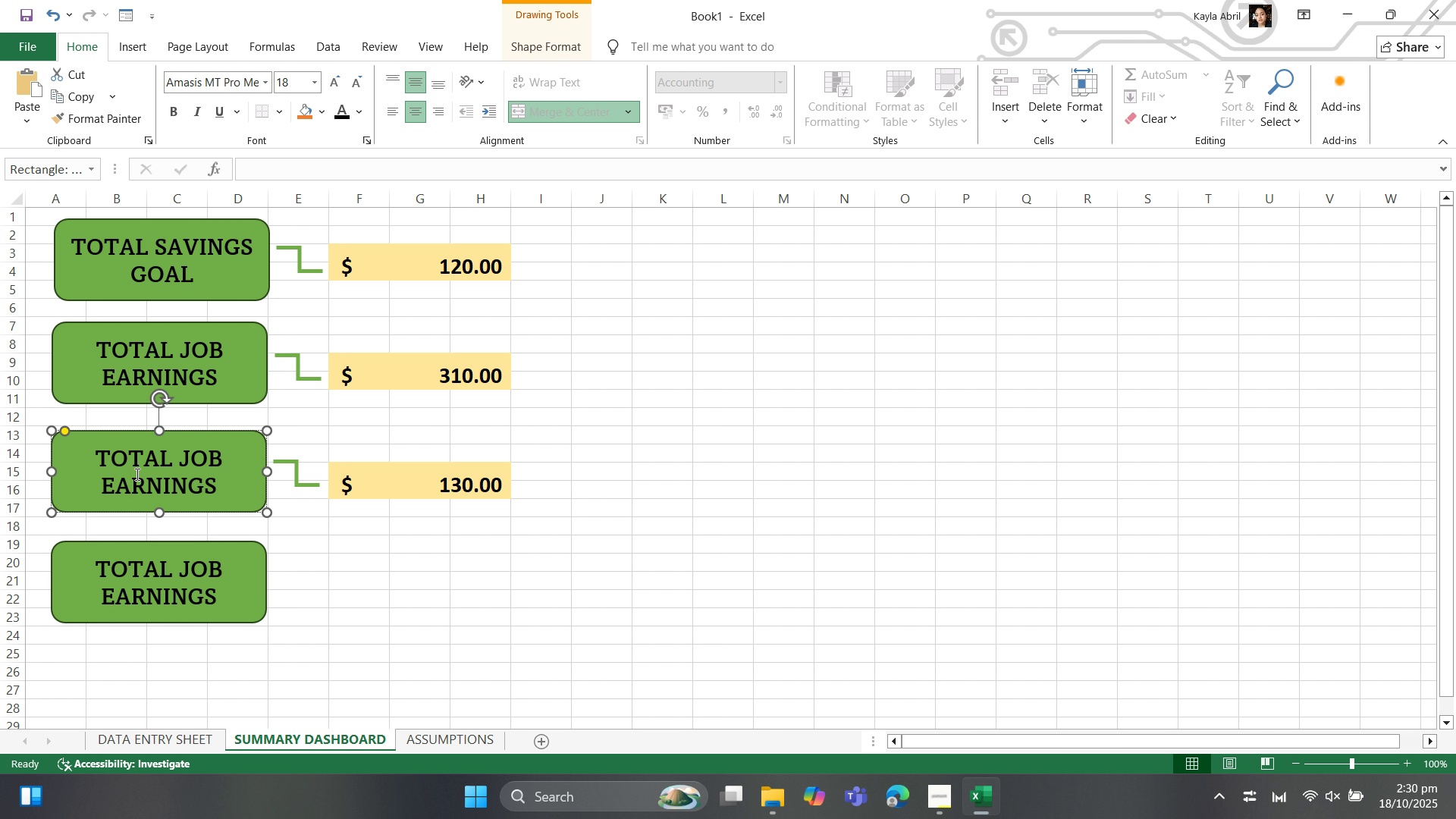 
key(Control+A)
 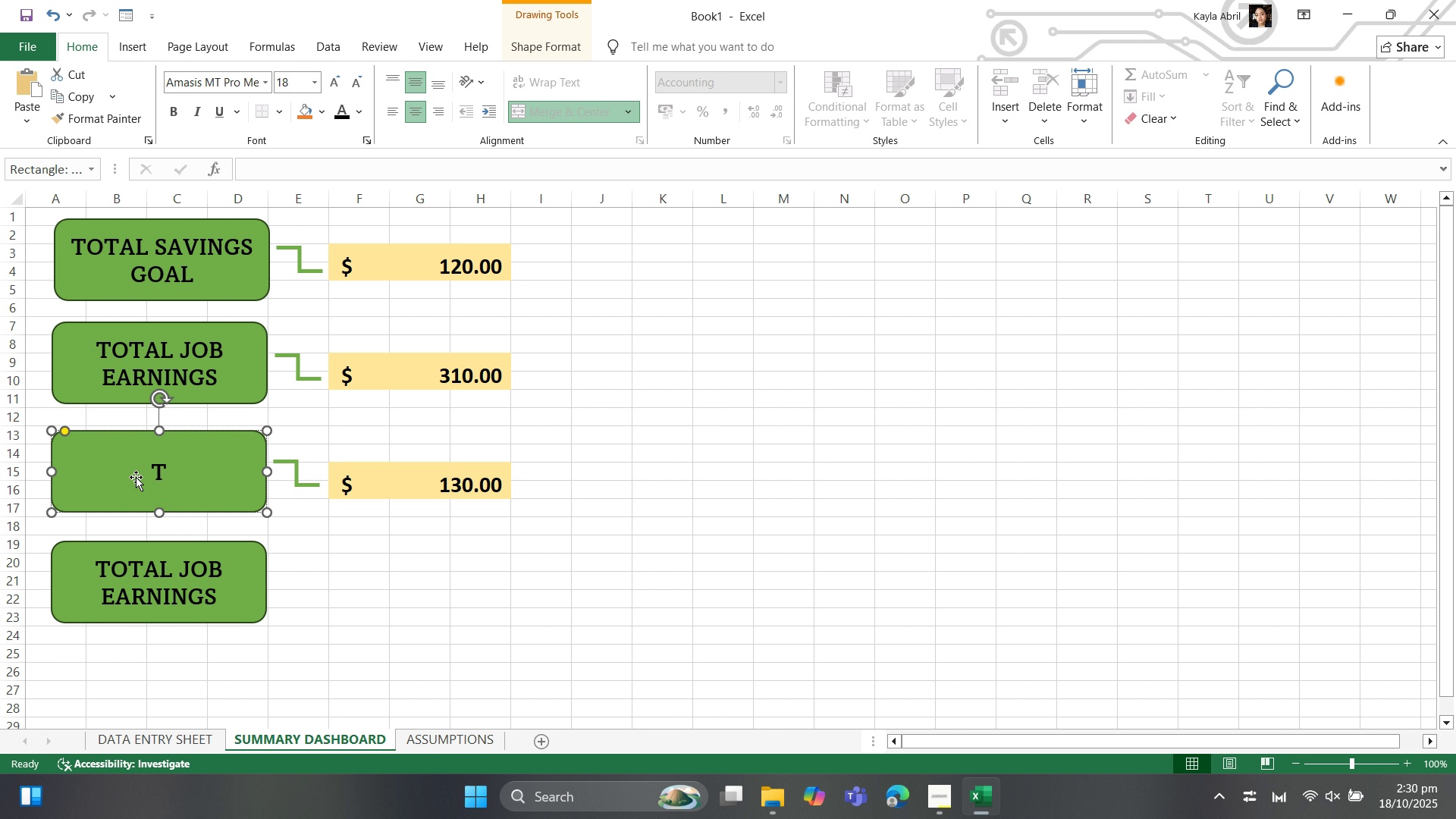 
type(TOTAL ACTUAL SAVINGS)
 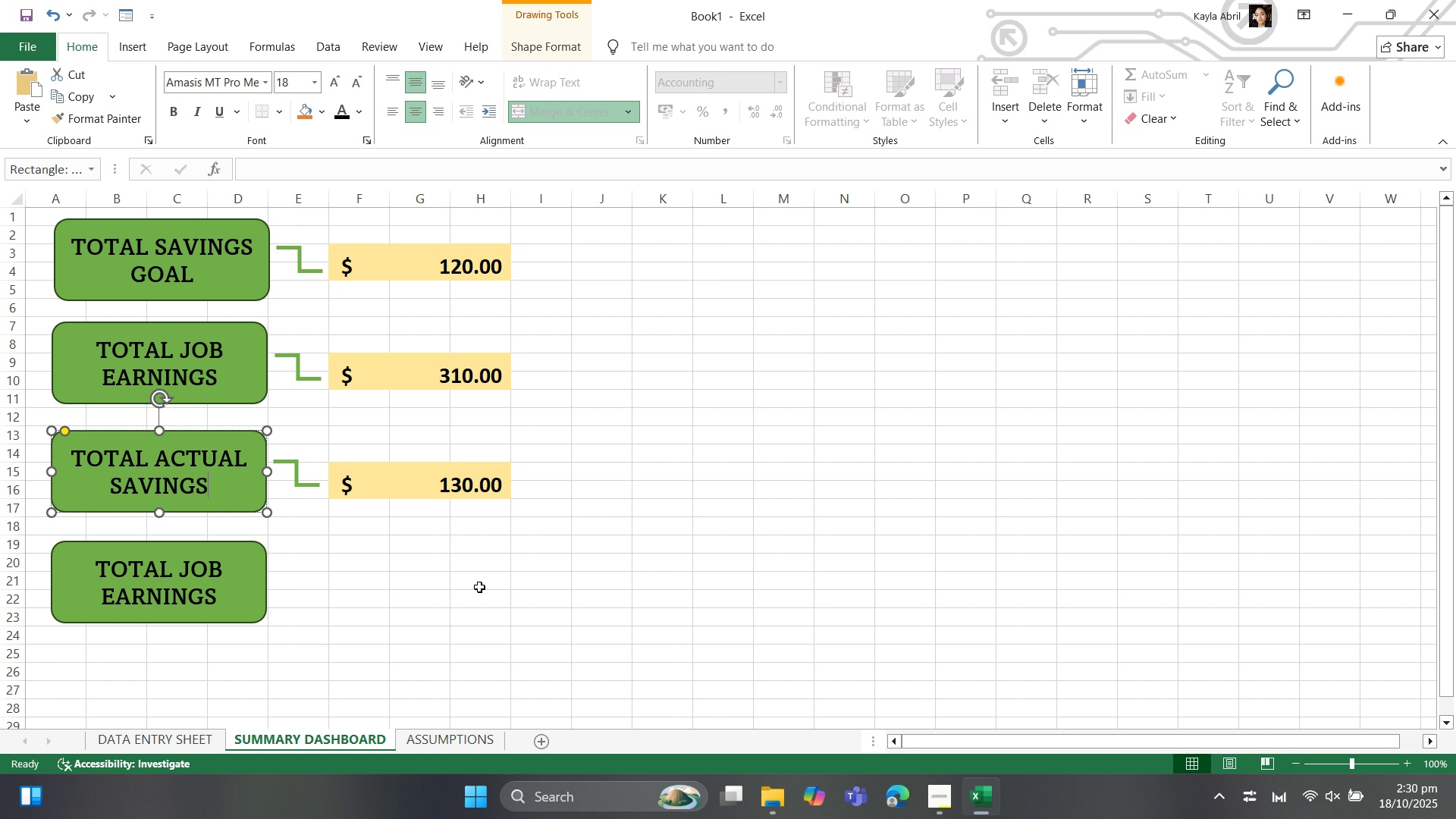 
left_click([482, 588])
 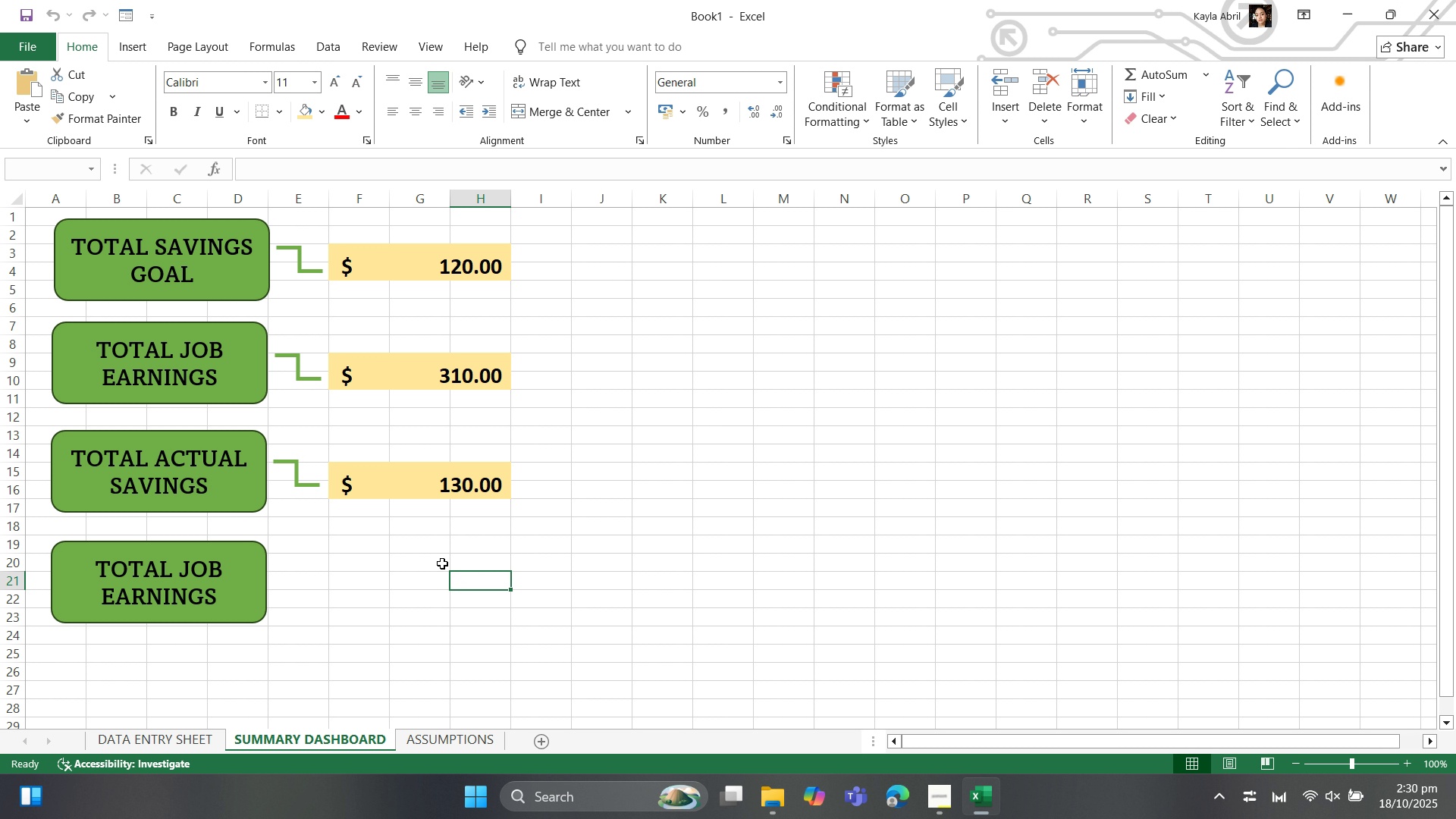 
wait(18.57)
 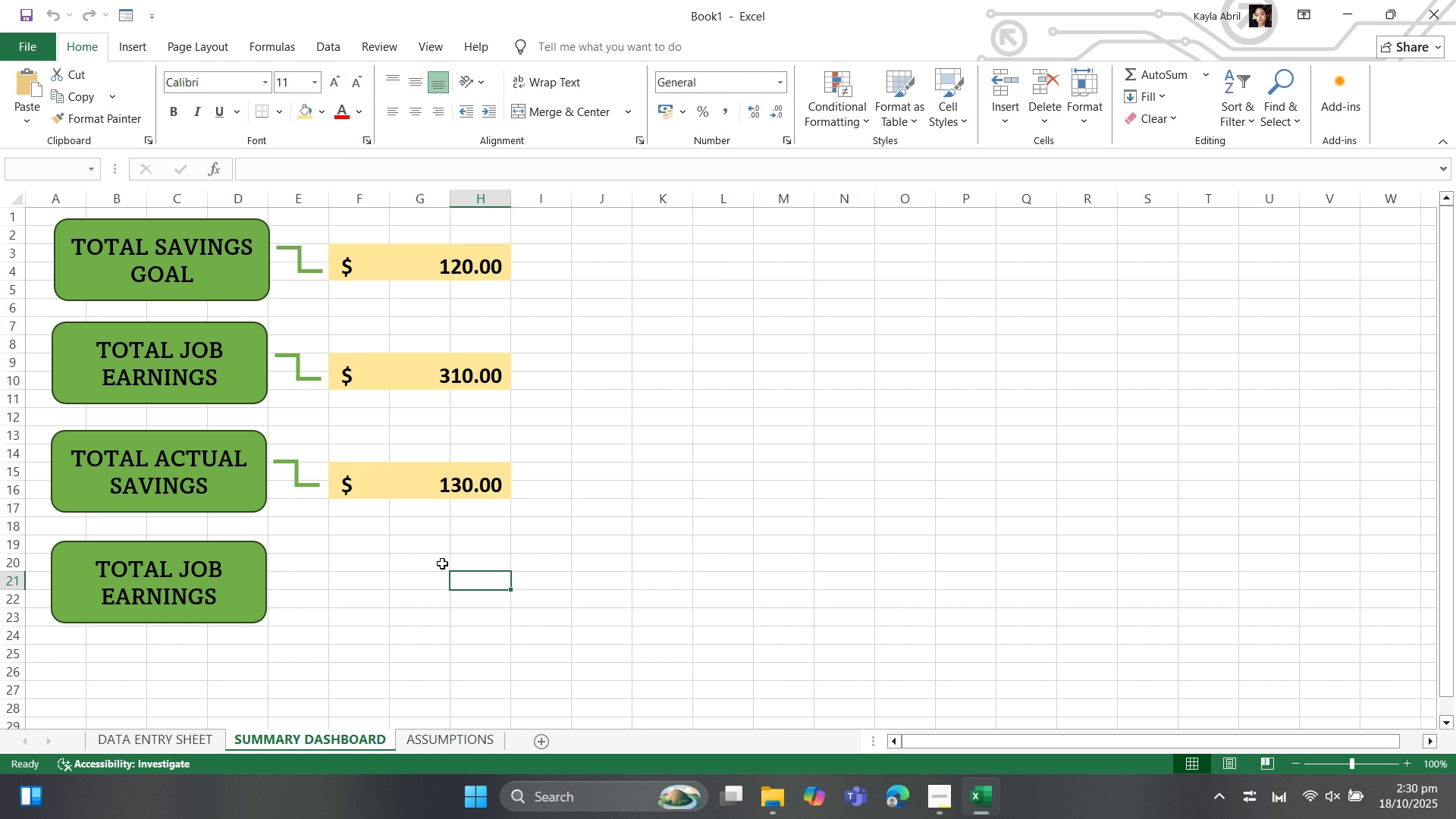 
double_click([190, 571])
 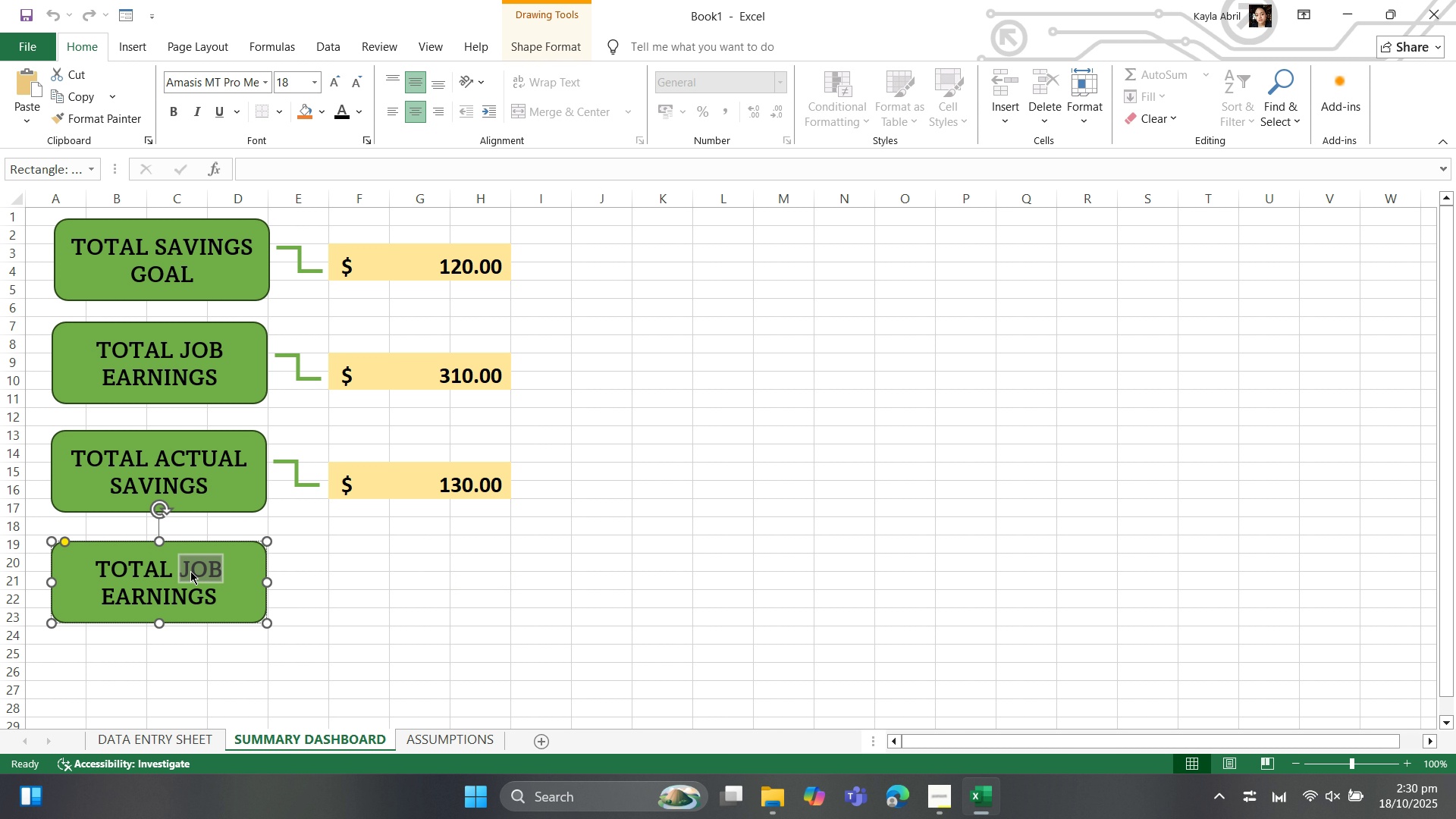 
key(Control+A)
 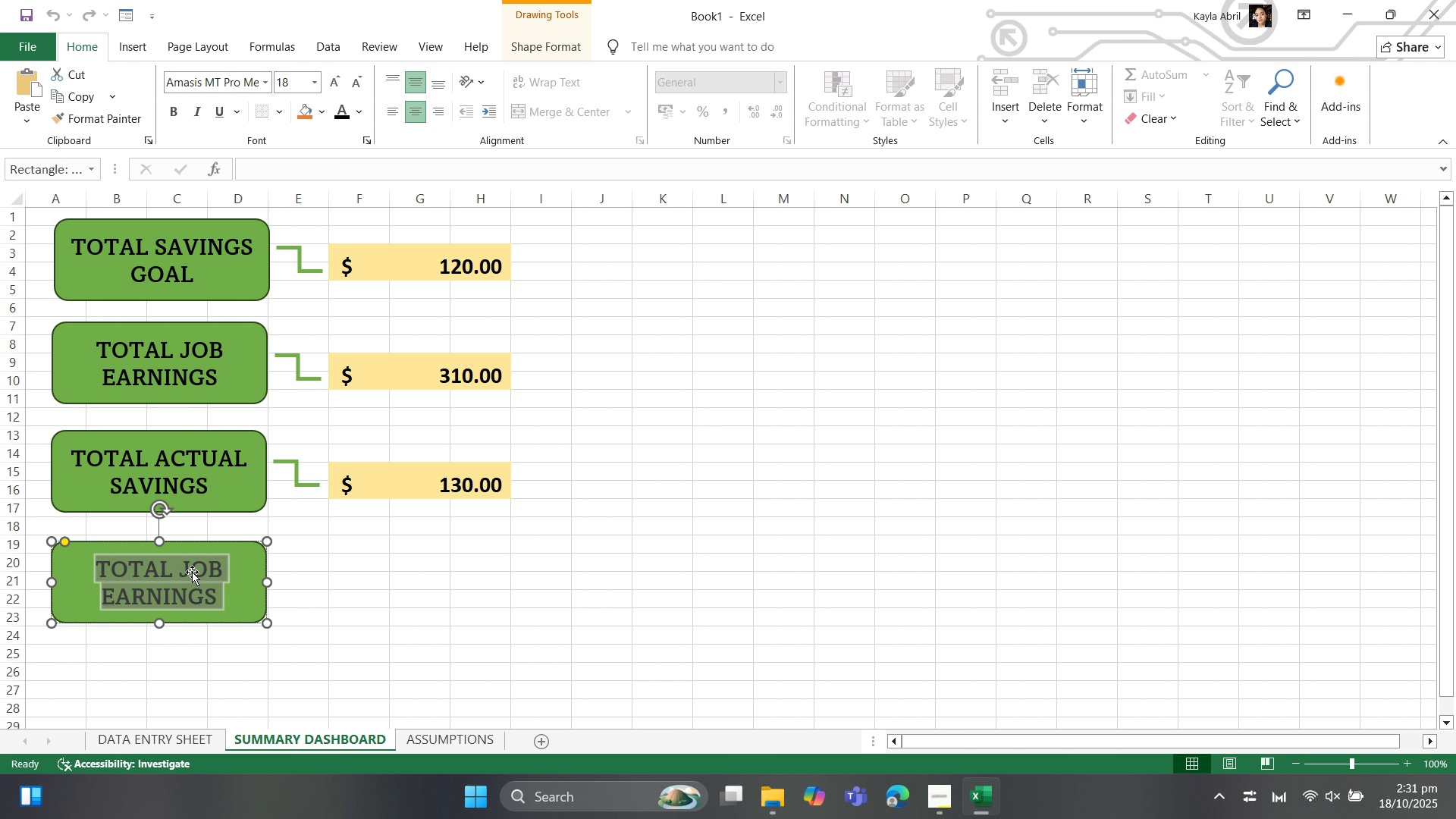 
type(% OF GOAL ACHIEVED)
 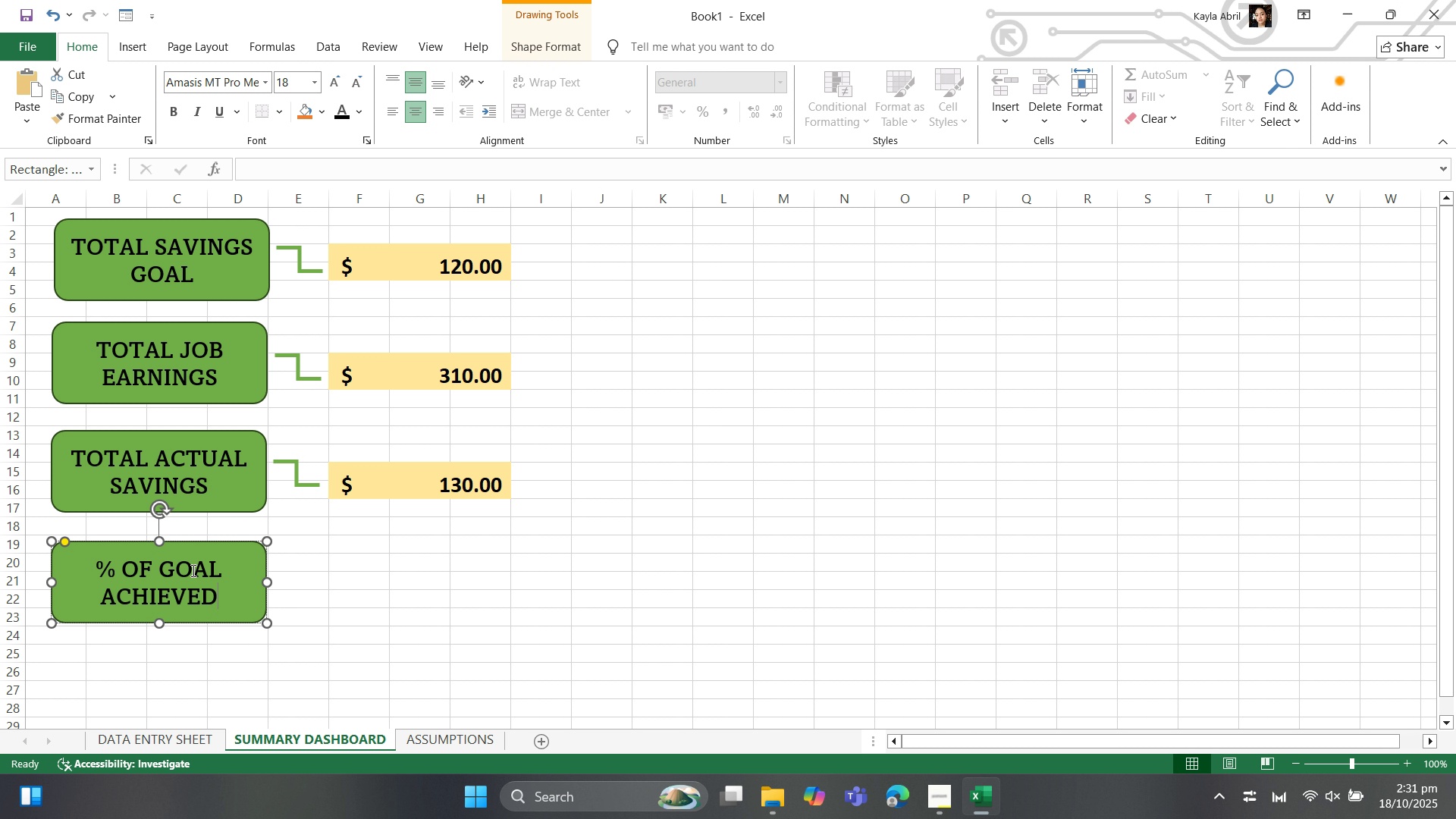 
wait(12.83)
 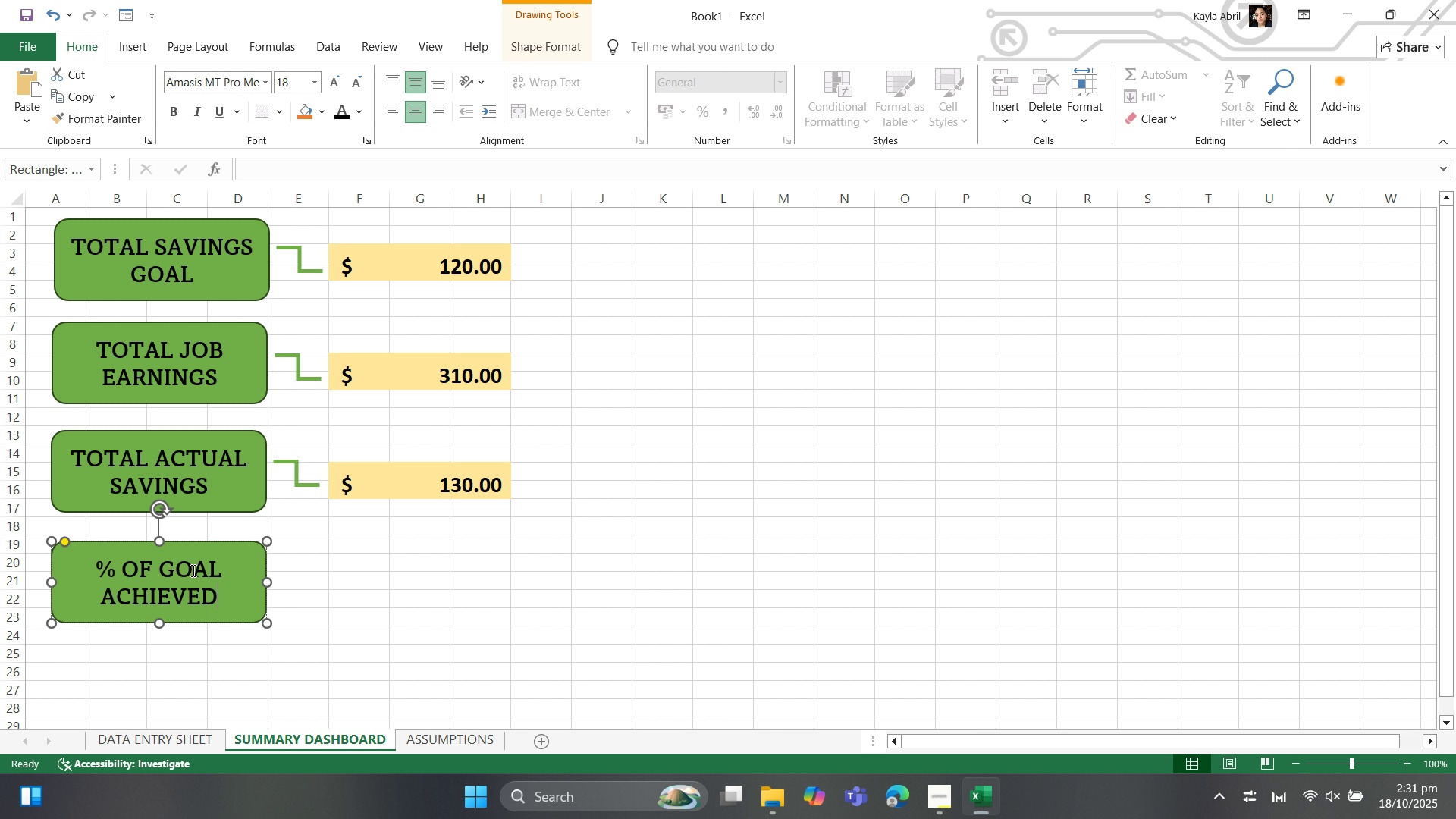 
left_click([298, 485])
 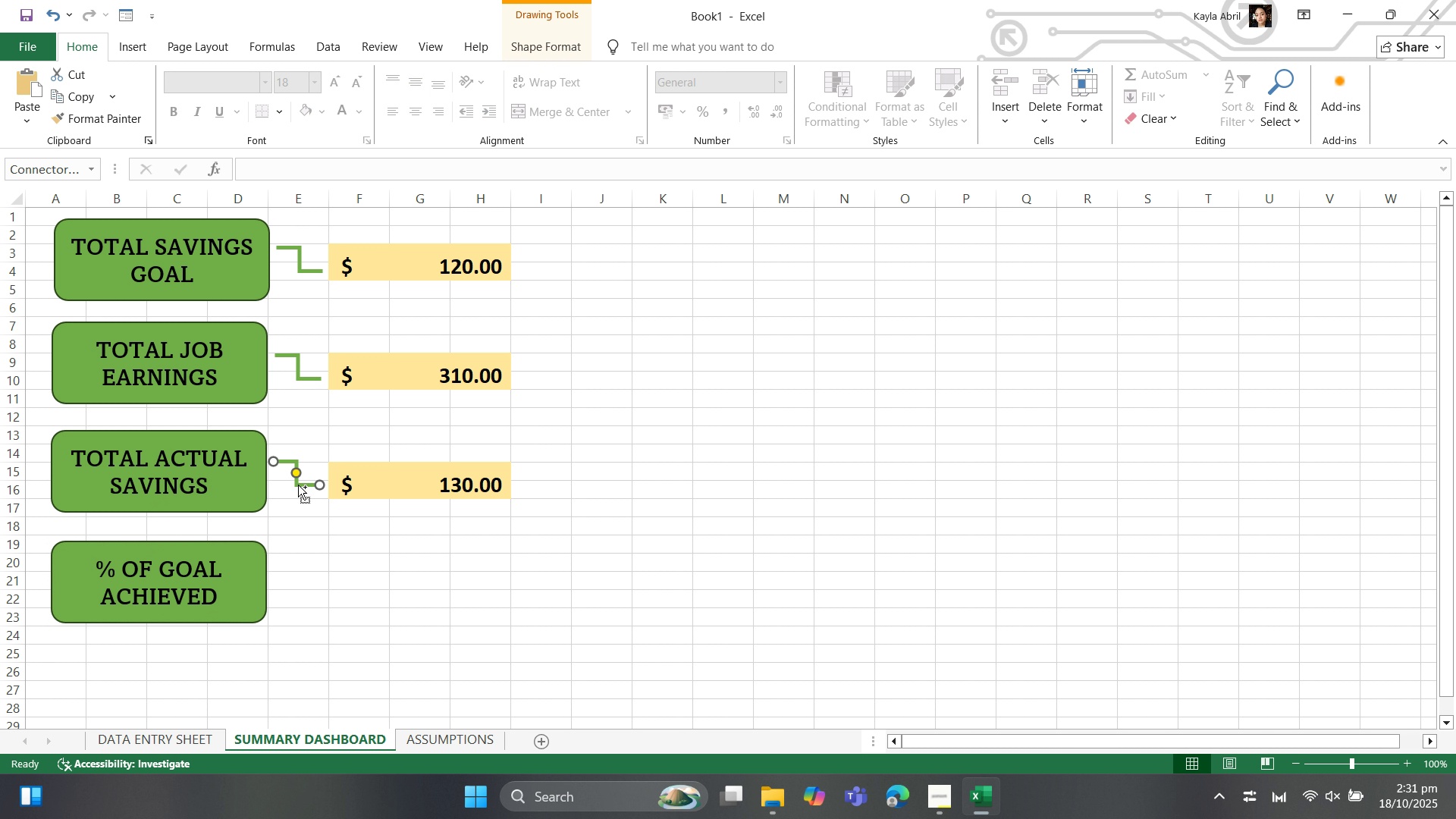 
key(Control+C)
 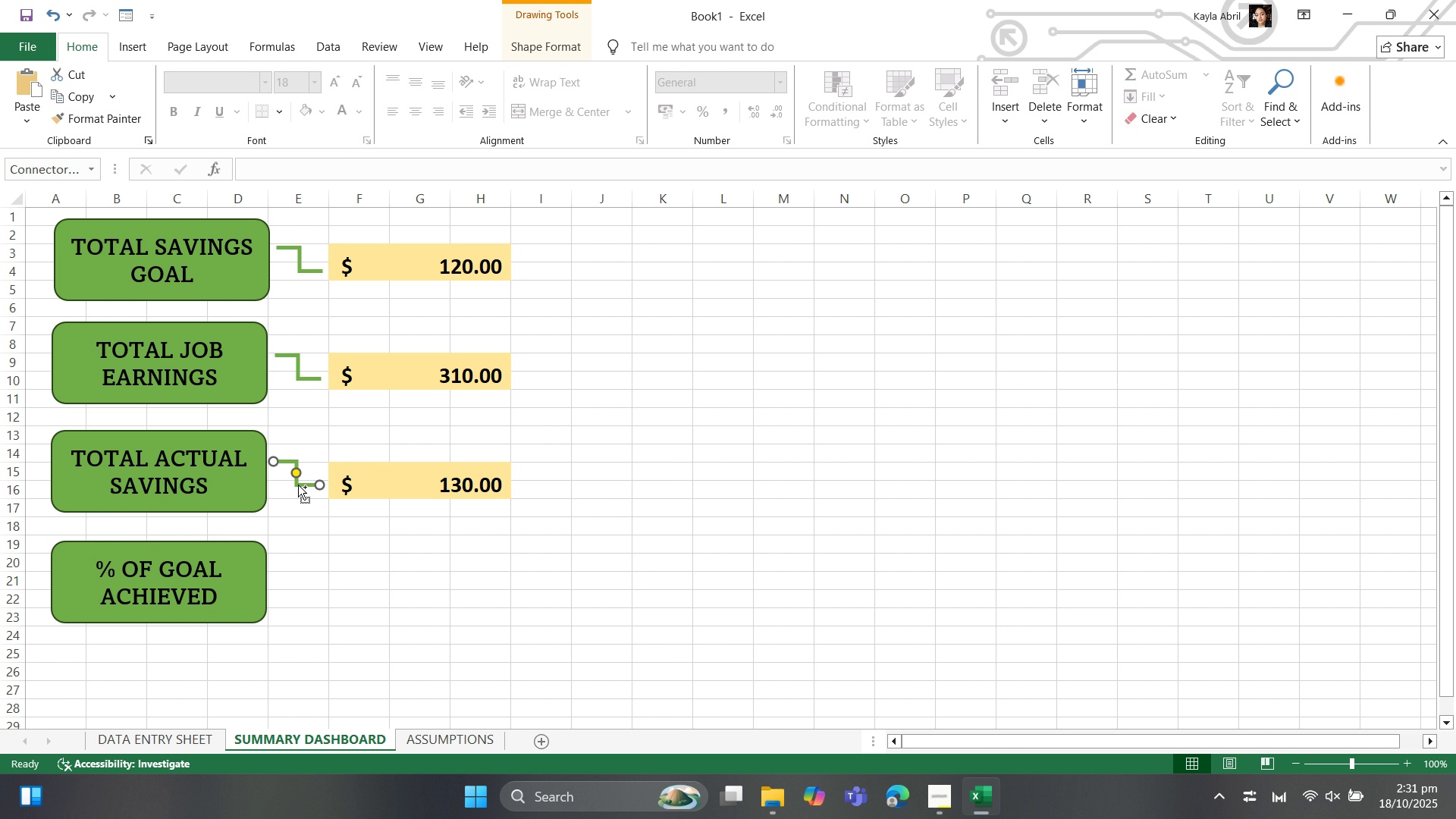 
key(Control+V)
 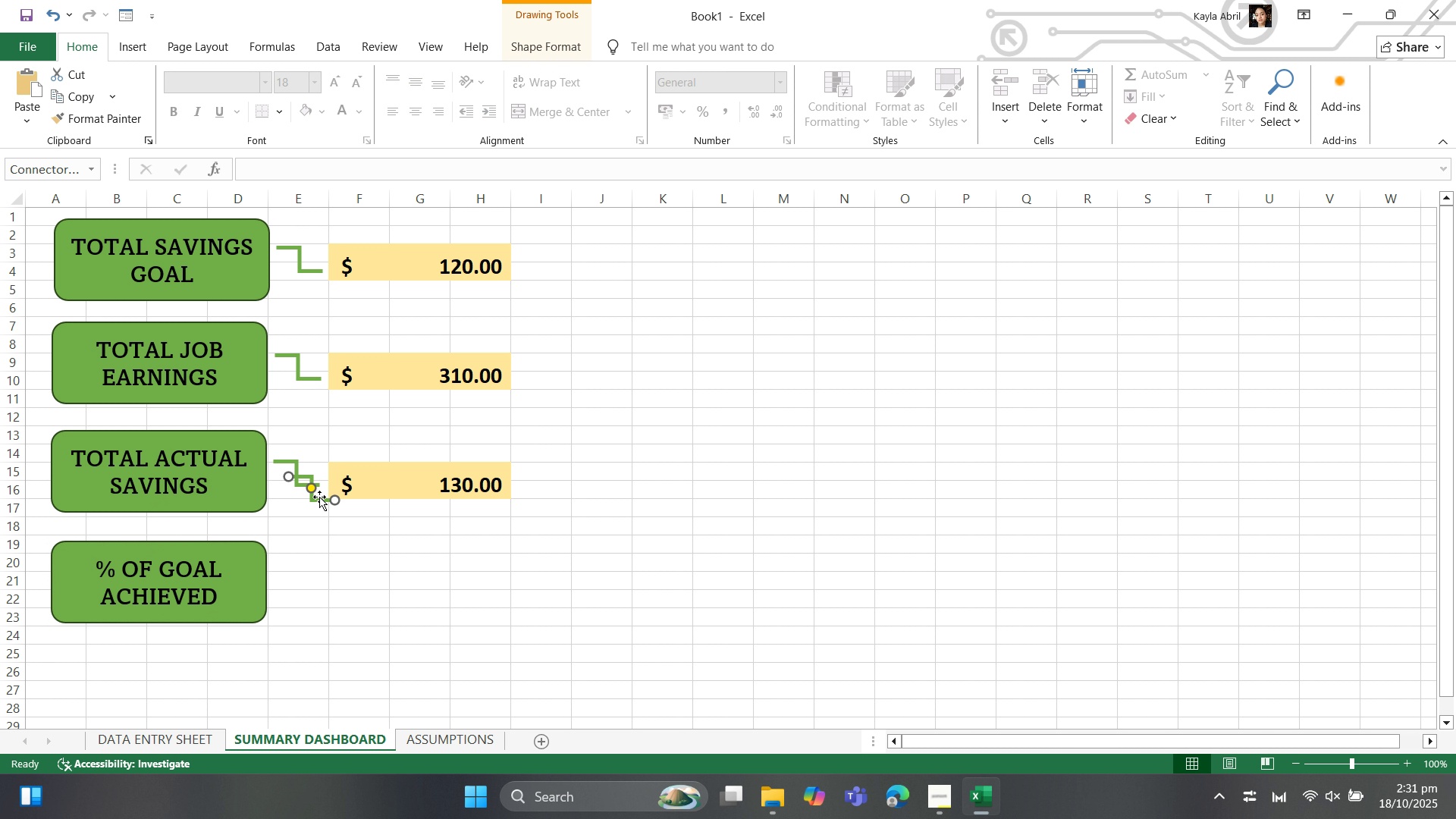 
left_click_drag(start_coordinate=[319, 499], to_coordinate=[306, 596])
 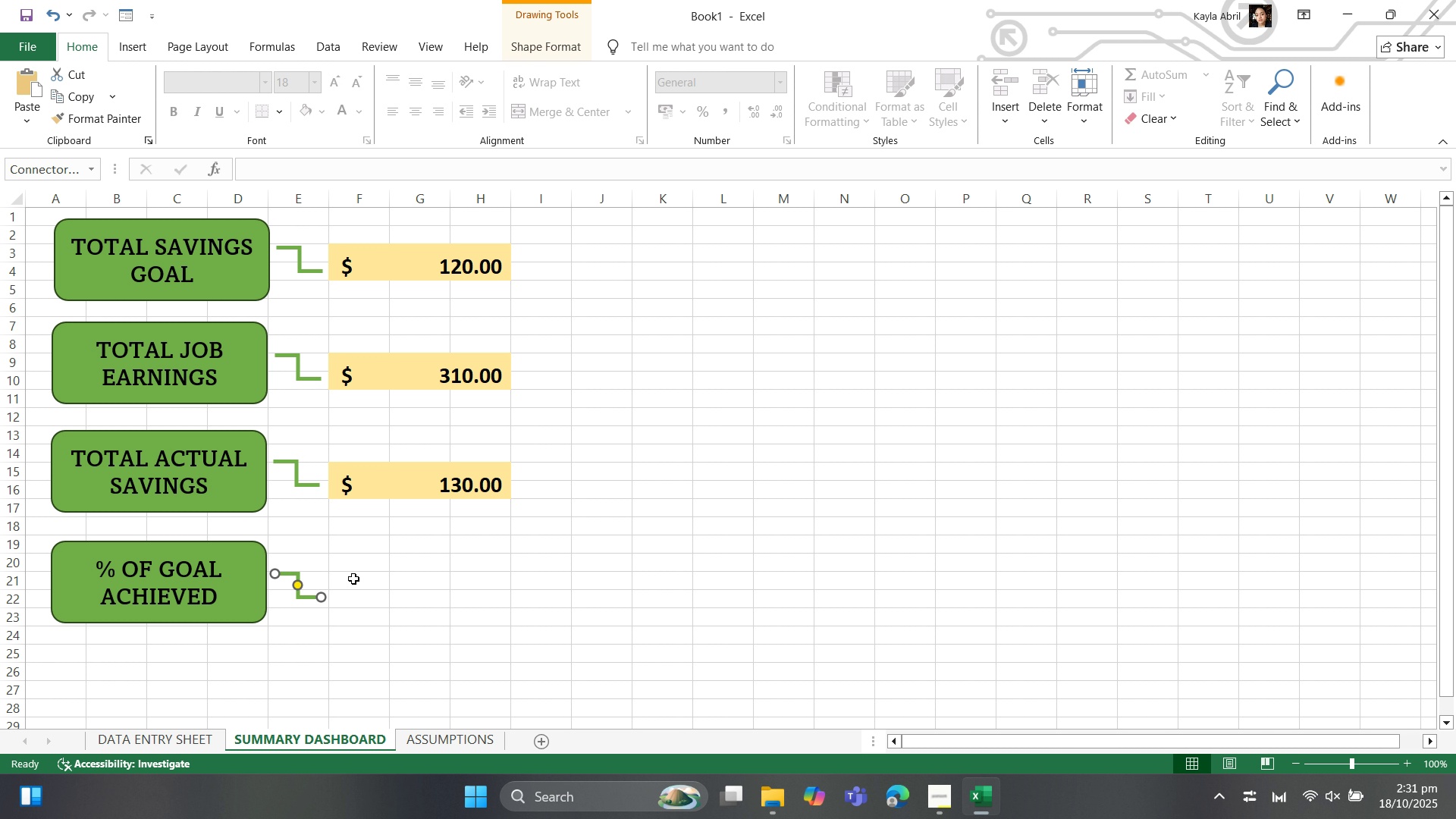 
left_click_drag(start_coordinate=[351, 579], to_coordinate=[478, 600])
 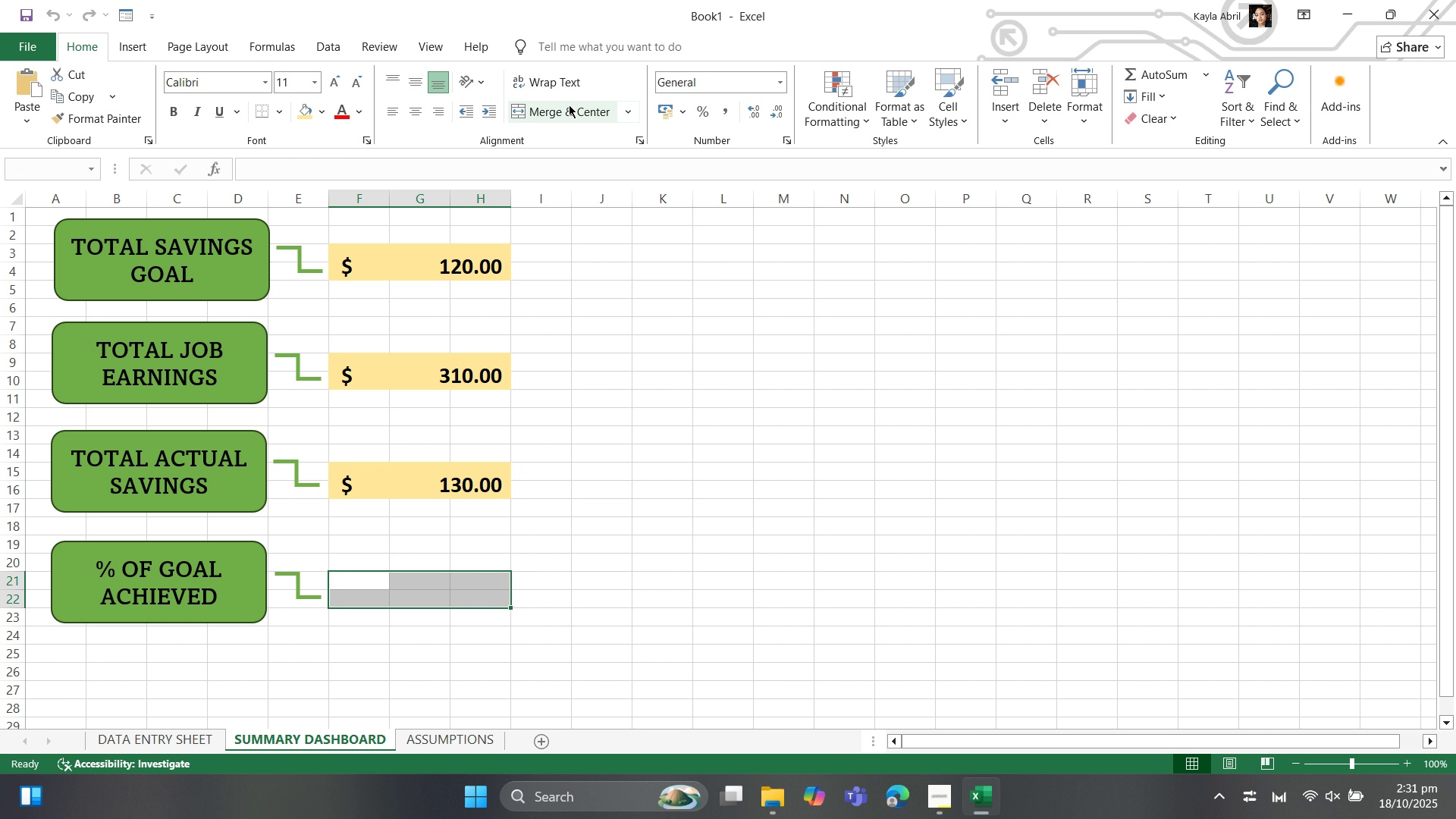 
left_click([569, 105])
 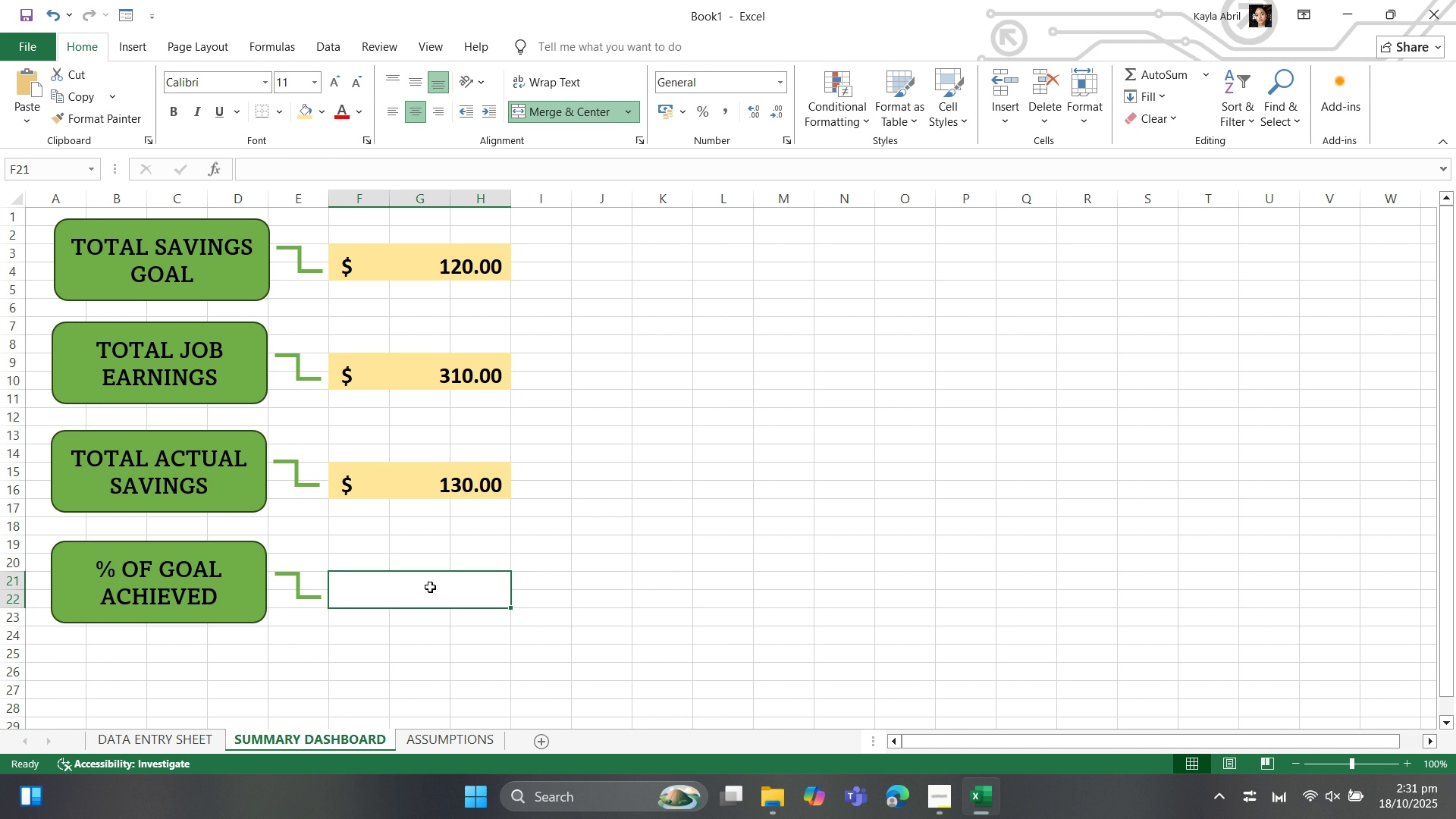 
left_click([430, 587])
 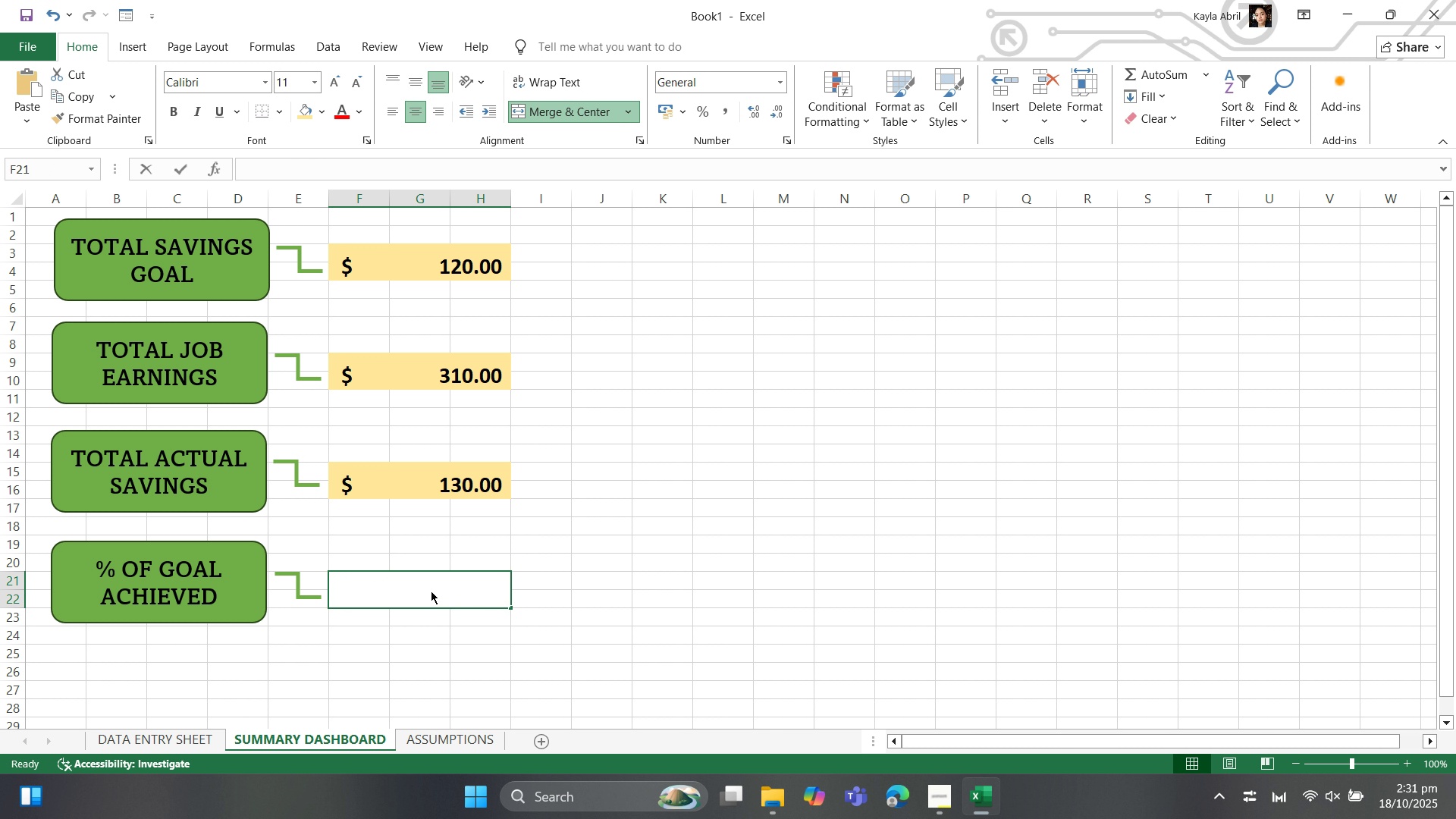 
type(=SUM()
 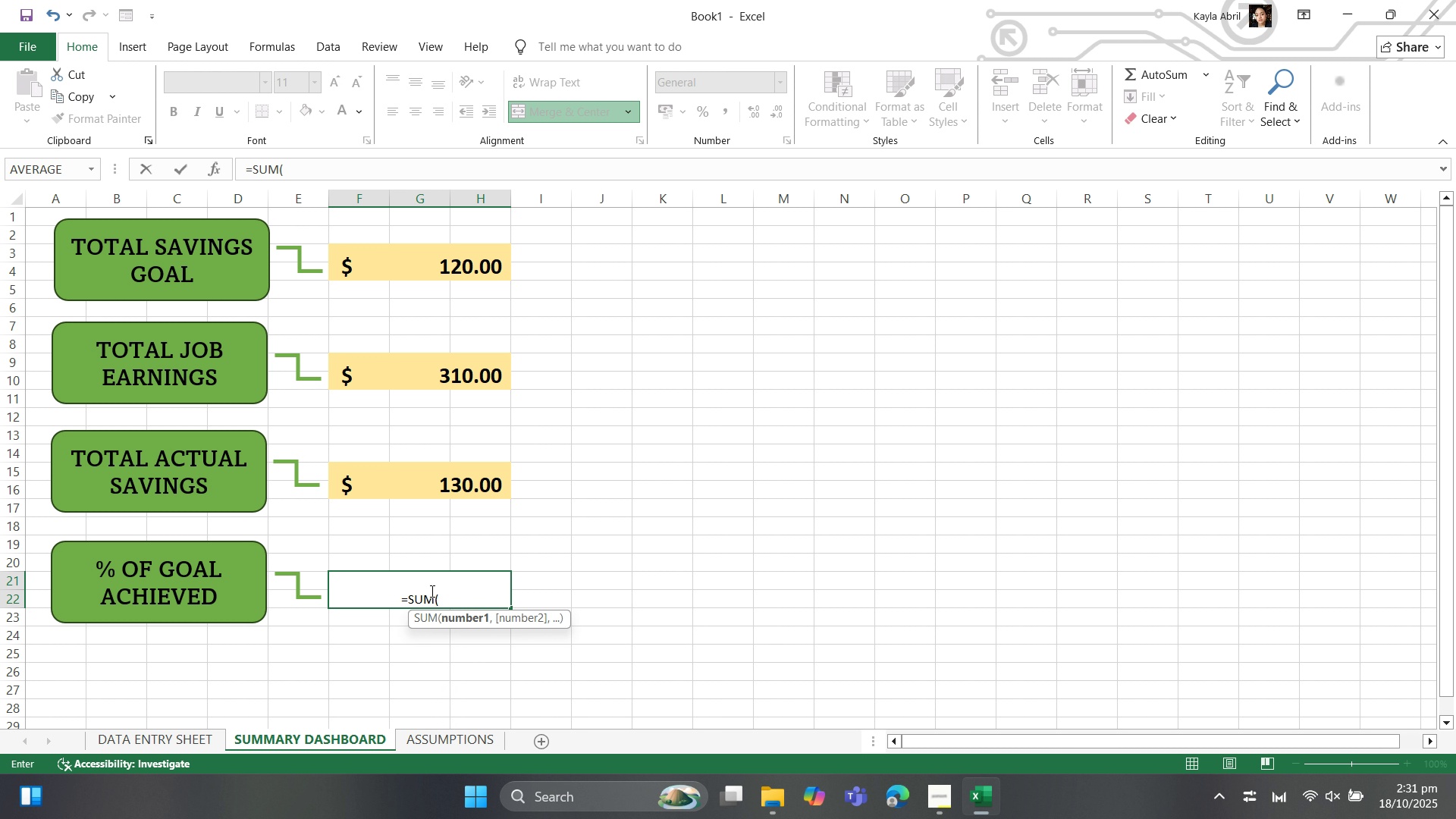 
wait(16.71)
 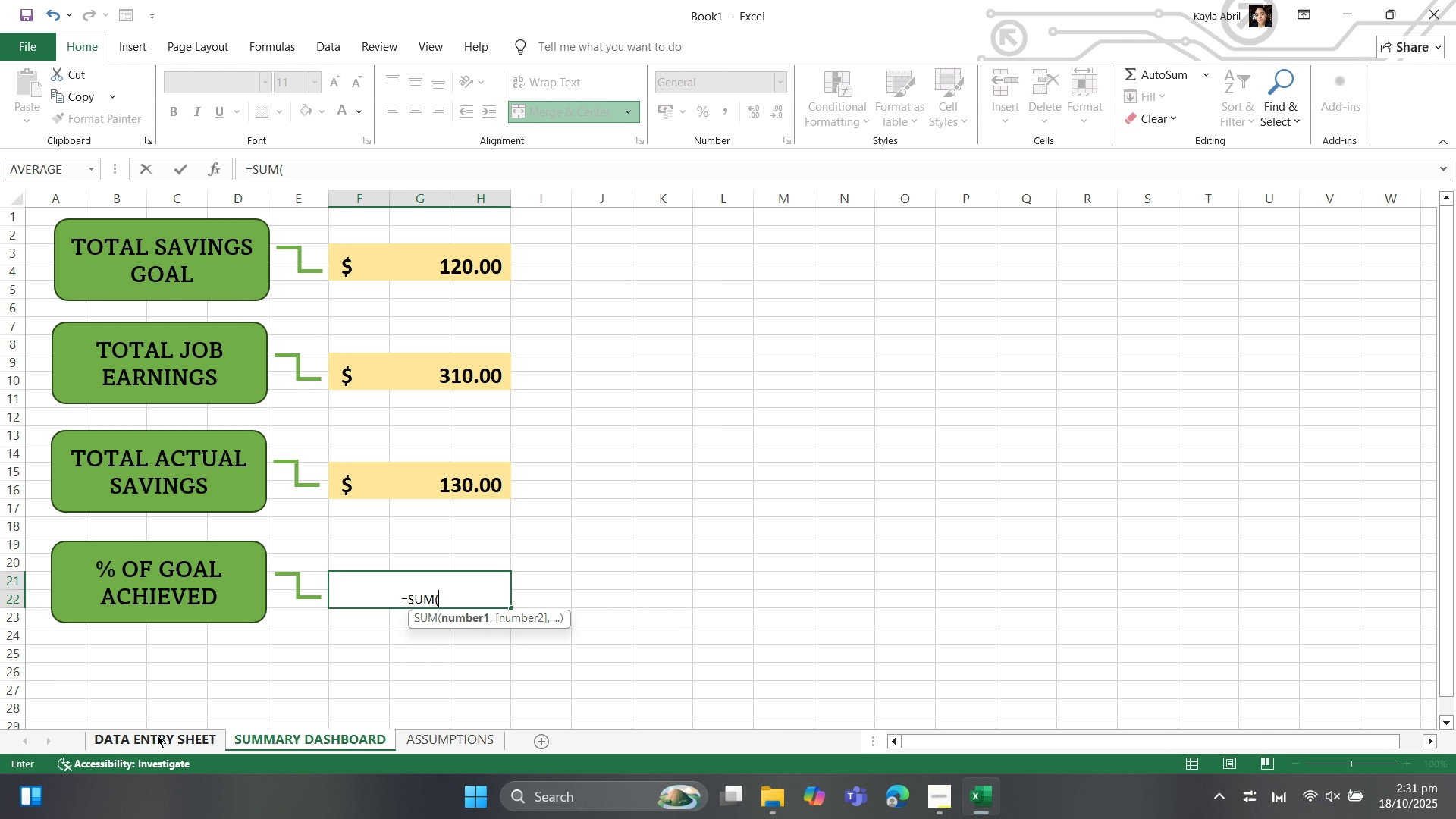 
left_click([157, 735])
 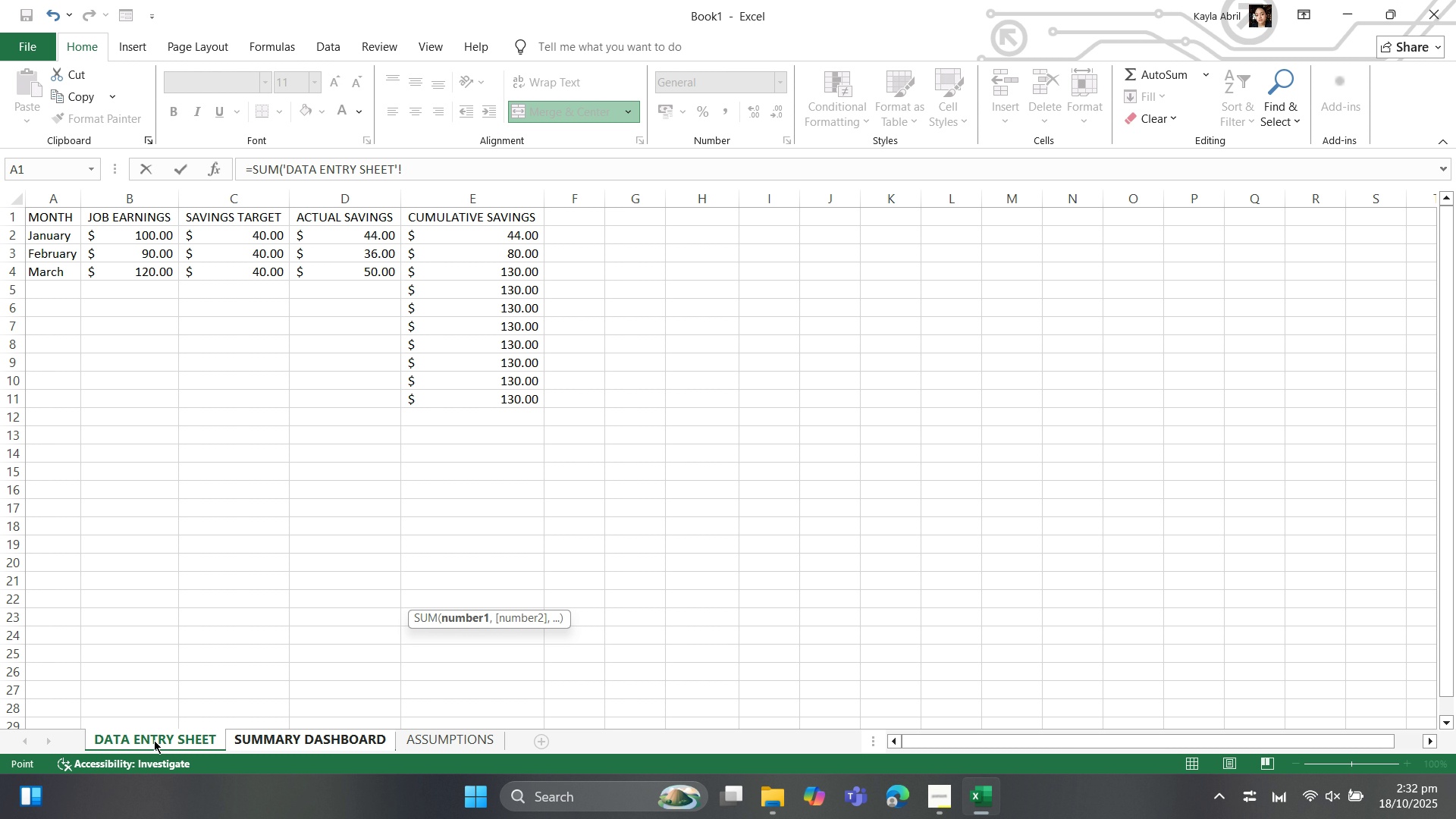 
wait(15.64)
 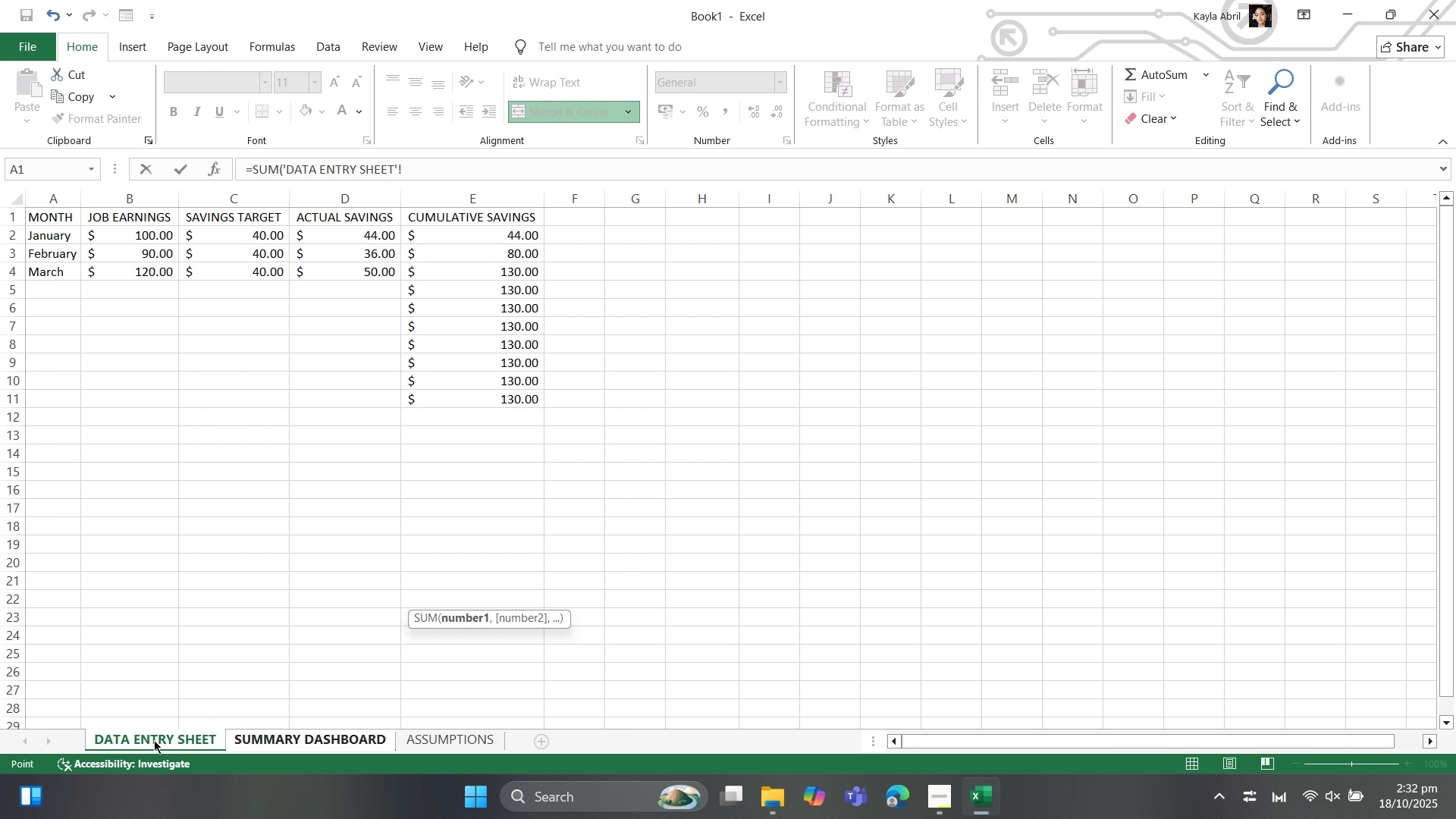 
left_click([353, 195])
 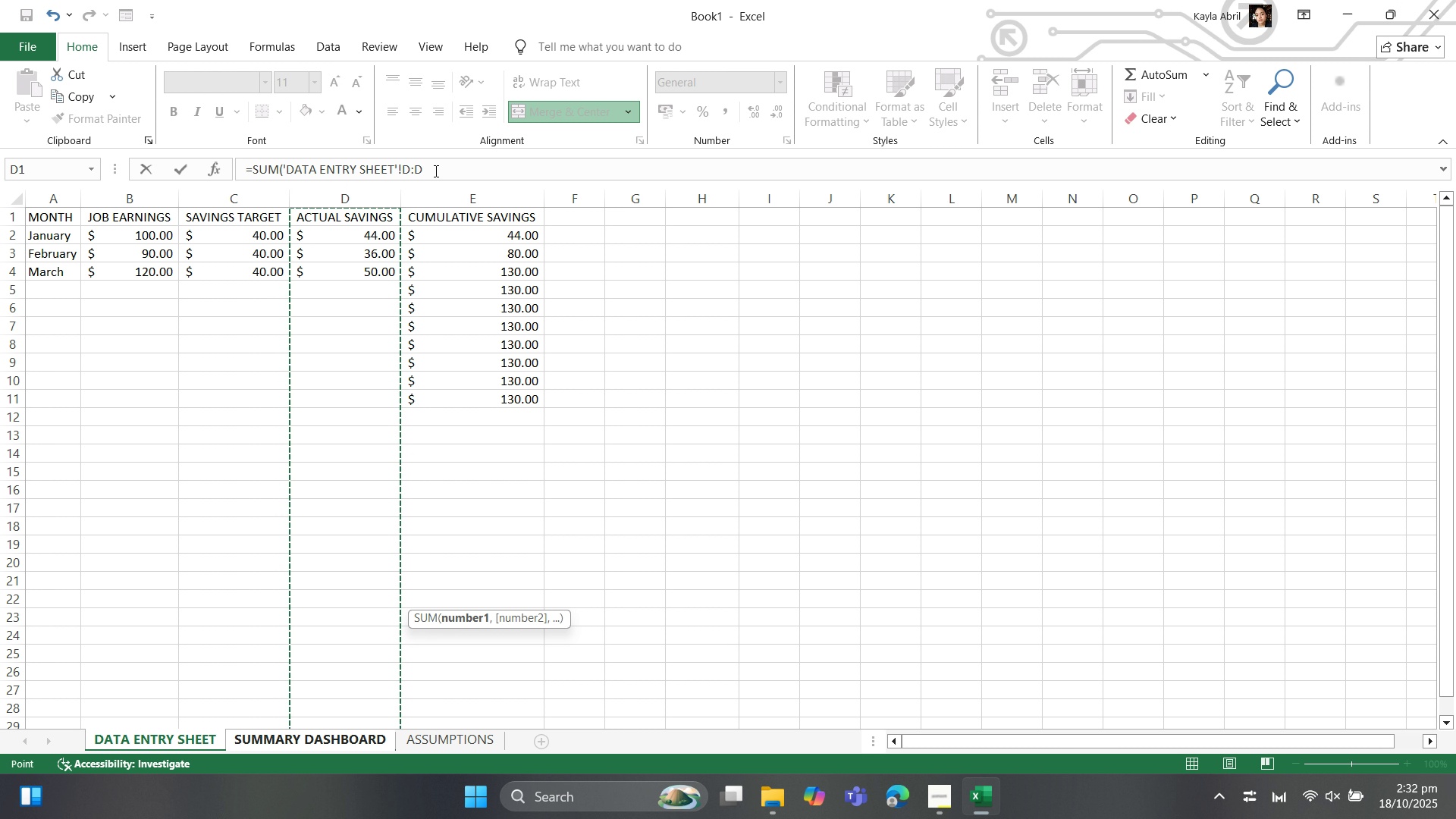 
left_click([435, 171])
 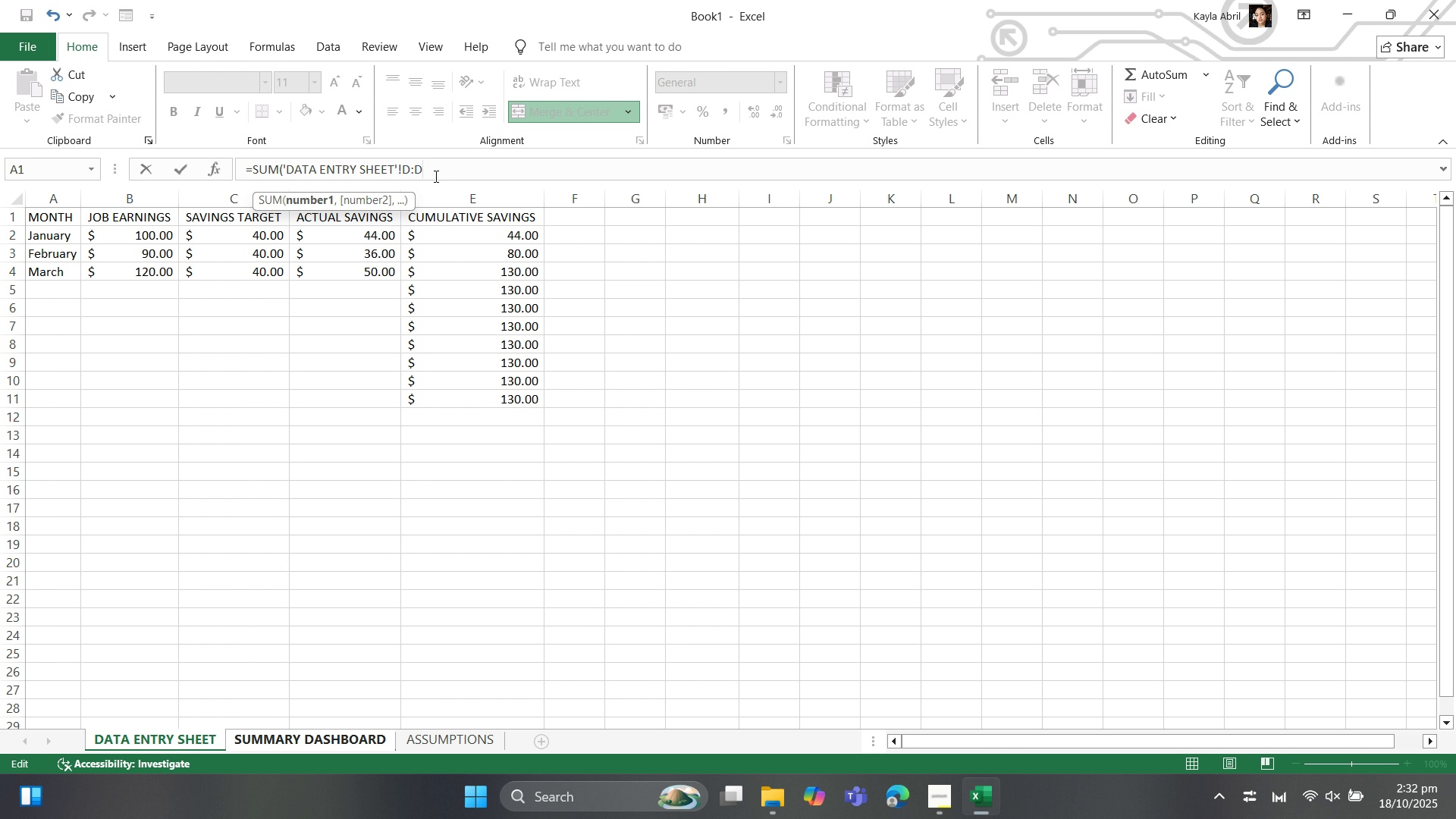 
key(0)
 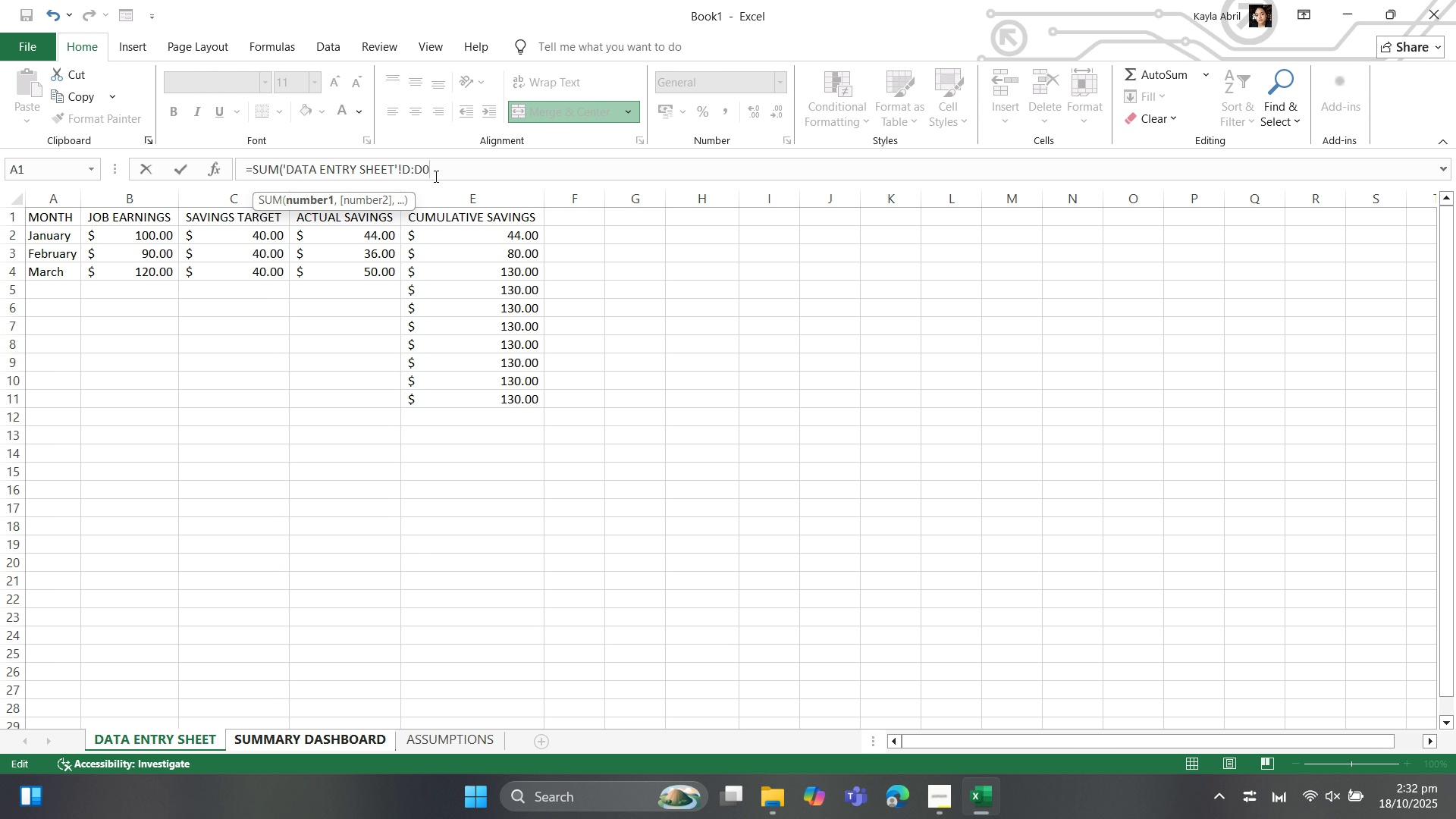 
key(Backspace)
 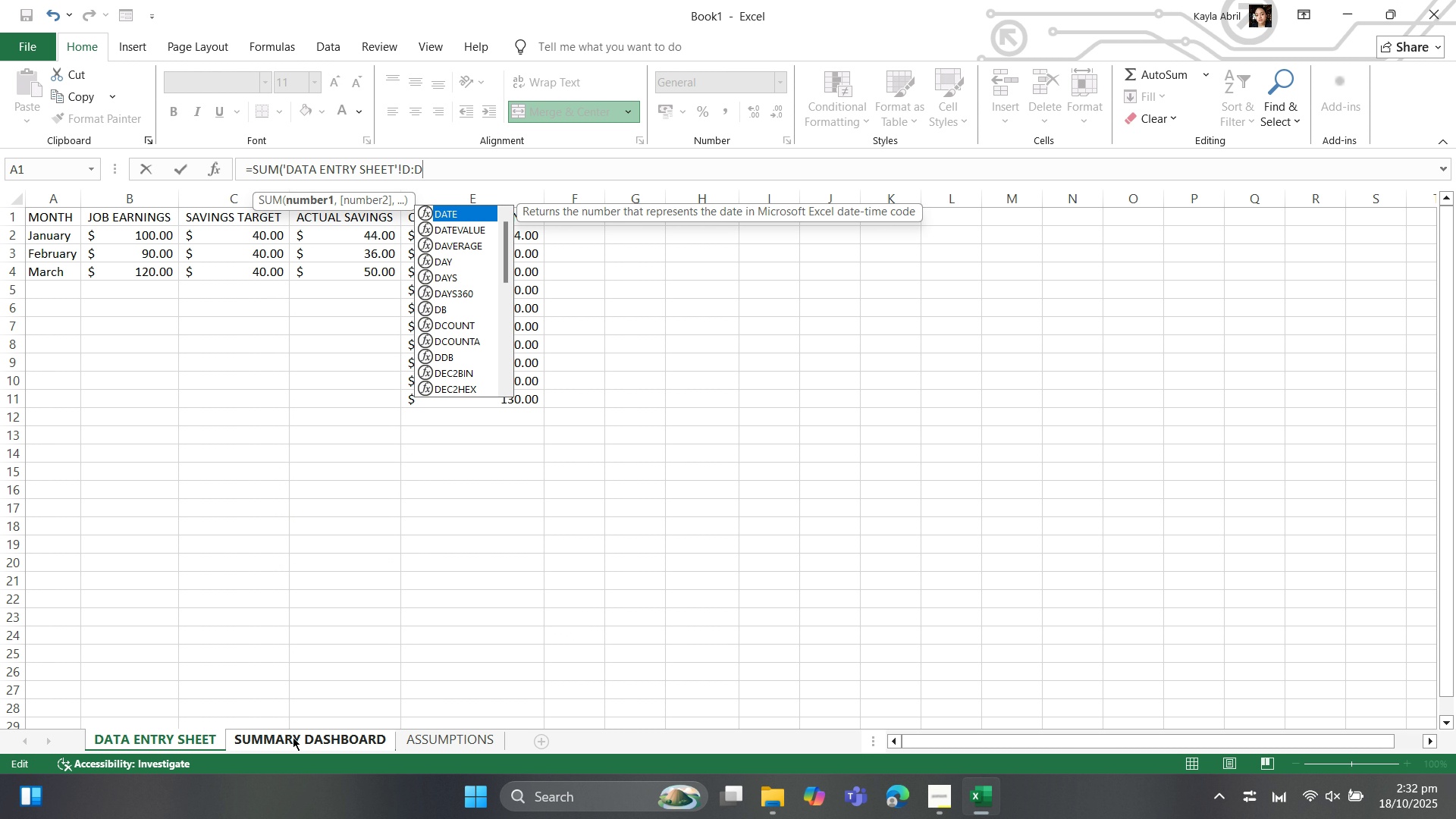 
left_click([293, 737])
 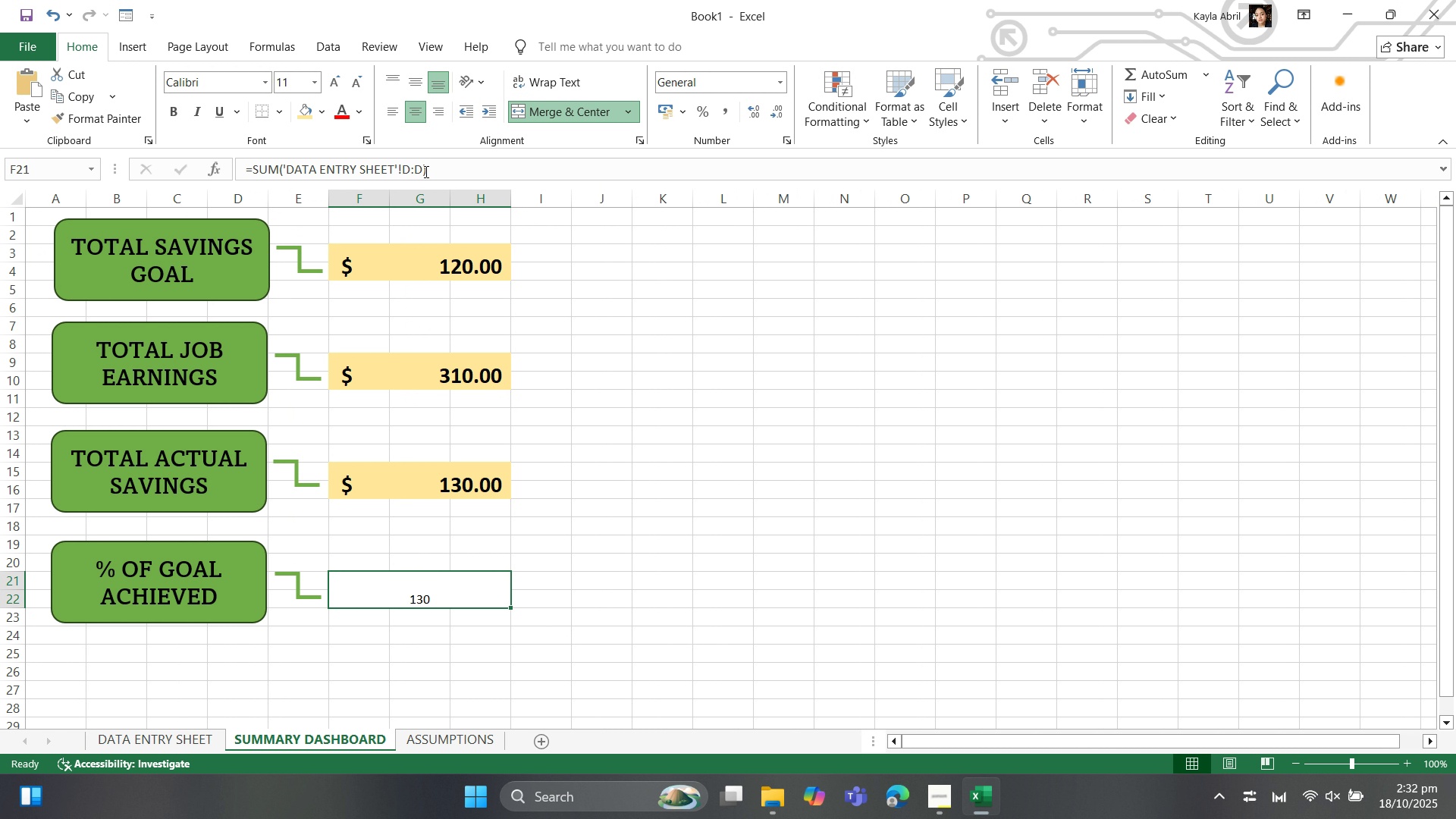 
left_click([423, 171])
 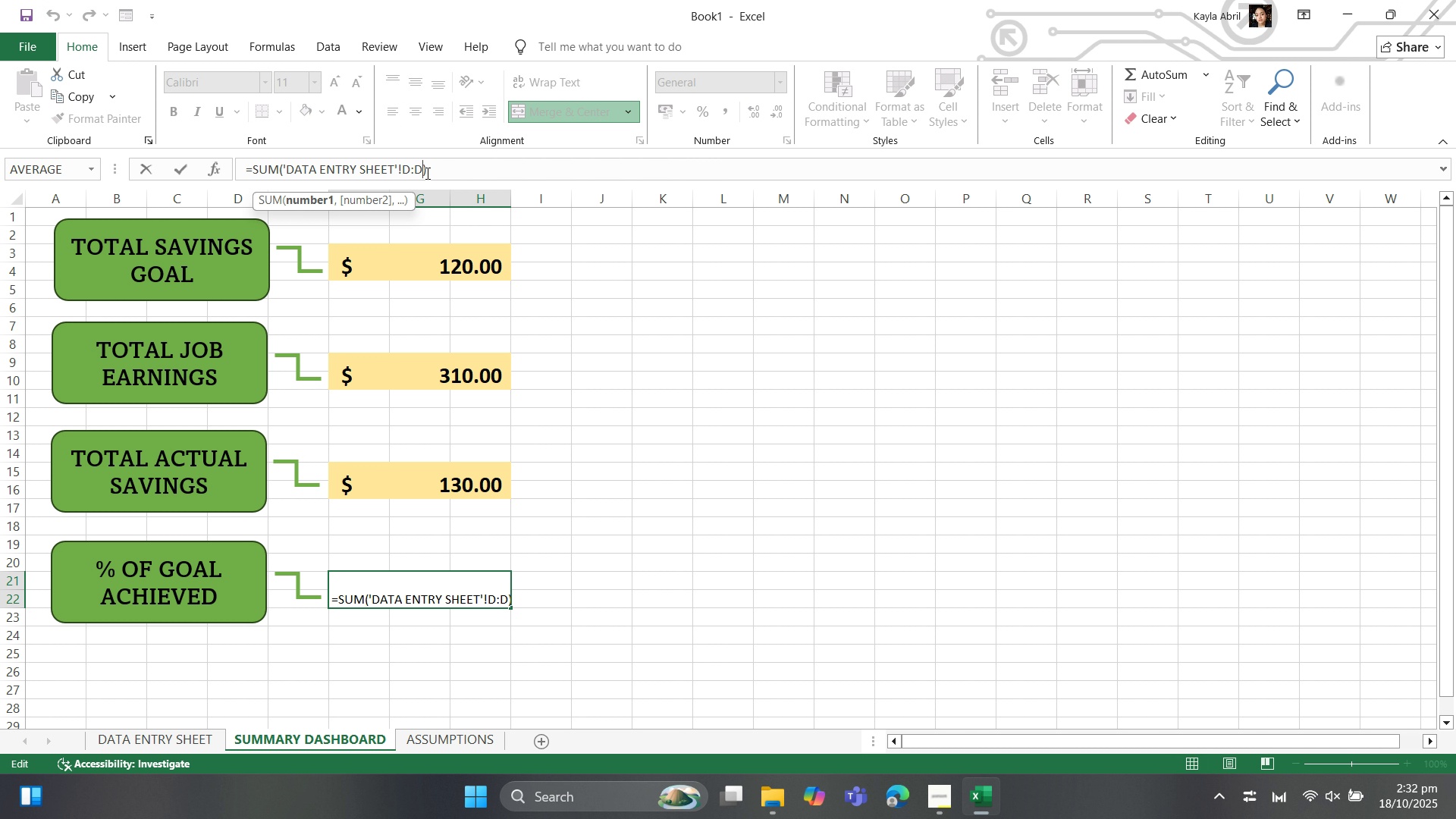 
left_click([445, 171])
 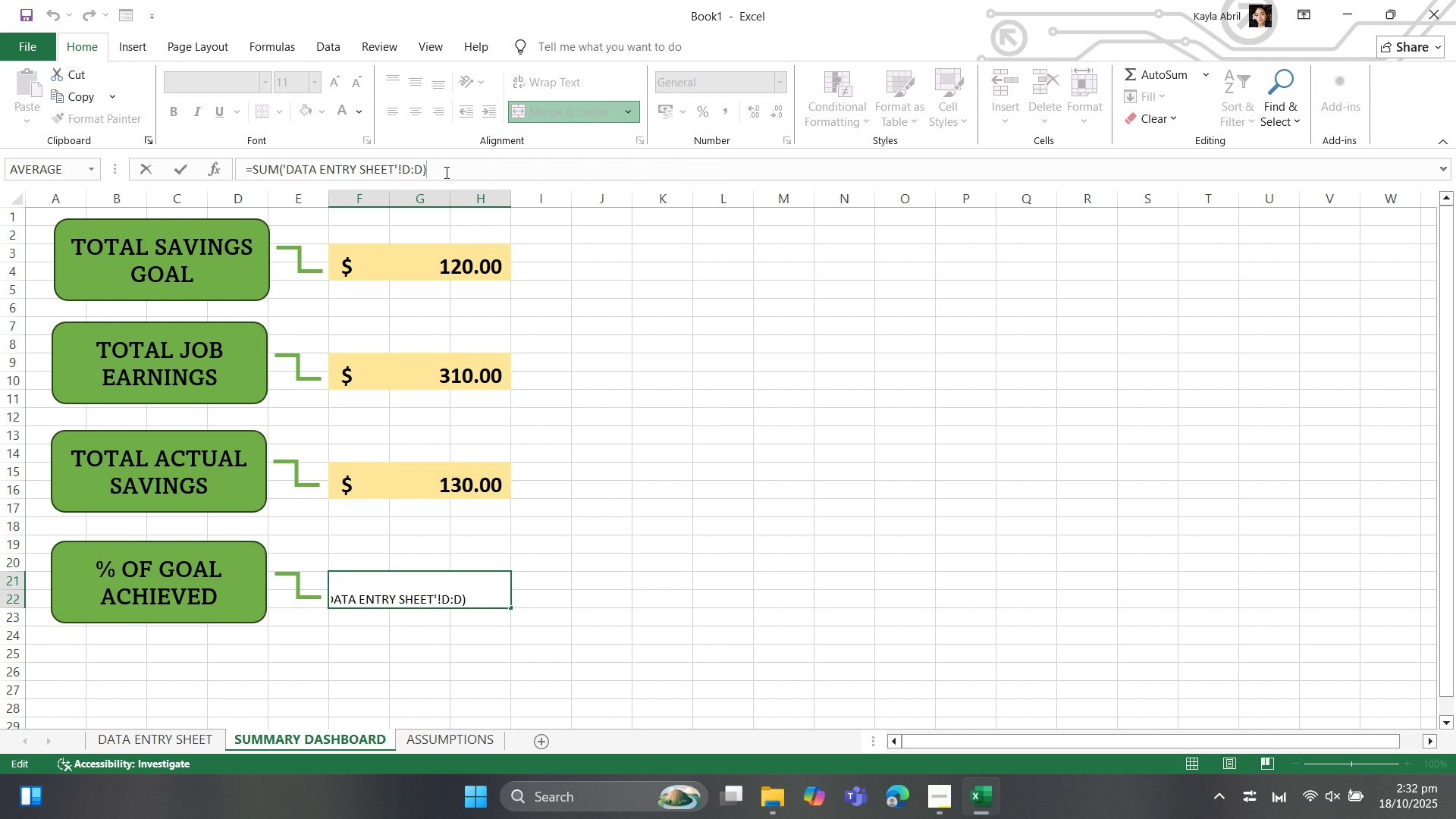 
key(Slash)
 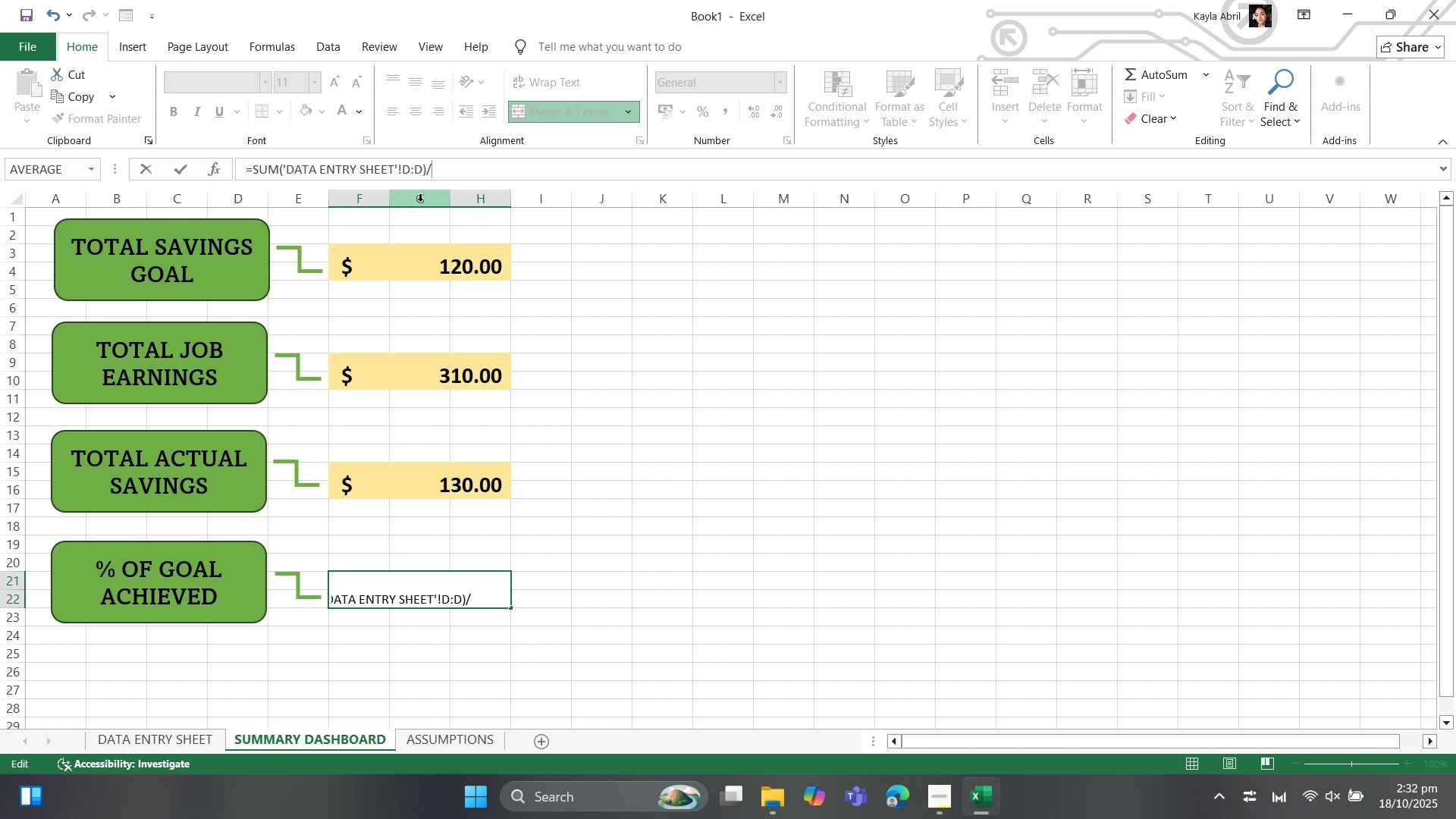 
wait(6.83)
 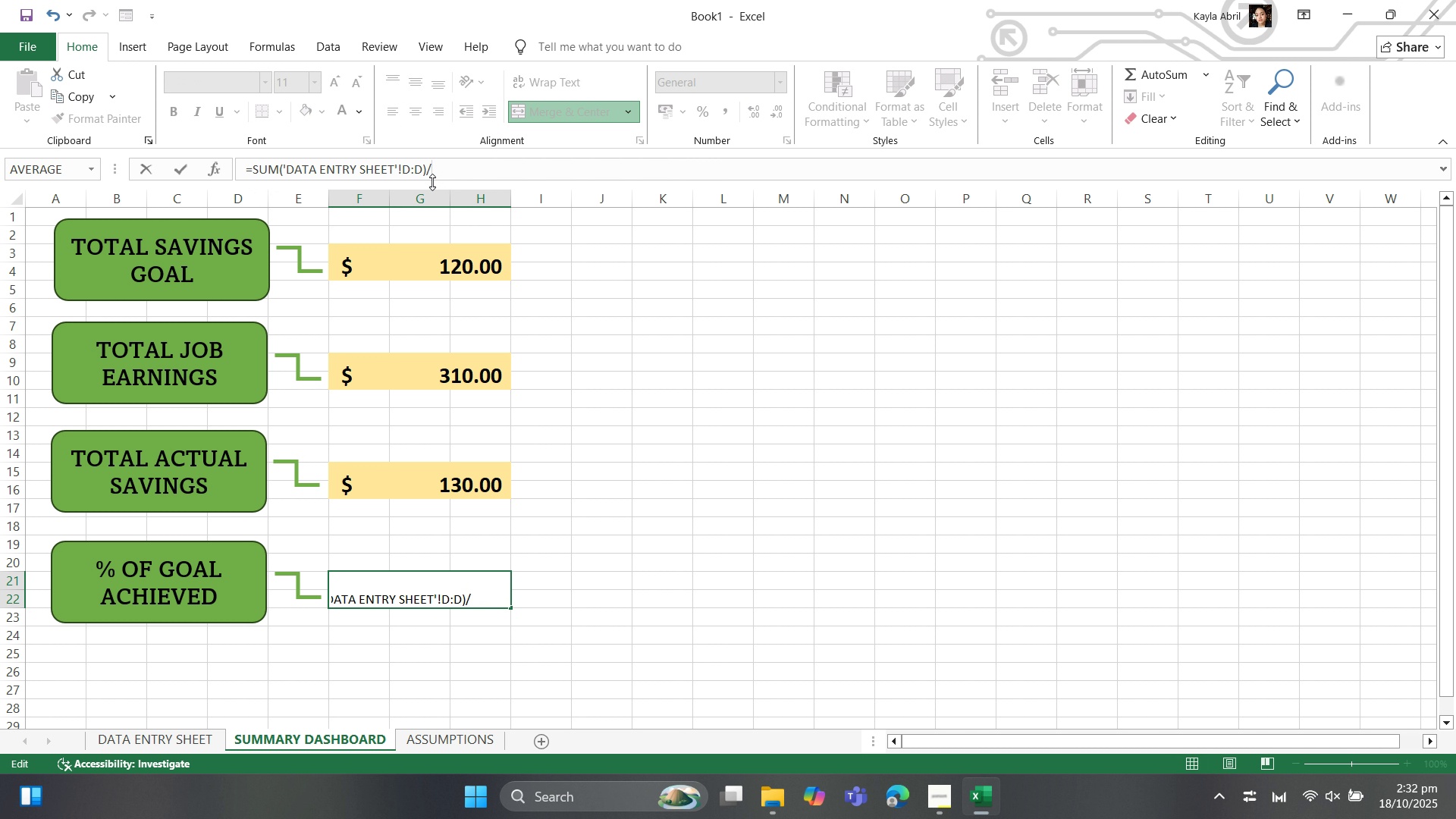 
left_click([375, 268])
 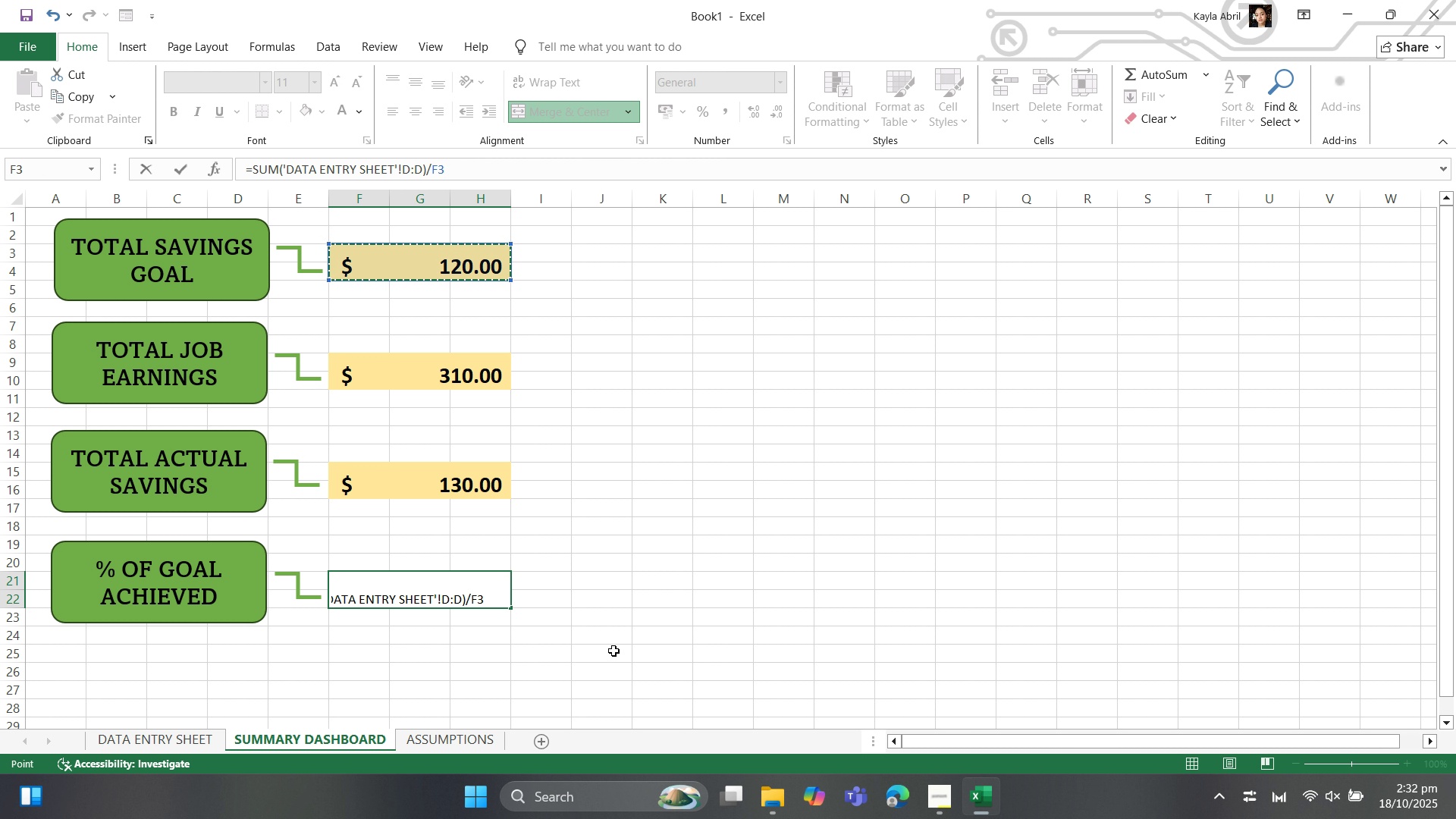 
key(Enter)
 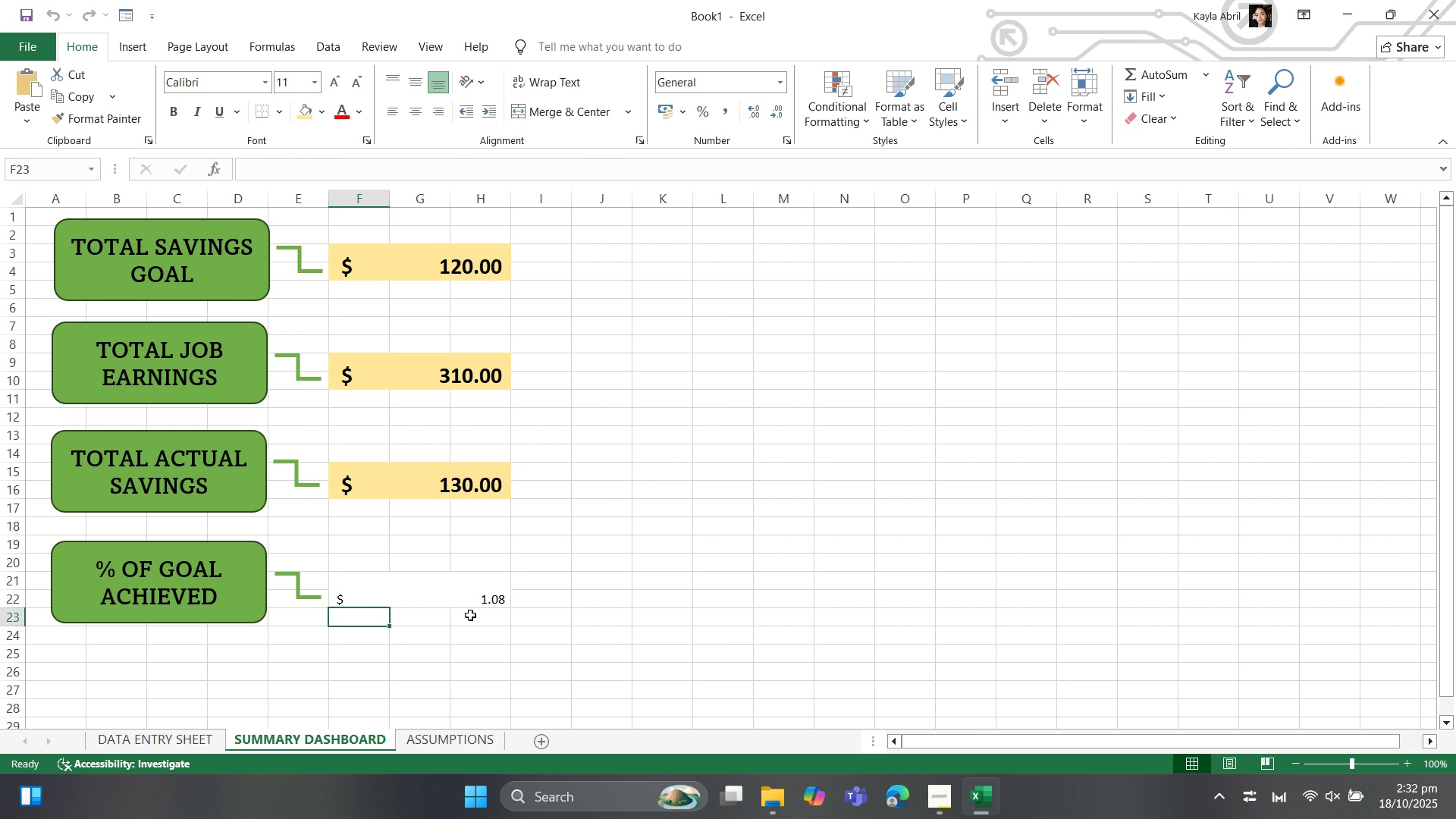 
left_click([444, 604])
 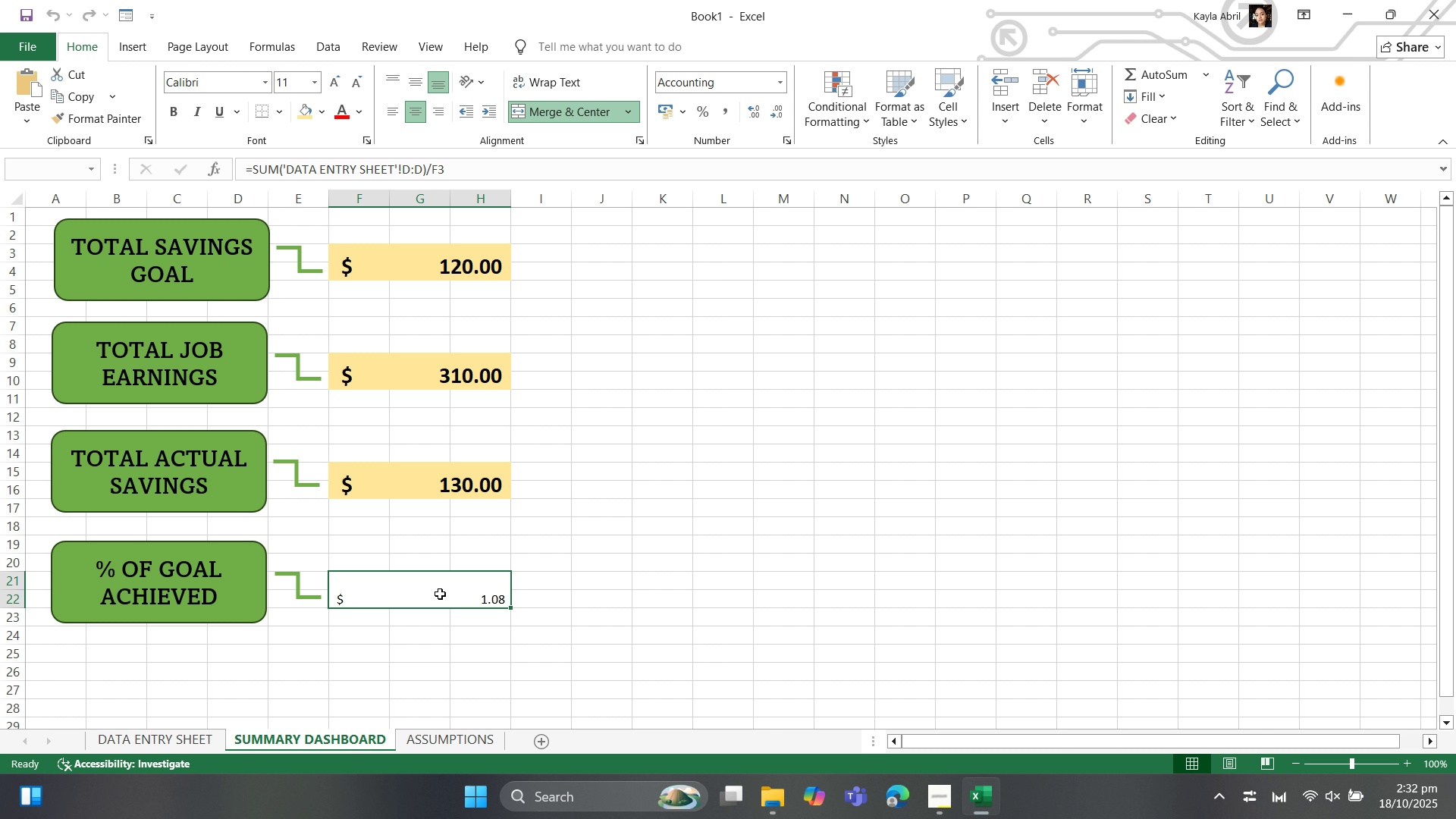 
right_click([440, 594])
 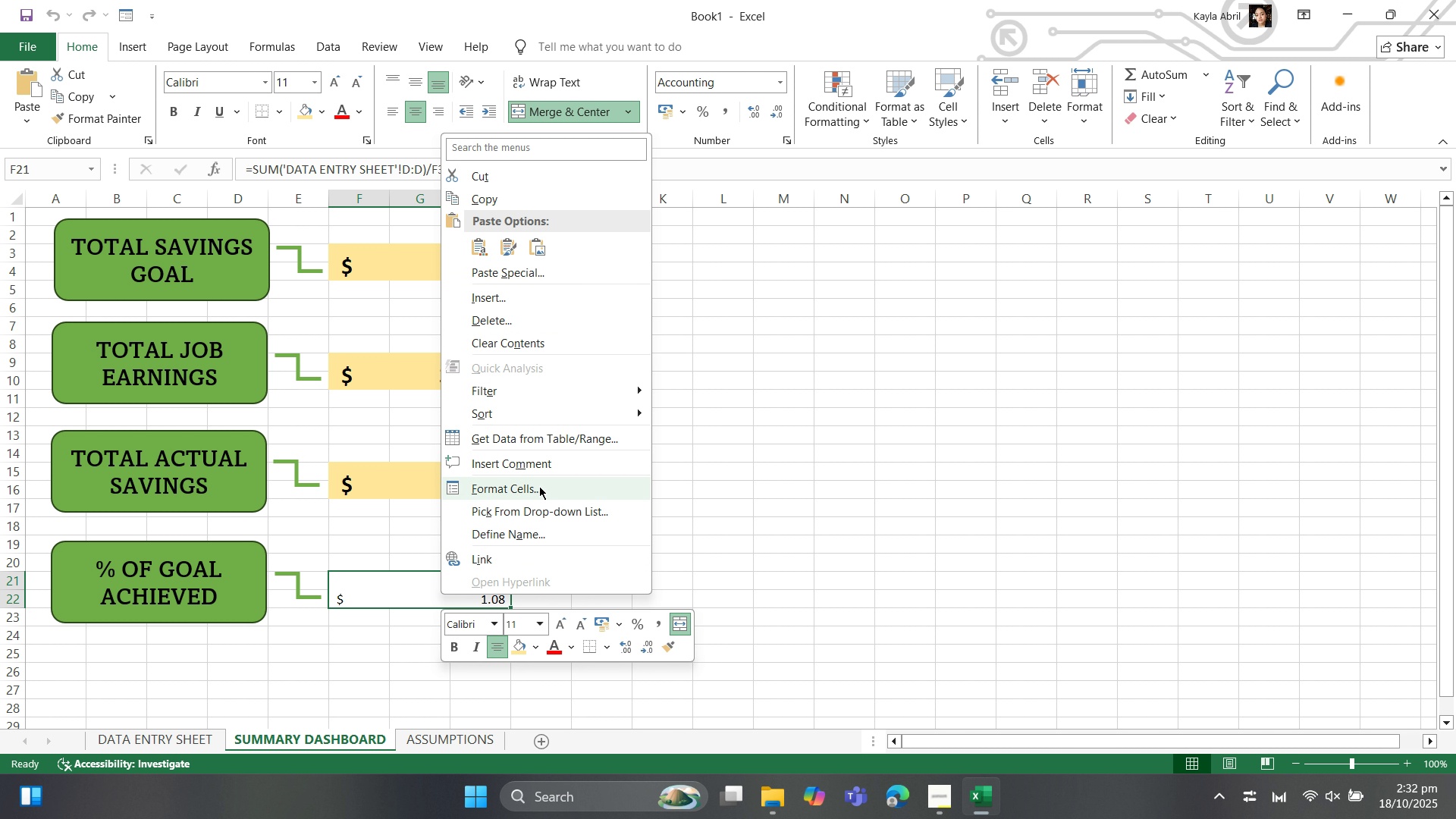 
left_click([539, 486])
 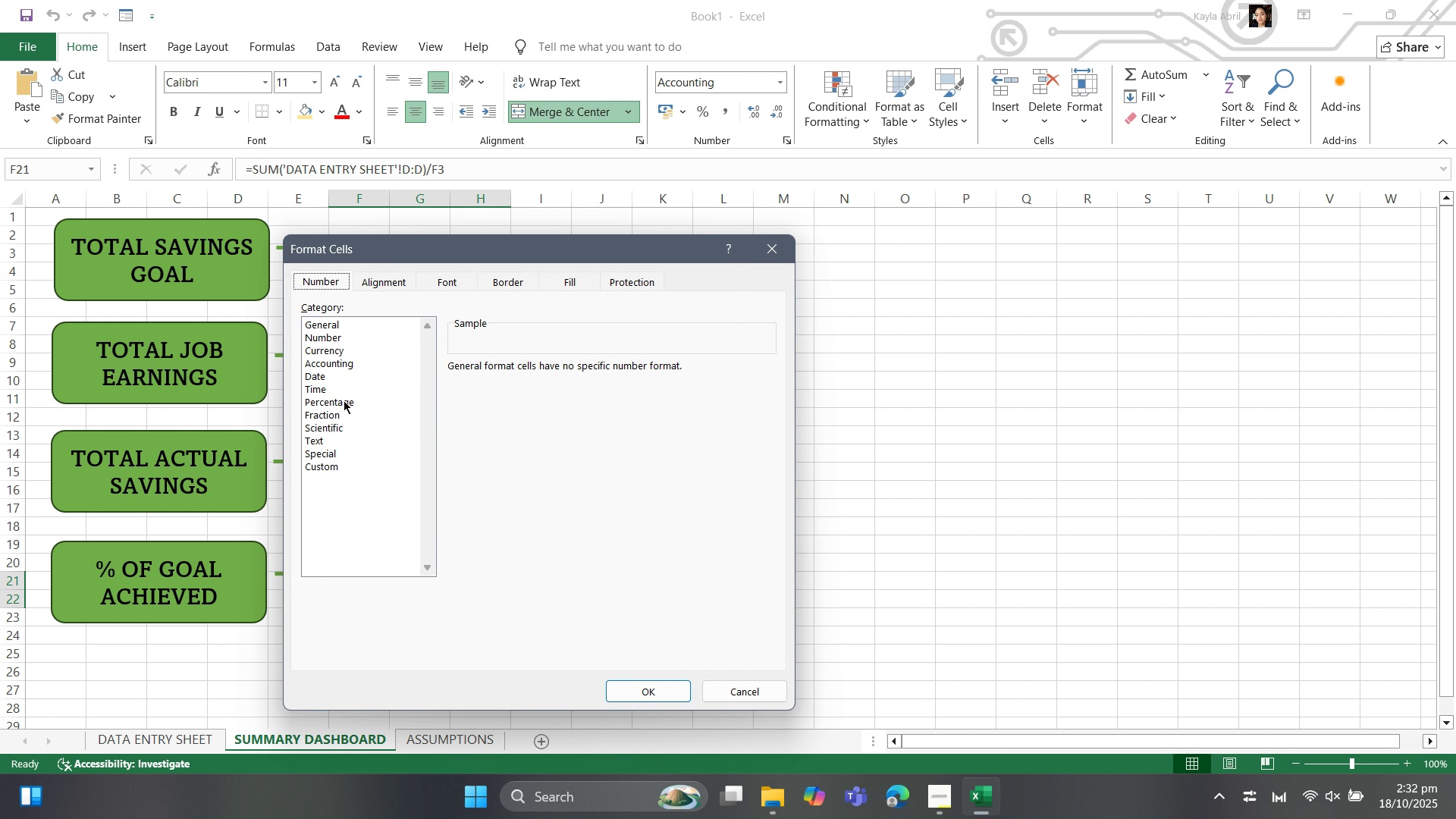 
left_click([344, 400])
 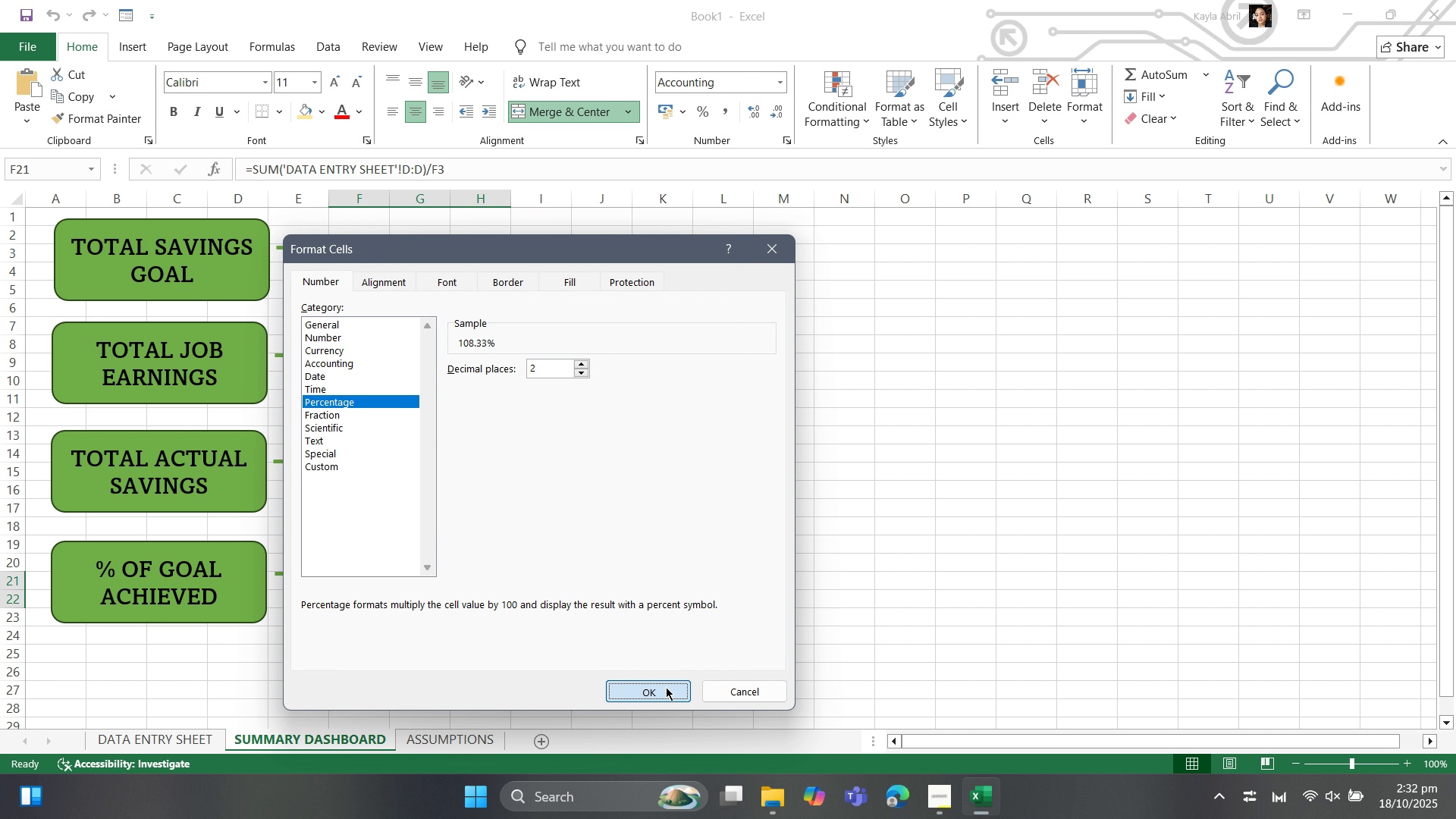 
left_click([666, 687])
 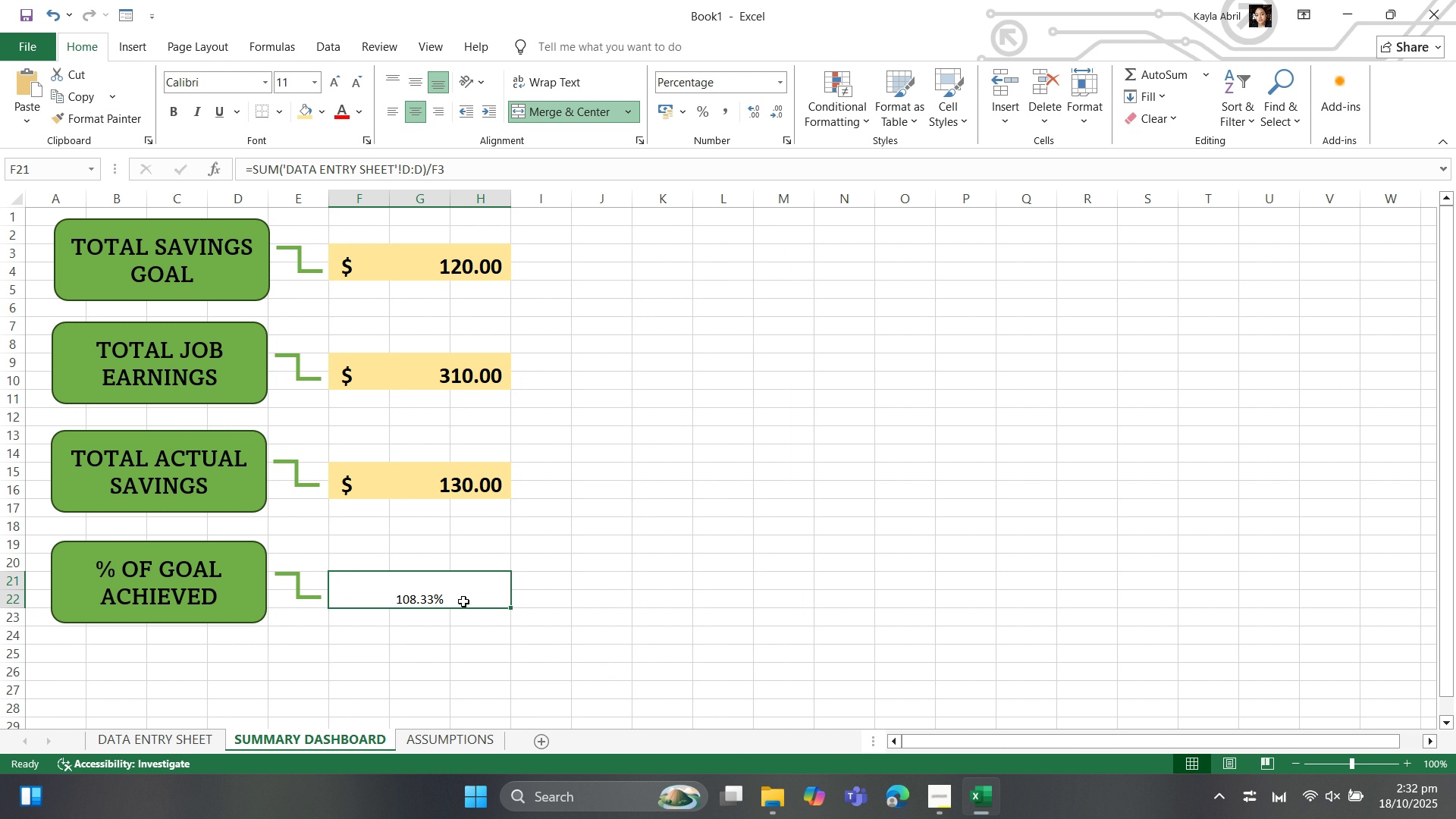 
left_click([463, 601])
 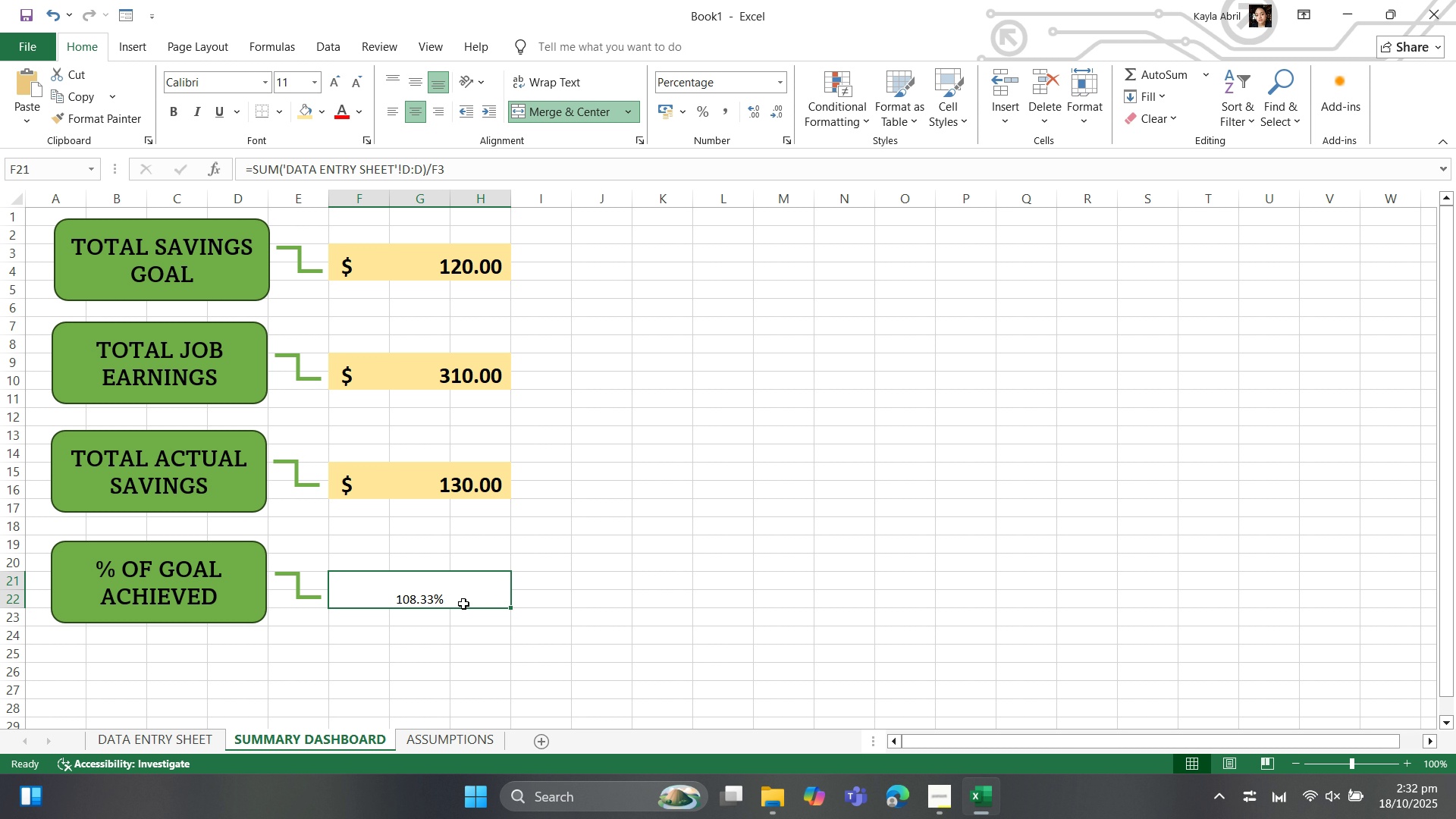 
wait(9.02)
 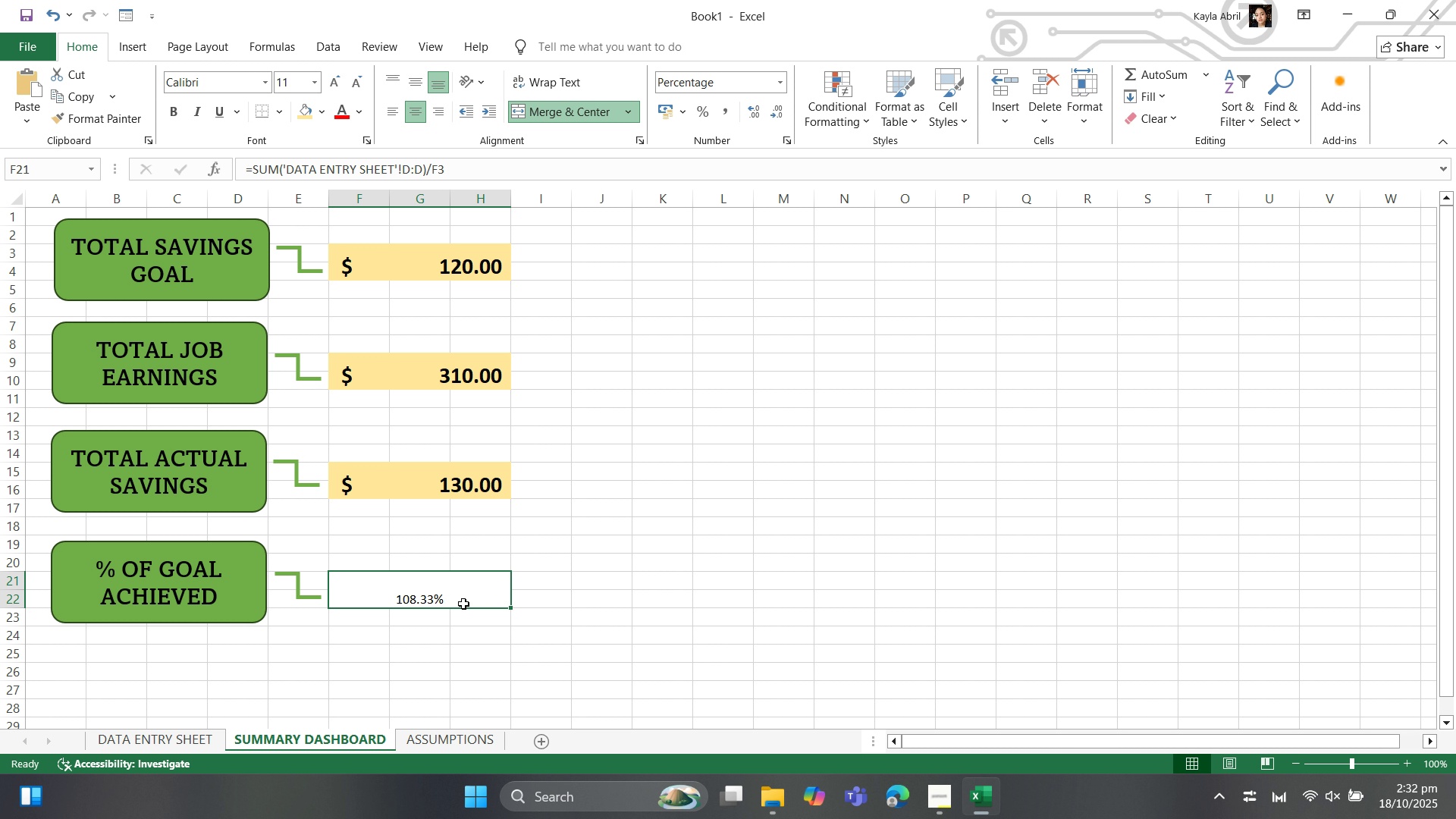 
left_click([176, 748])
 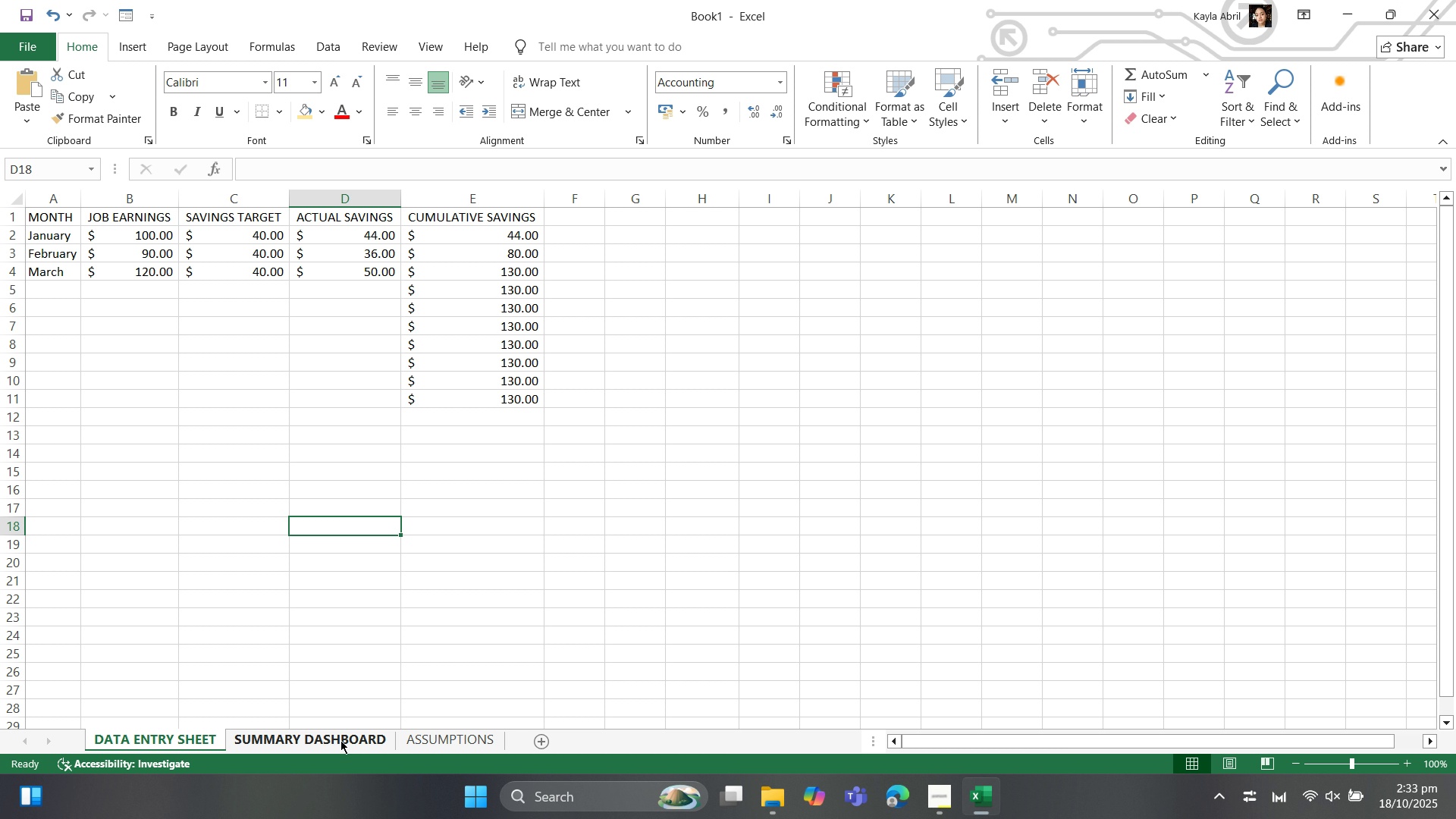 
left_click([340, 740])
 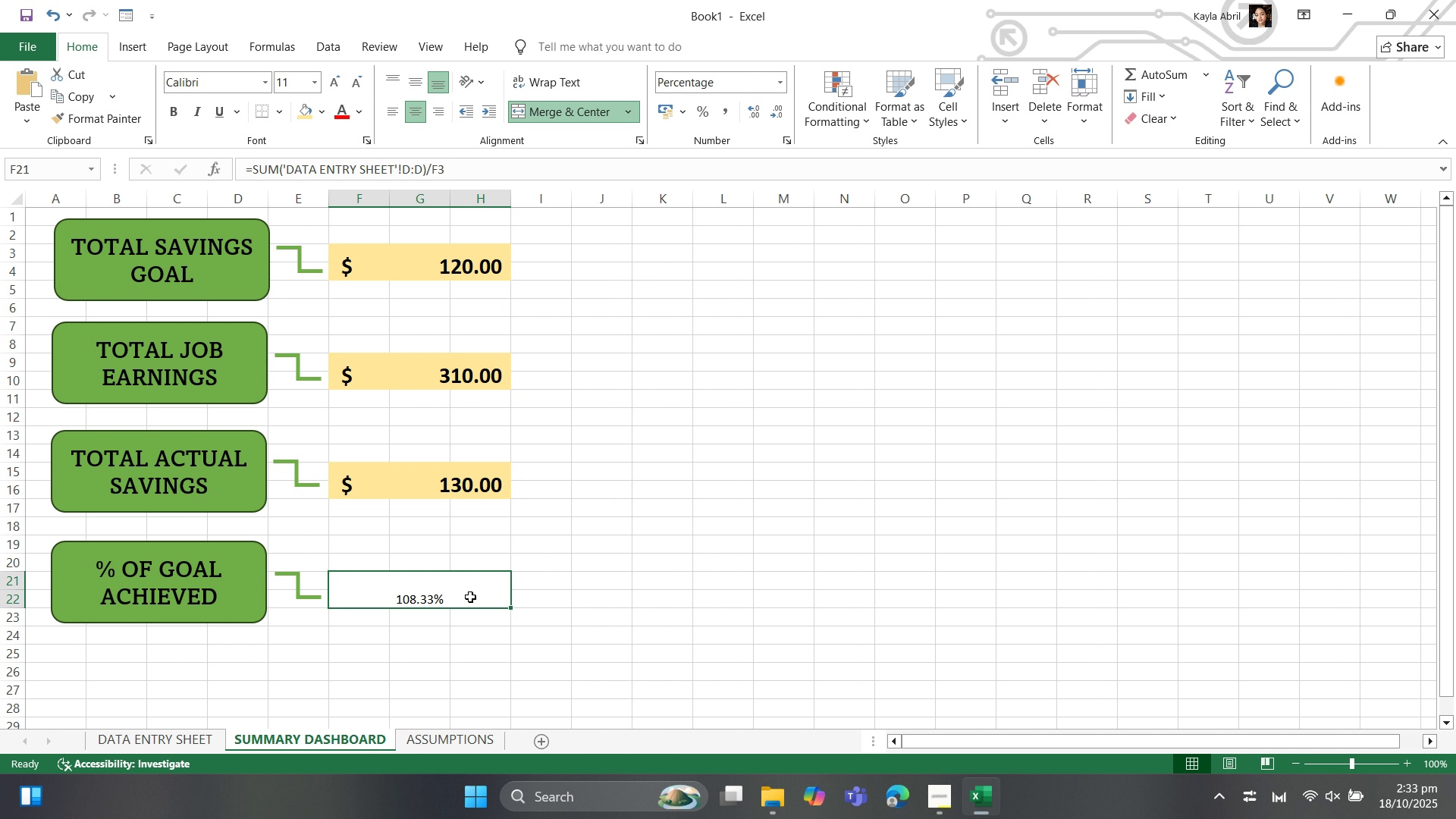 
left_click([470, 595])
 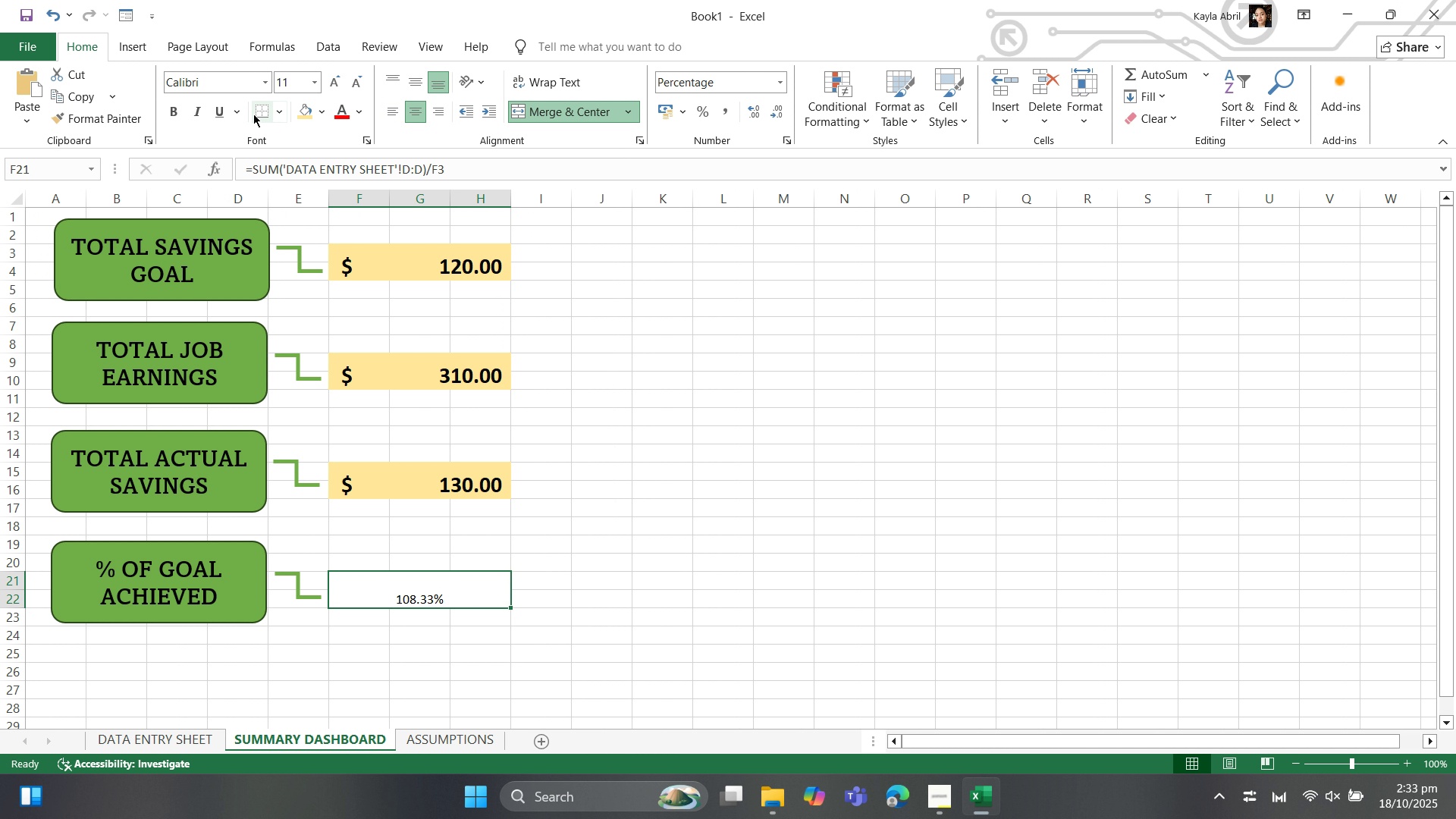 
left_click([308, 113])
 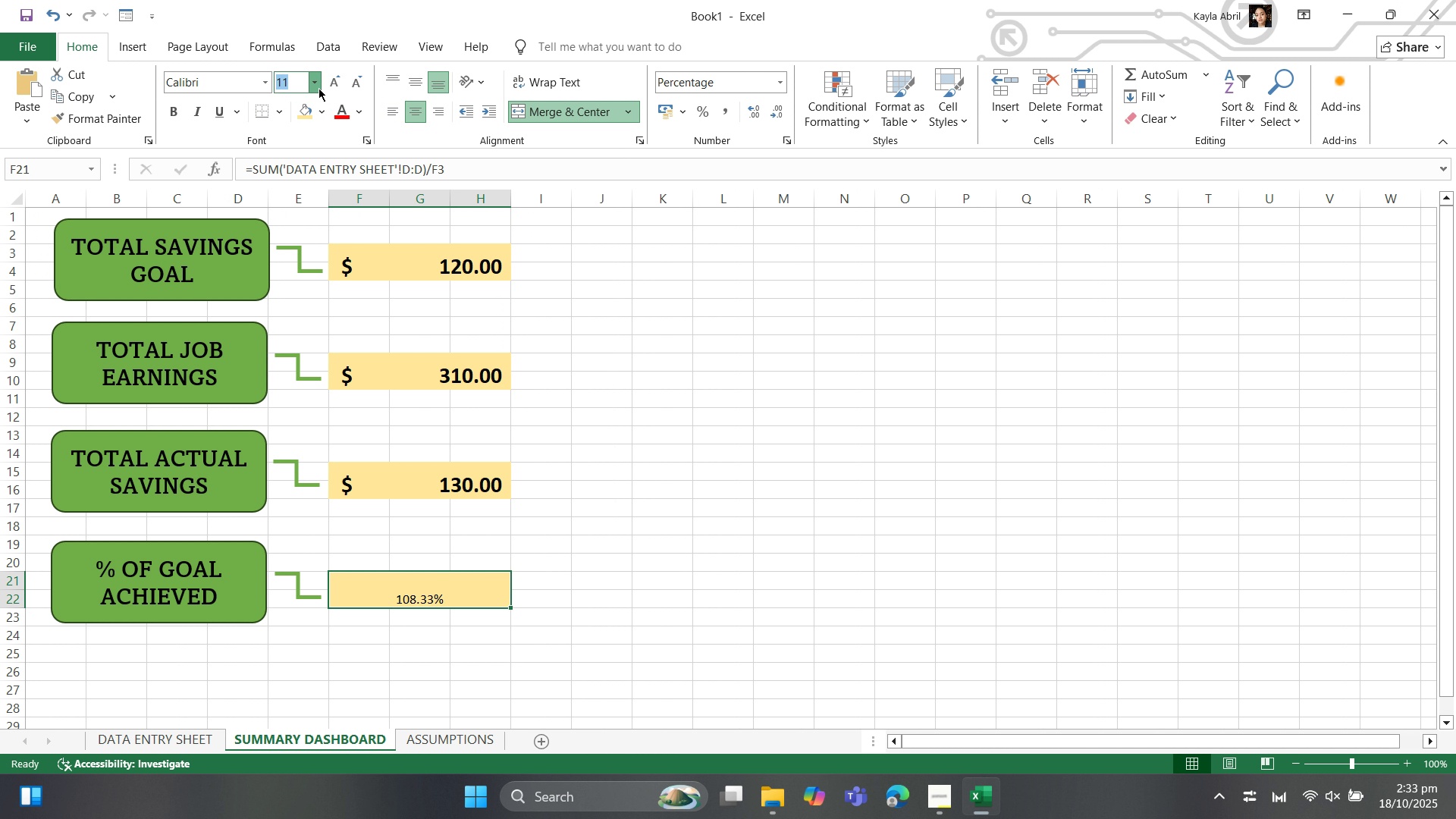 
left_click([318, 88])
 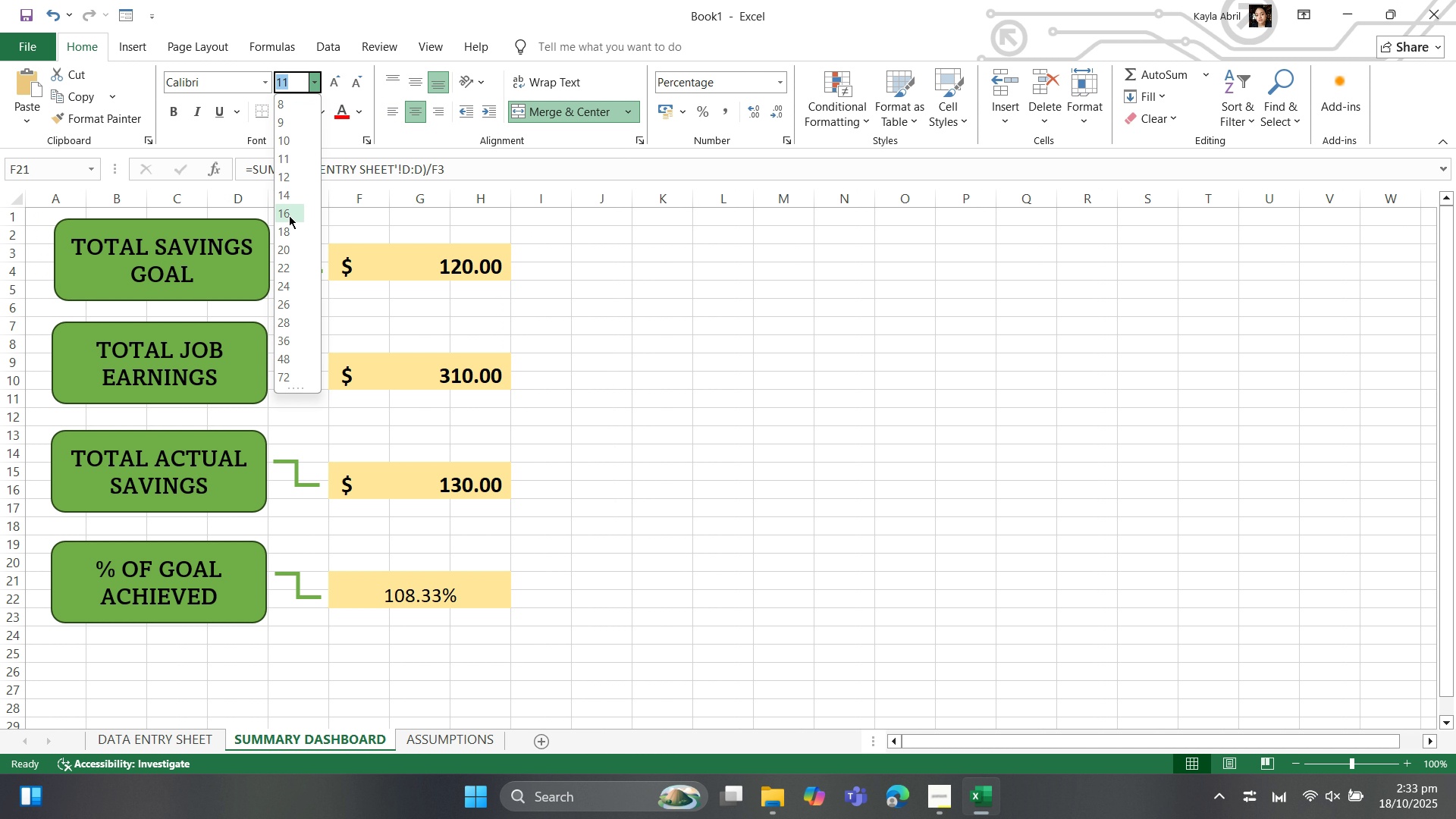 
left_click([289, 215])
 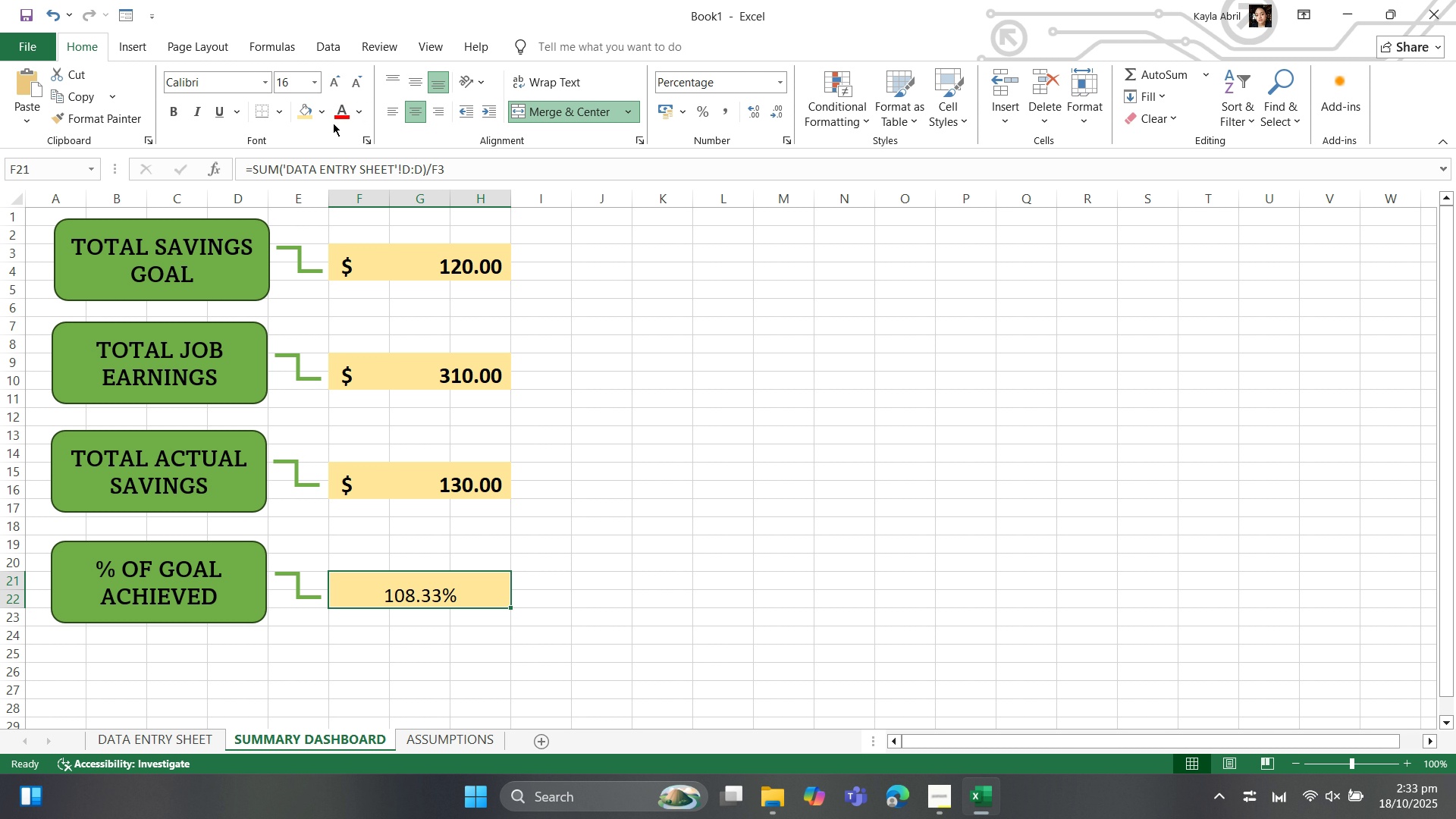 
key(Control+B)
 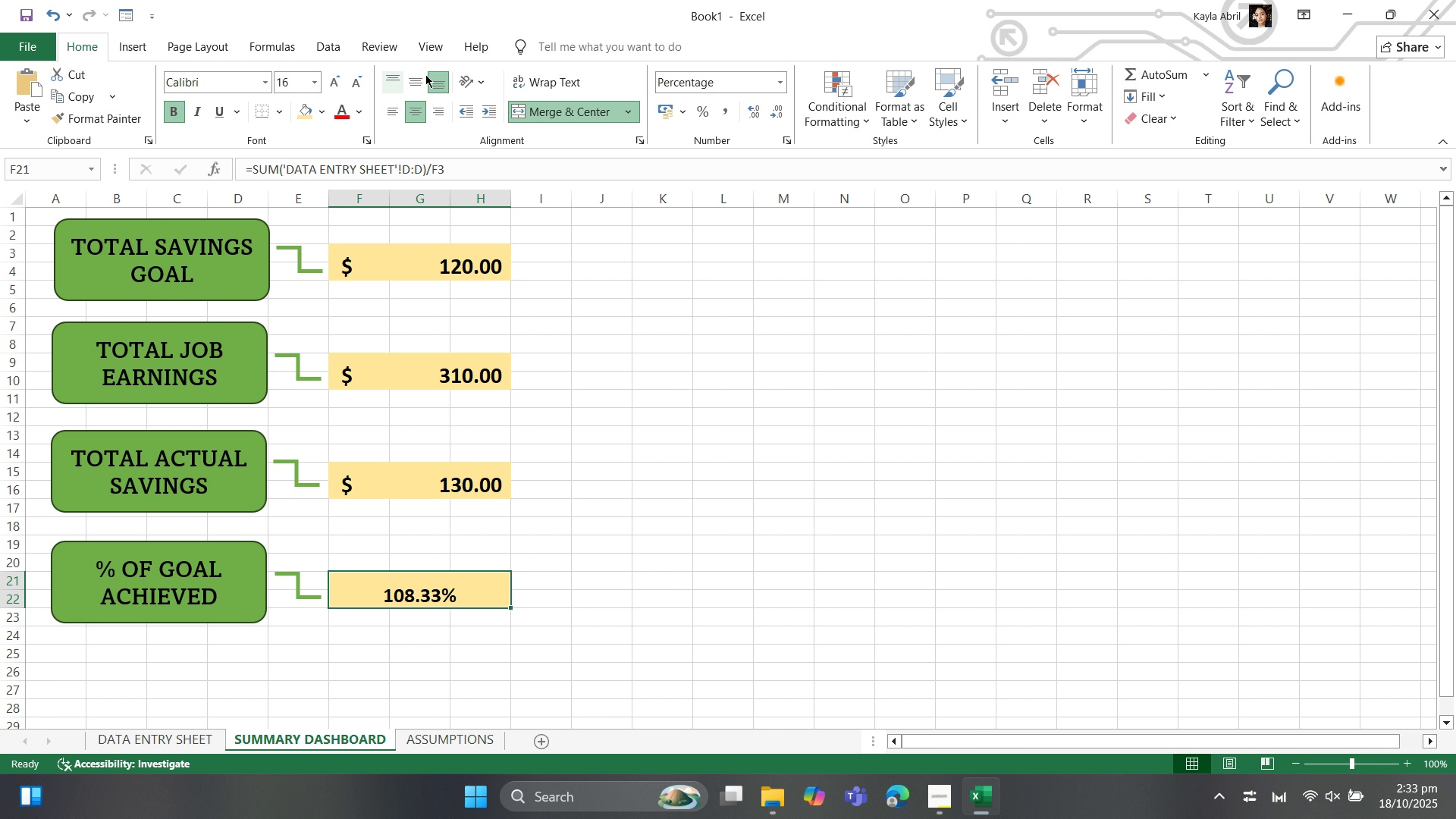 
left_click([412, 80])
 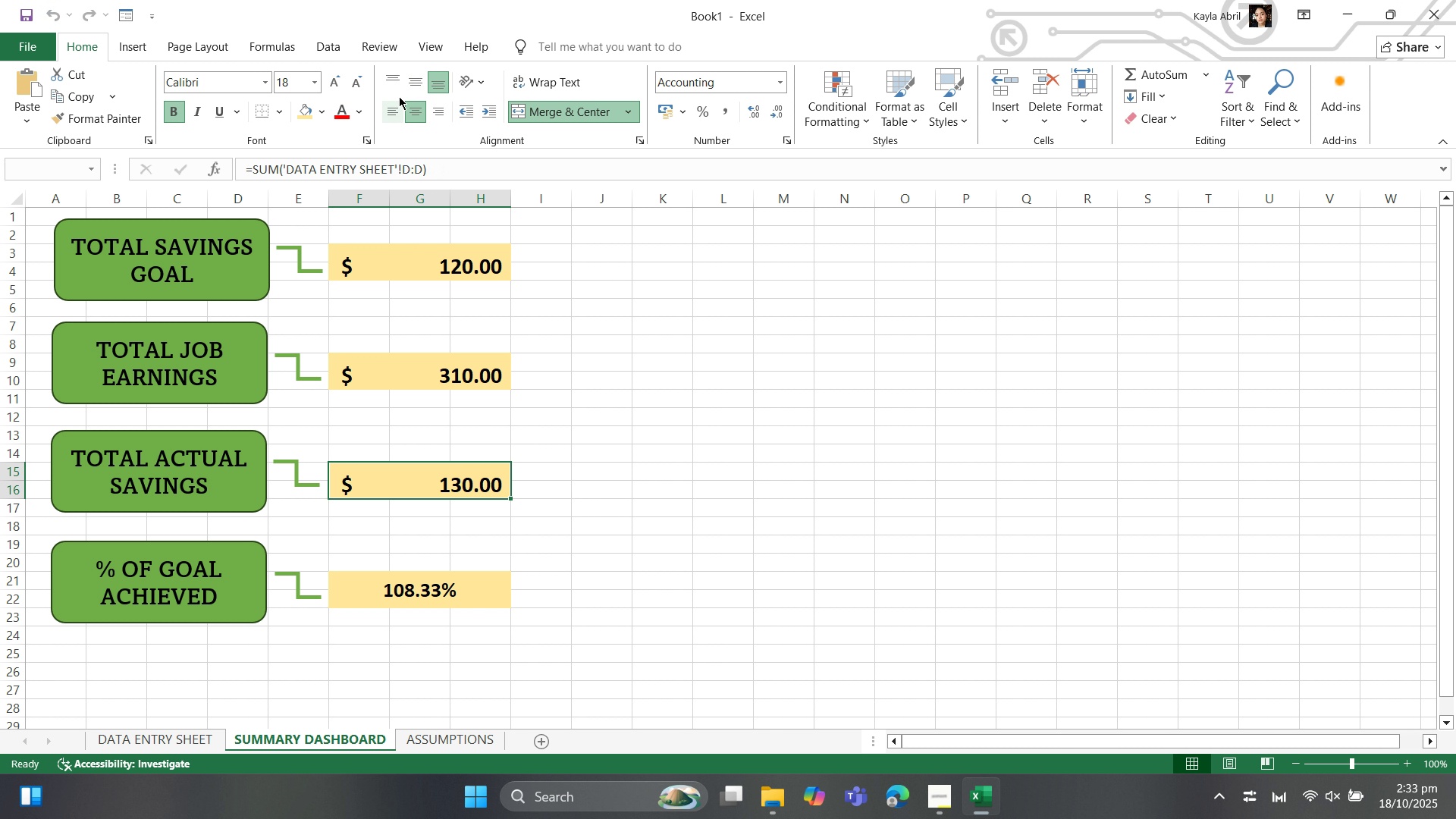 
left_click([422, 81])
 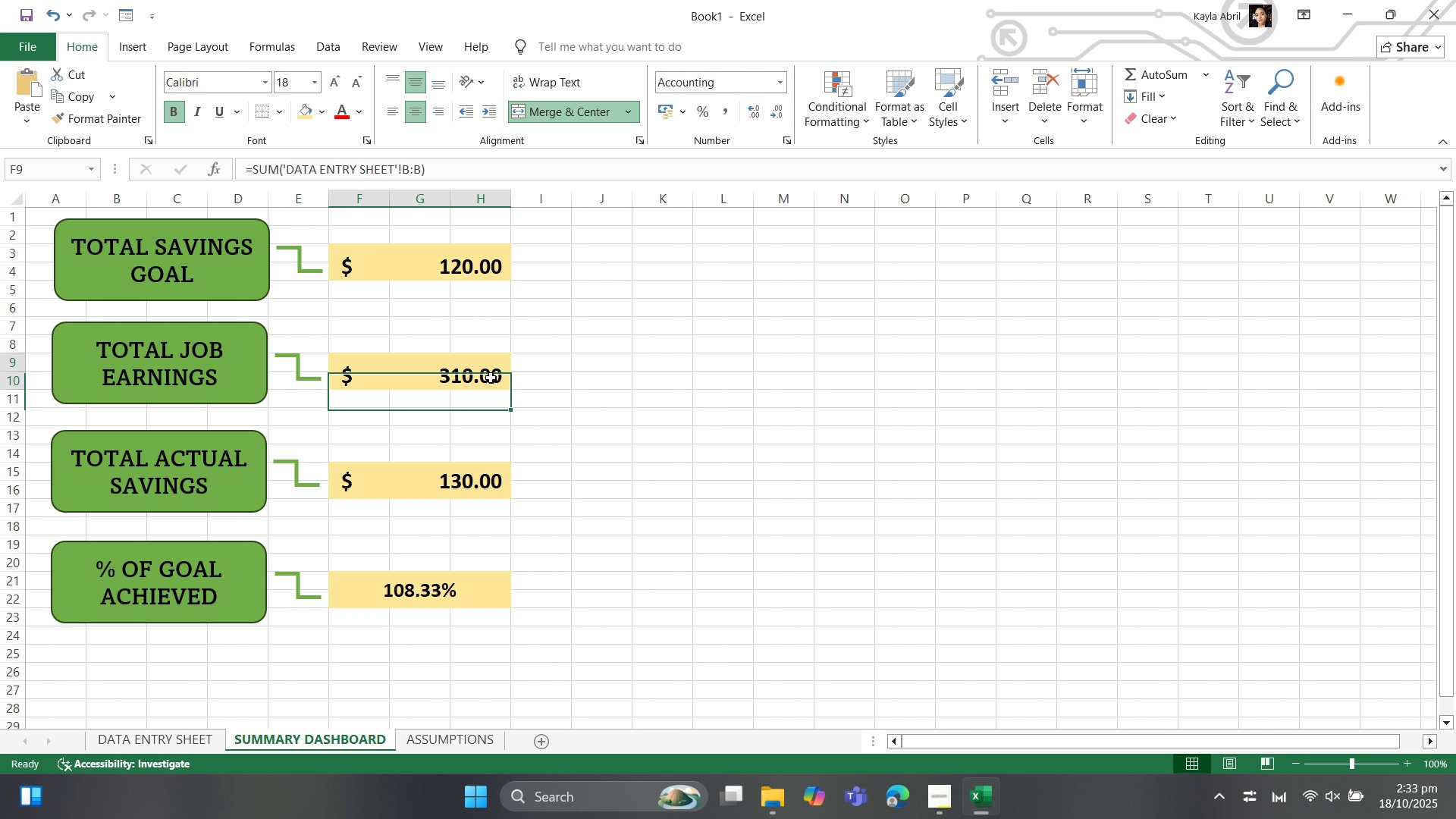 
left_click([491, 378])
 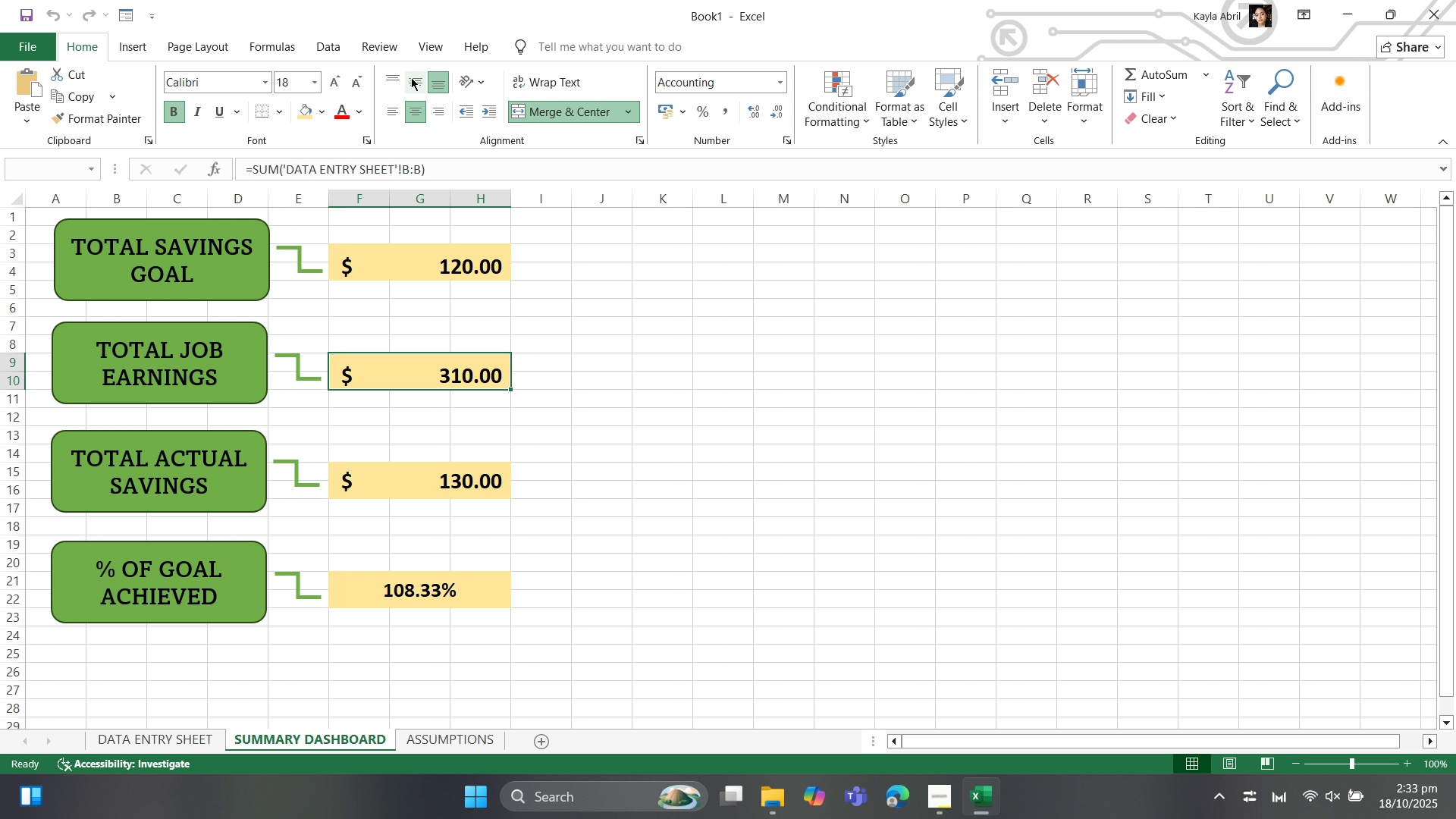 
left_click([411, 77])
 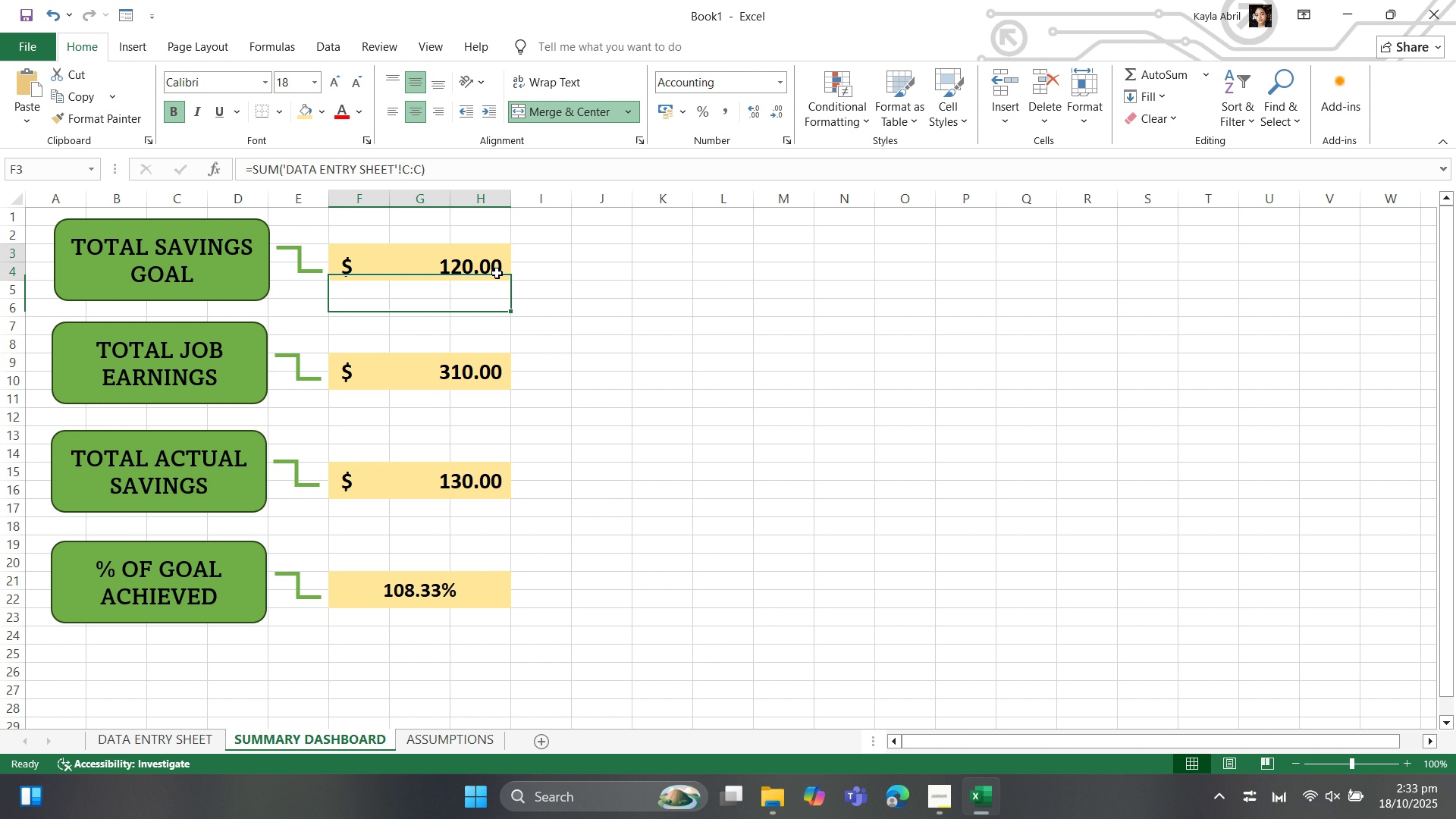 
left_click([497, 273])
 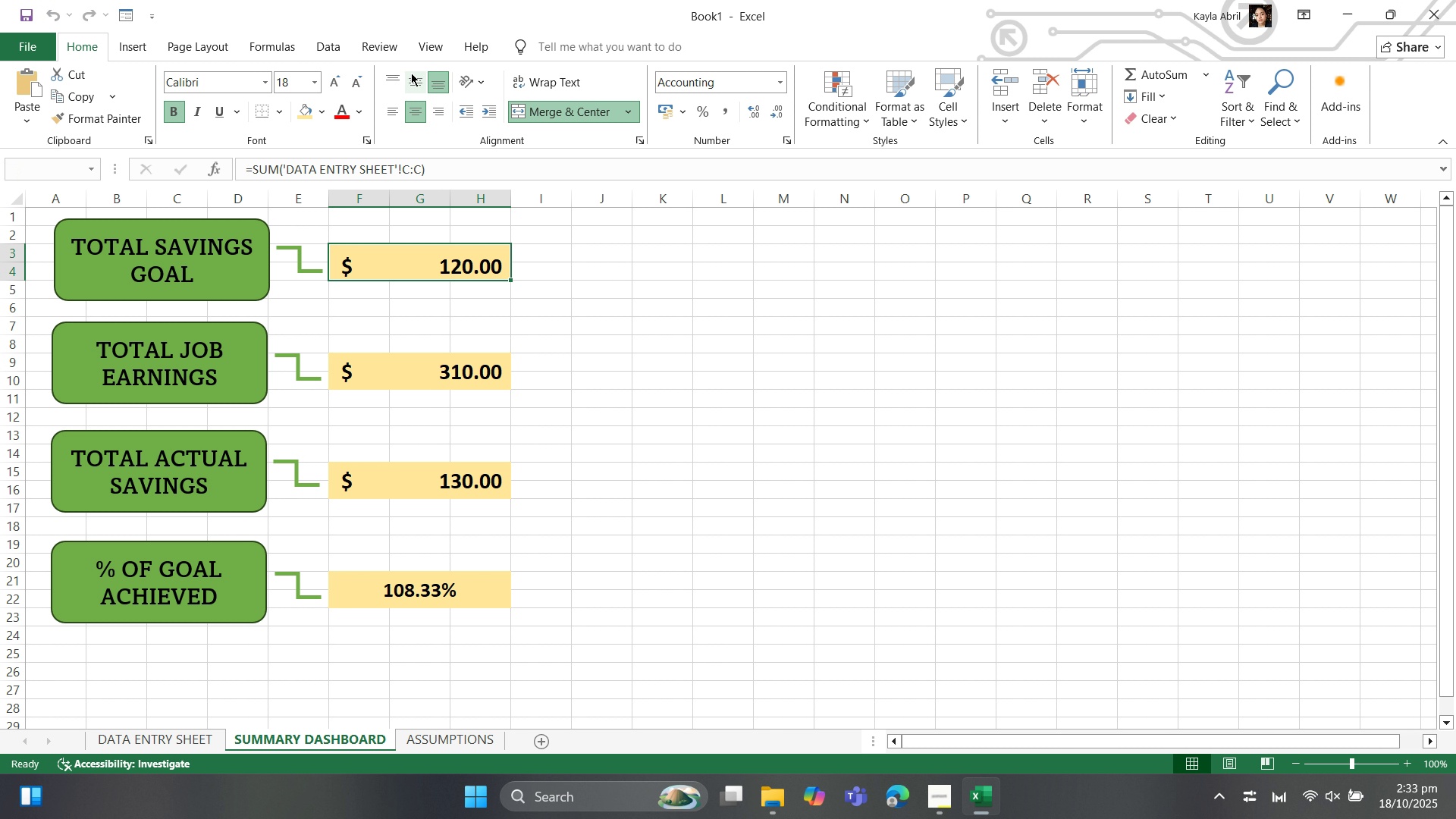 
left_click([411, 73])
 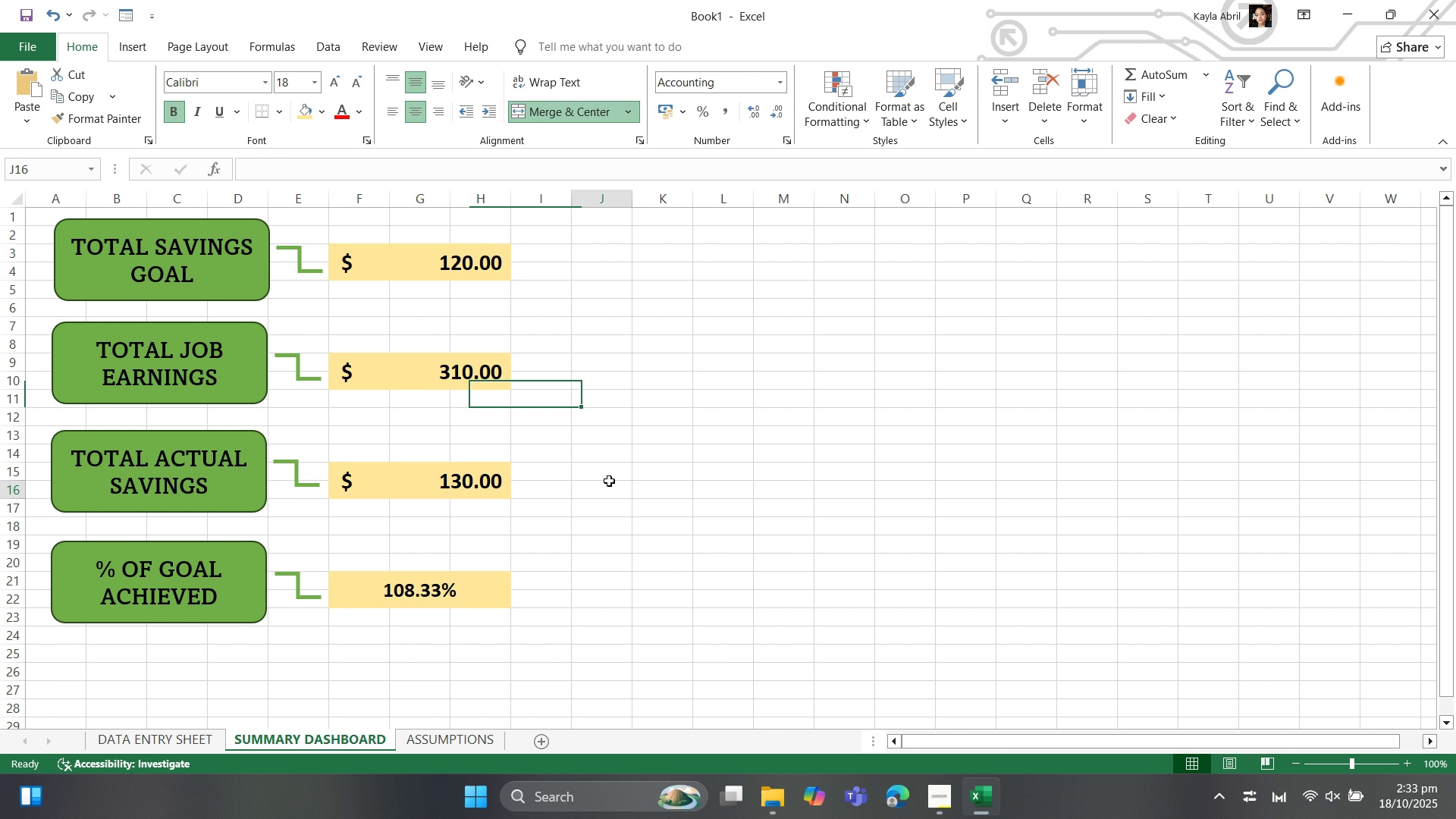 
left_click([609, 481])
 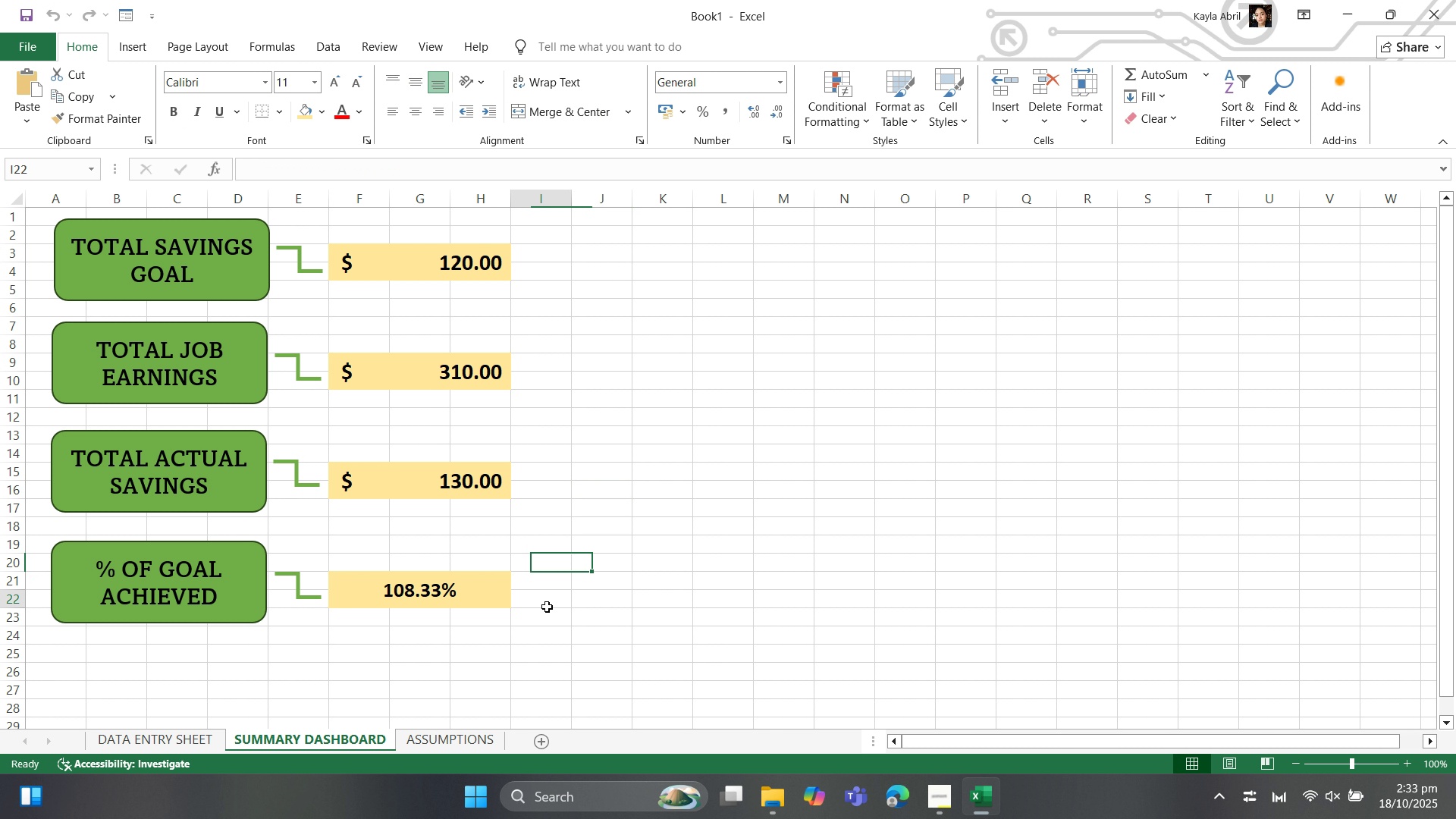 
left_click([547, 607])
 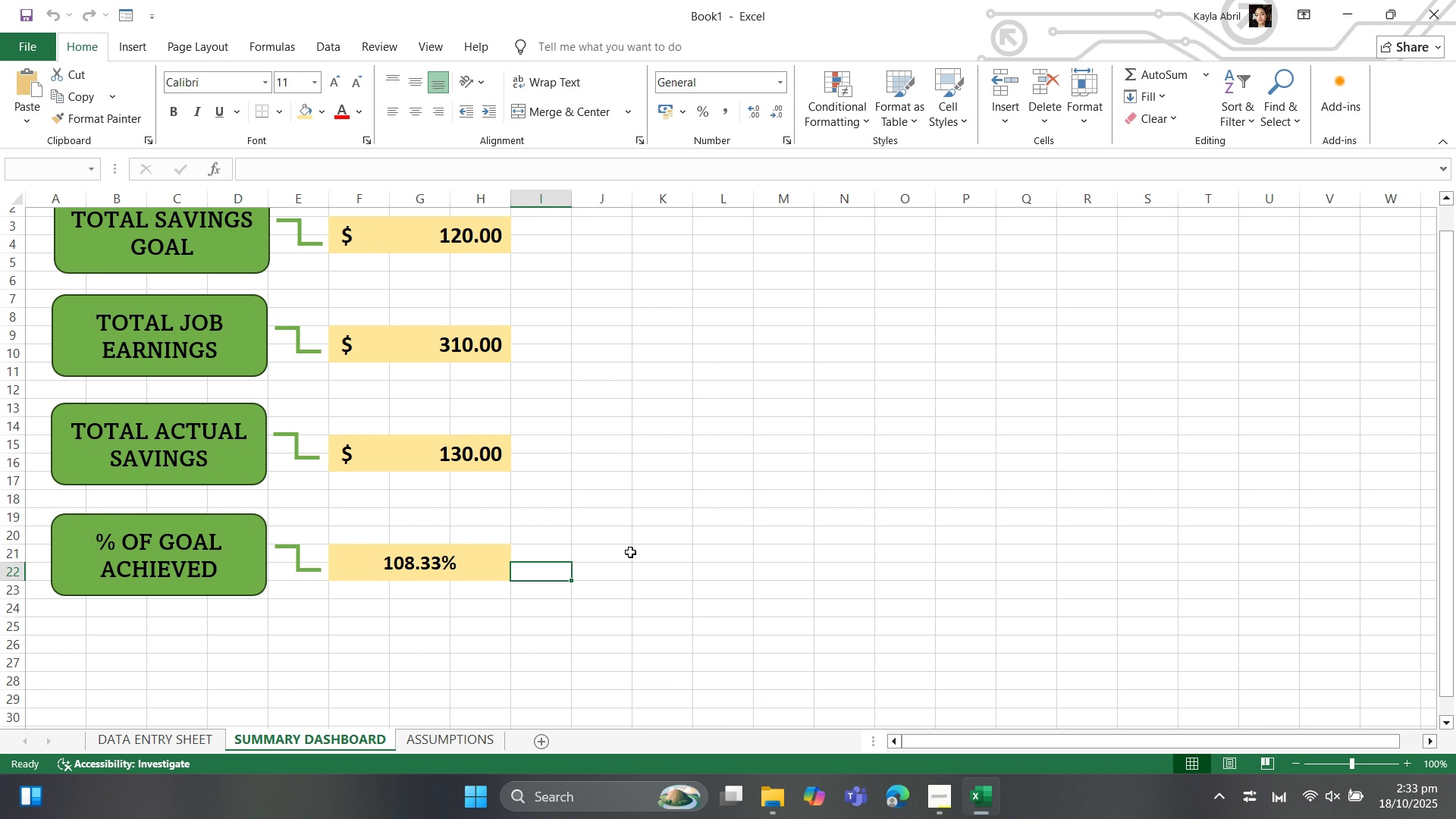 
scroll: coordinate [630, 552], scroll_direction: down, amount: 2.0
 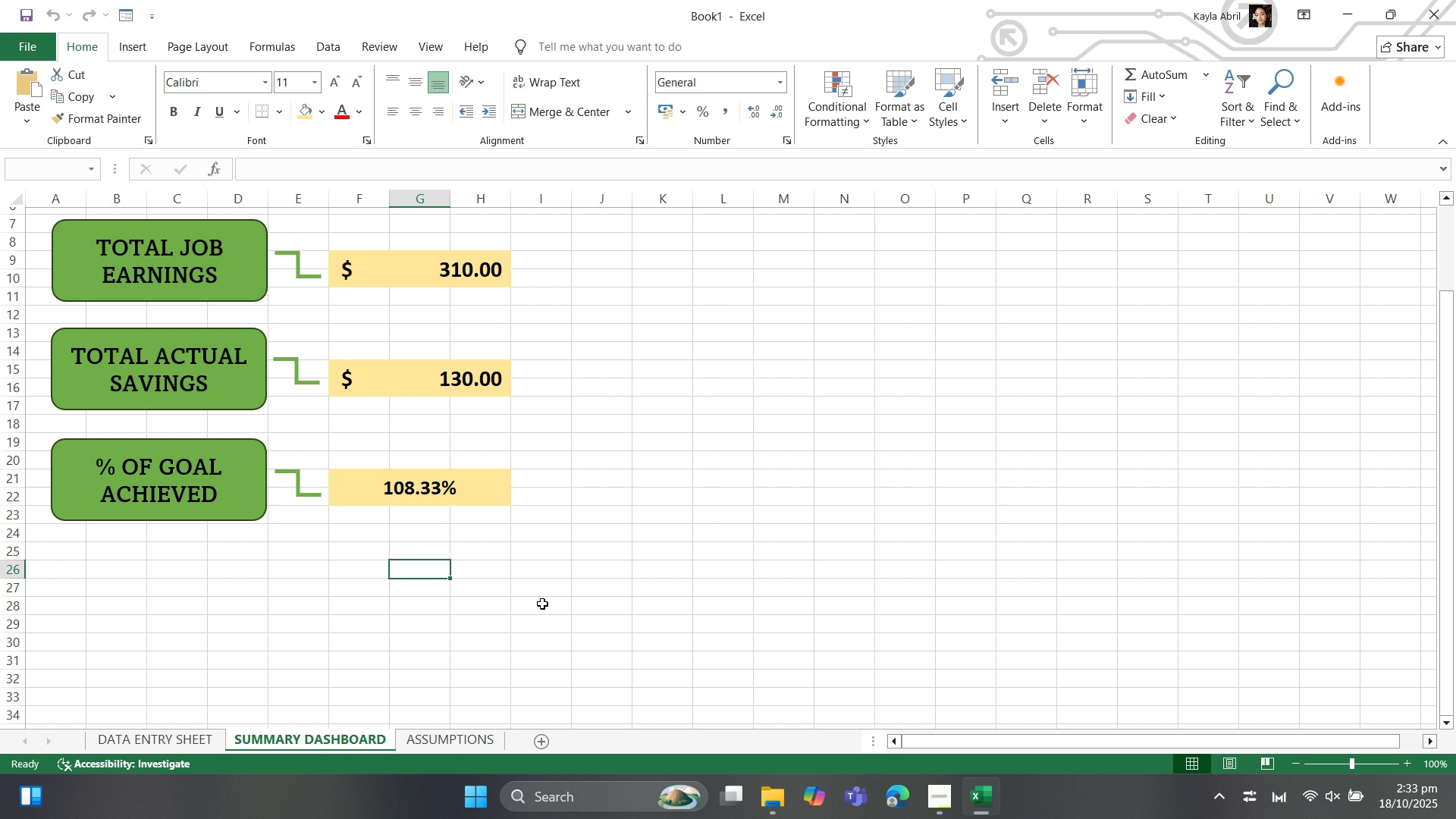 
wait(6.71)
 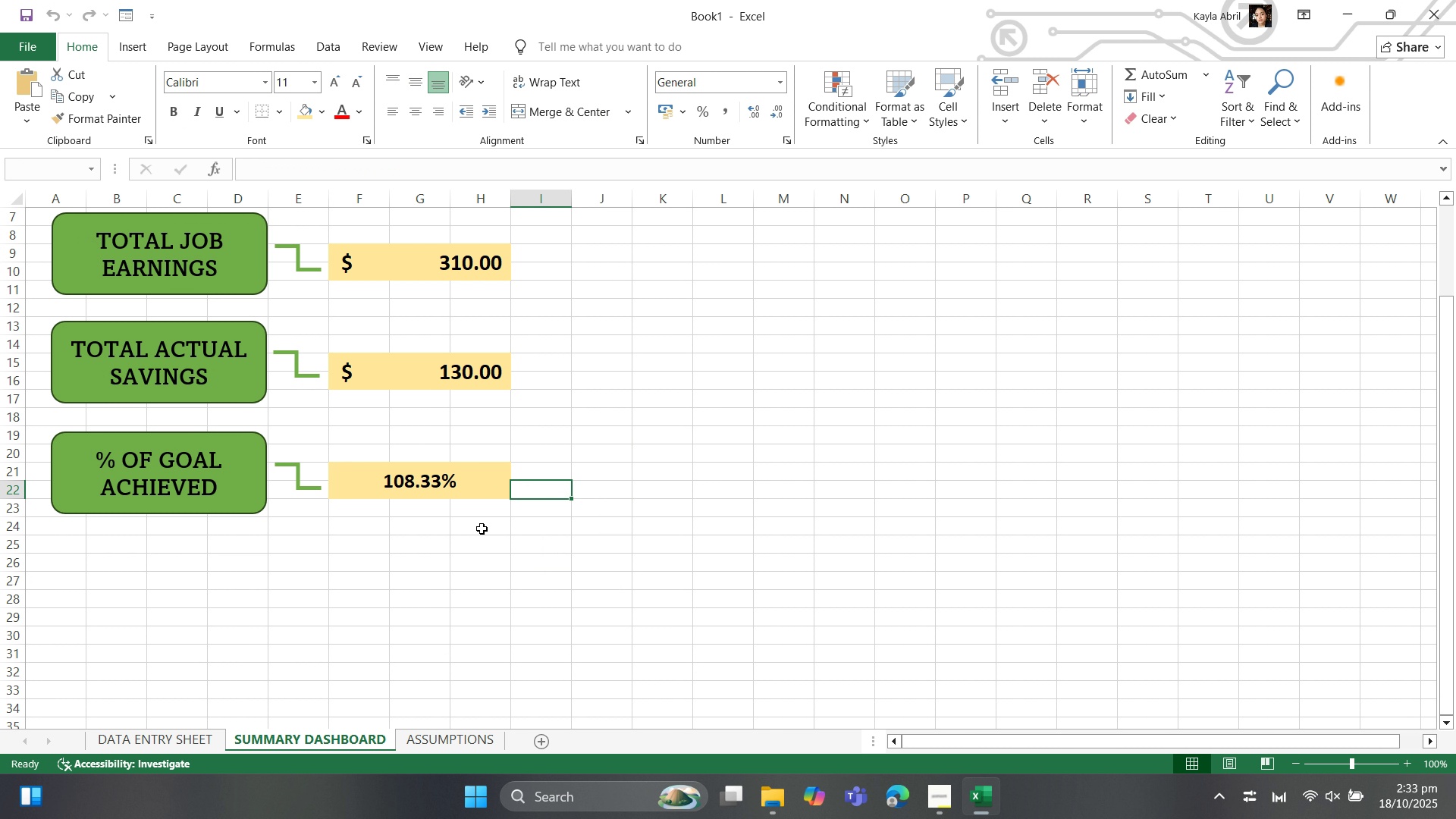 
scroll: coordinate [542, 604], scroll_direction: up, amount: 4.0
 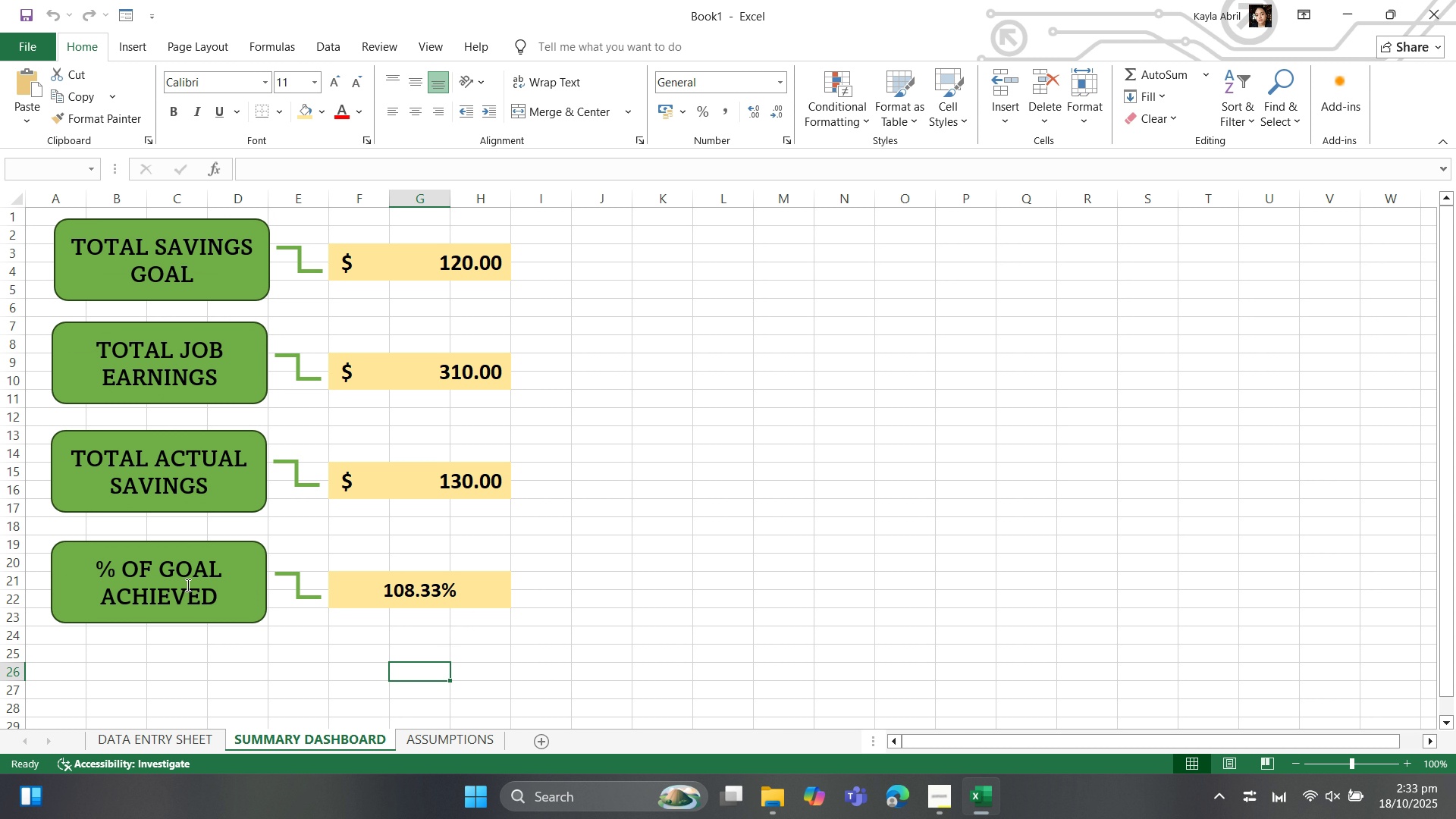 
left_click([229, 620])
 